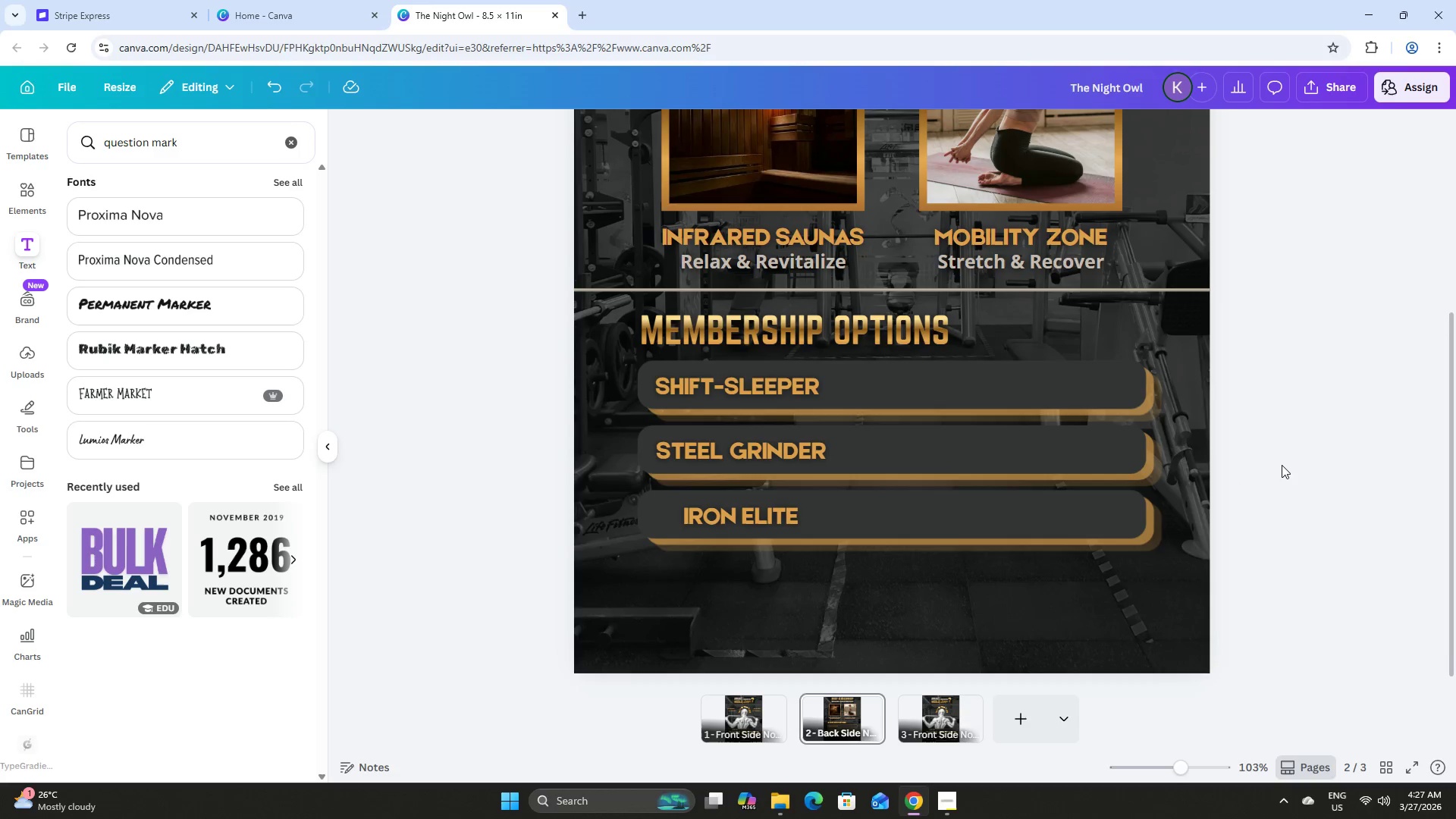 
scroll: coordinate [1282, 466], scroll_direction: up, amount: 1.0
 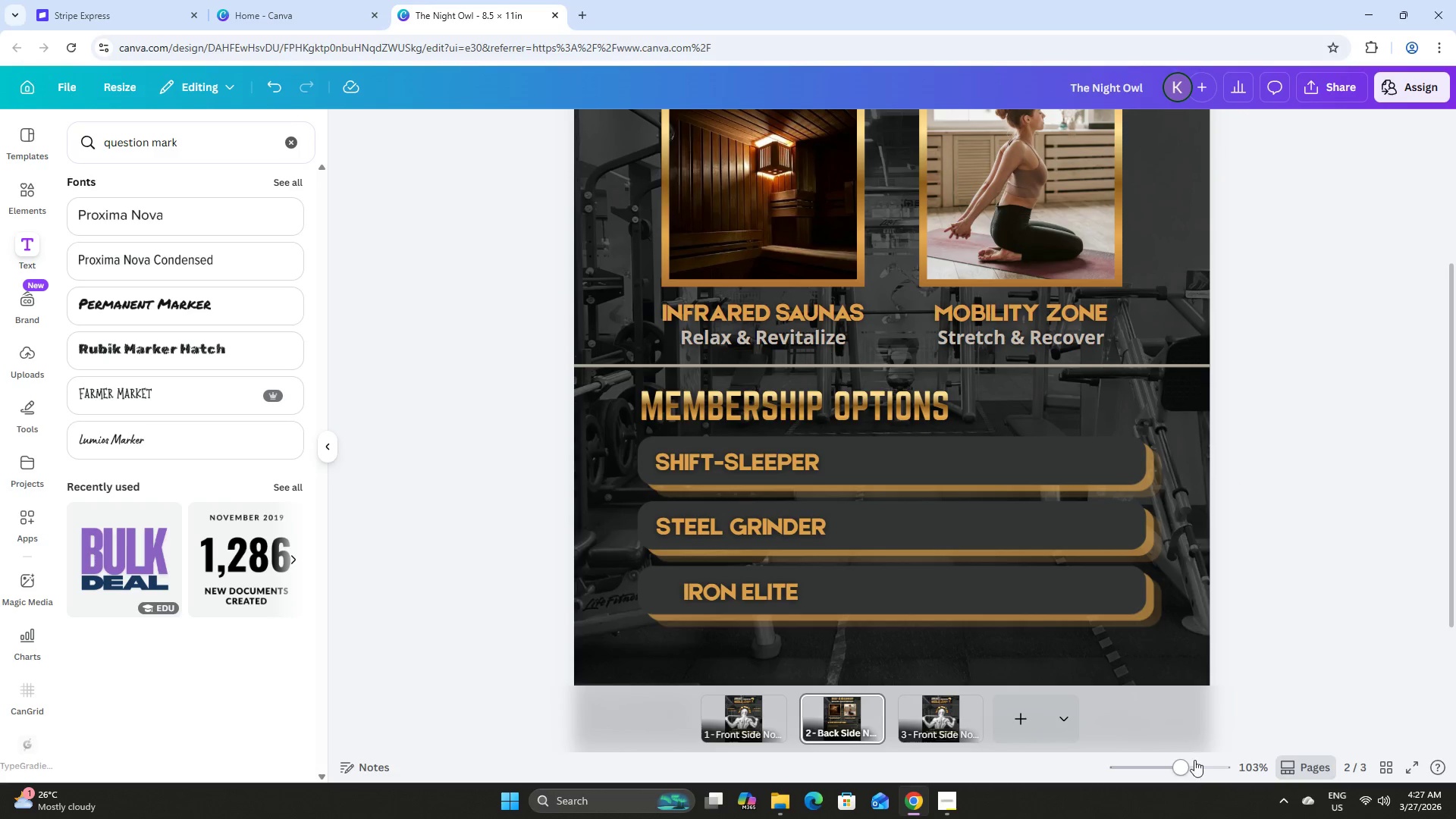 
left_click_drag(start_coordinate=[1181, 765], to_coordinate=[1189, 757])
 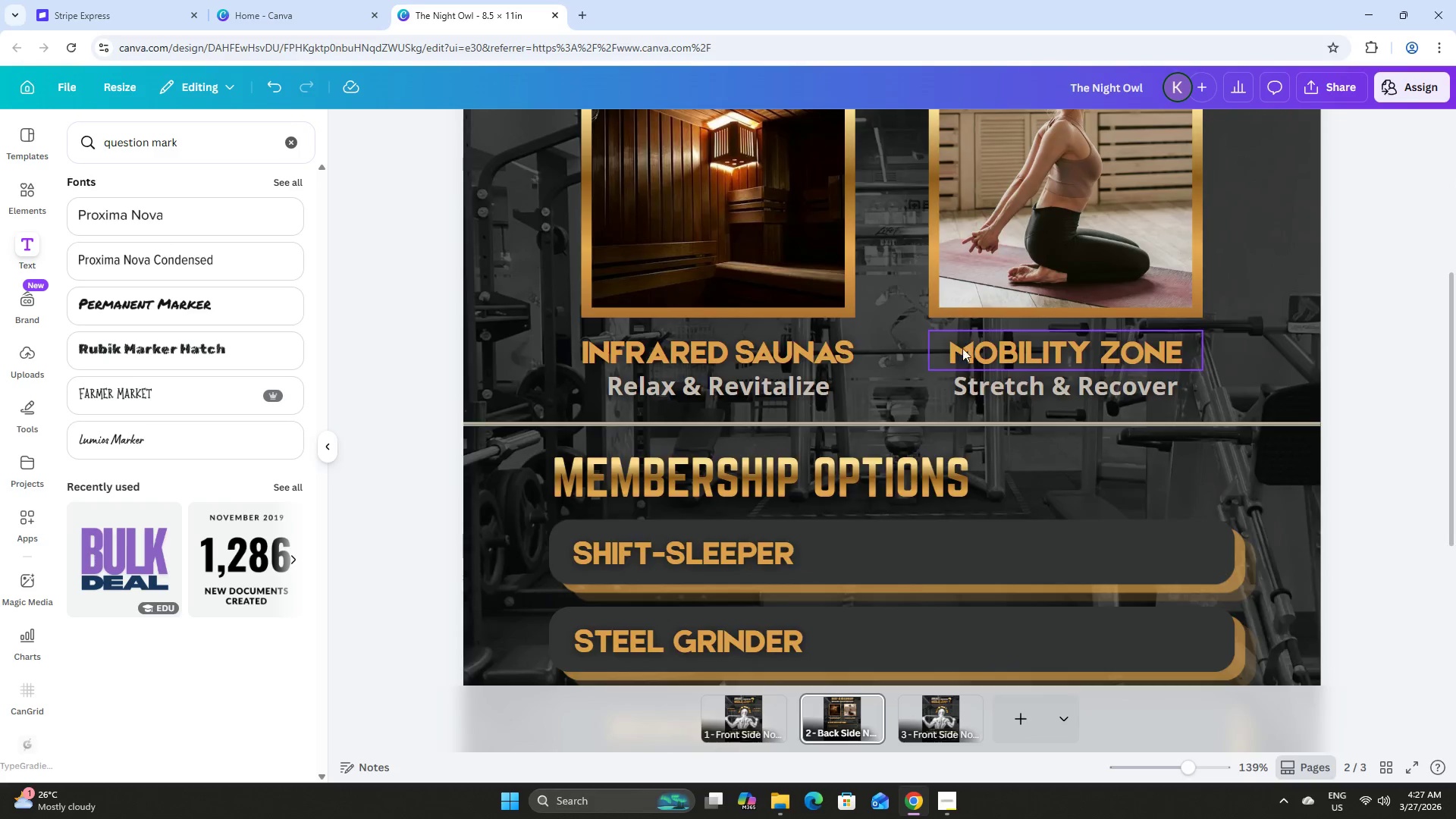 
scroll: coordinate [962, 348], scroll_direction: down, amount: 2.0
 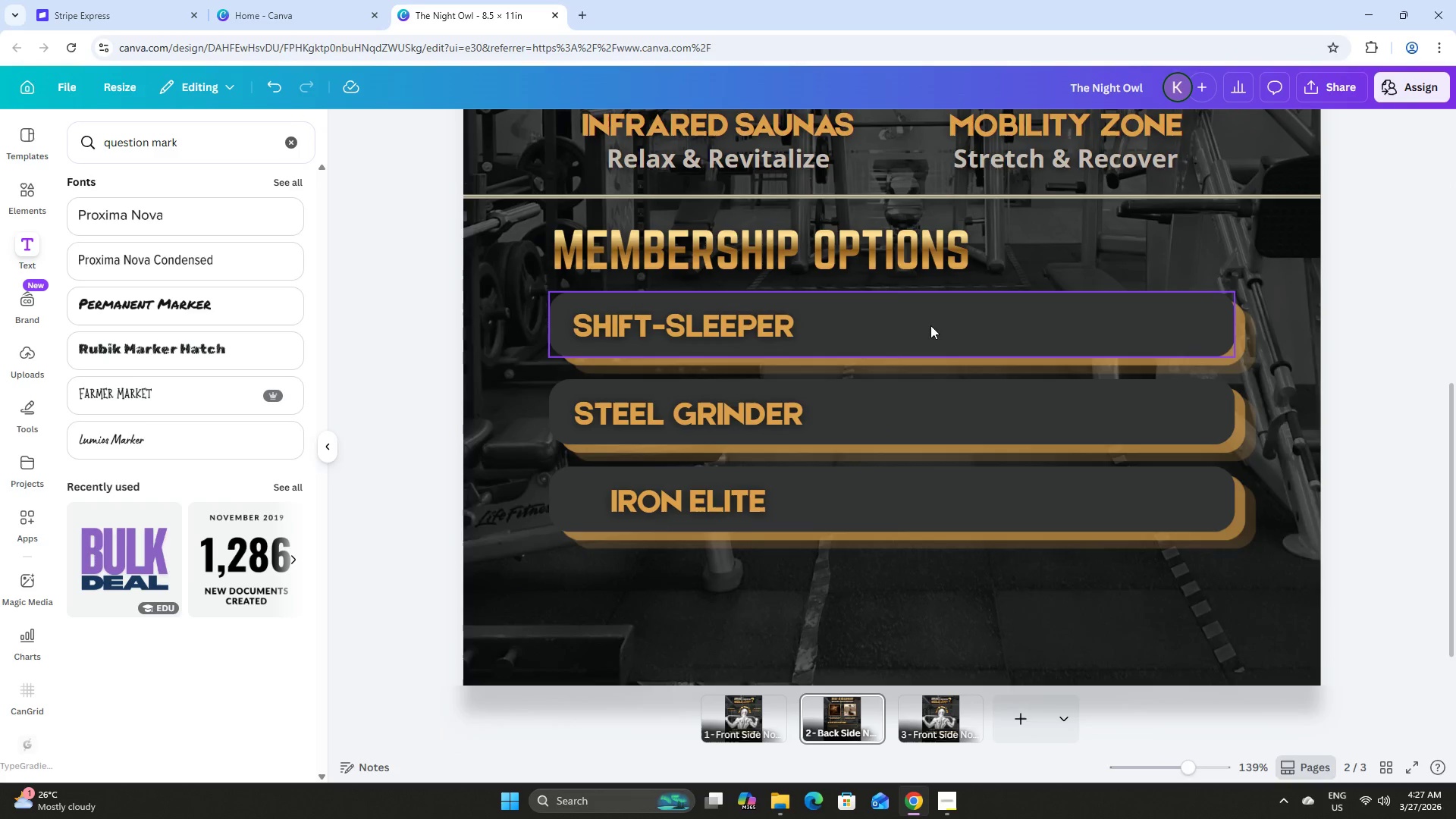 
left_click([918, 313])
 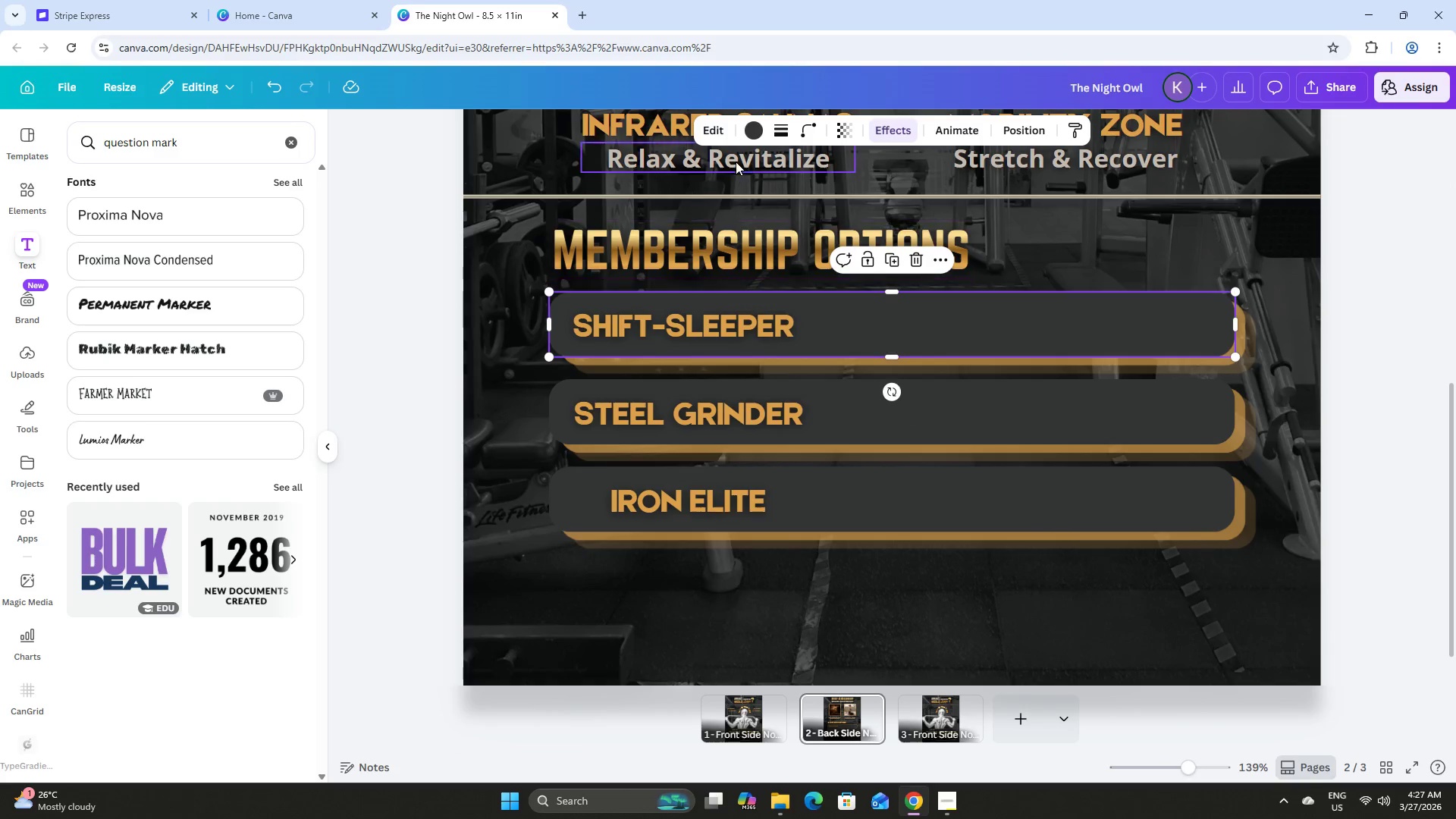 
left_click([755, 129])
 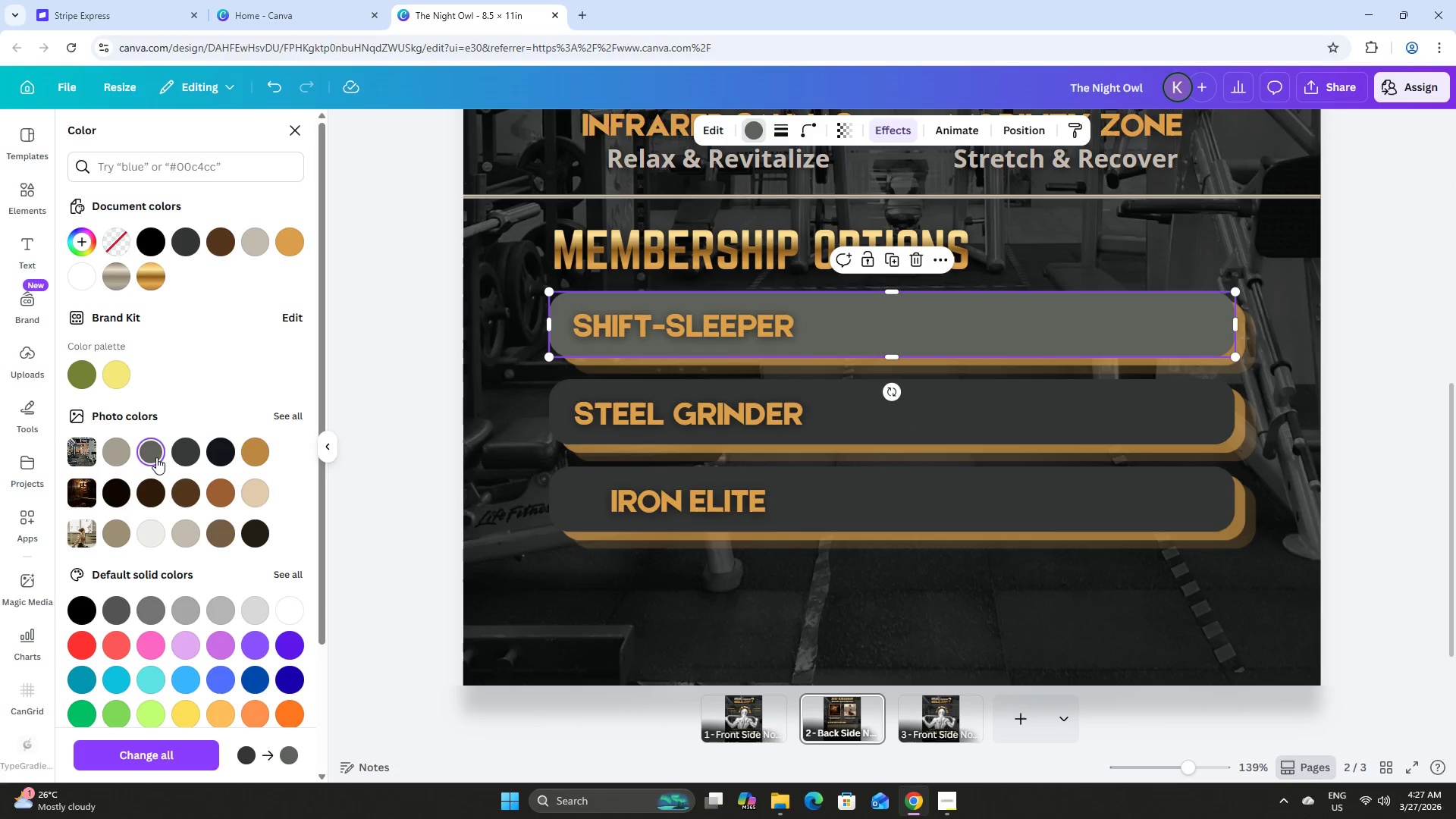 
left_click([172, 453])
 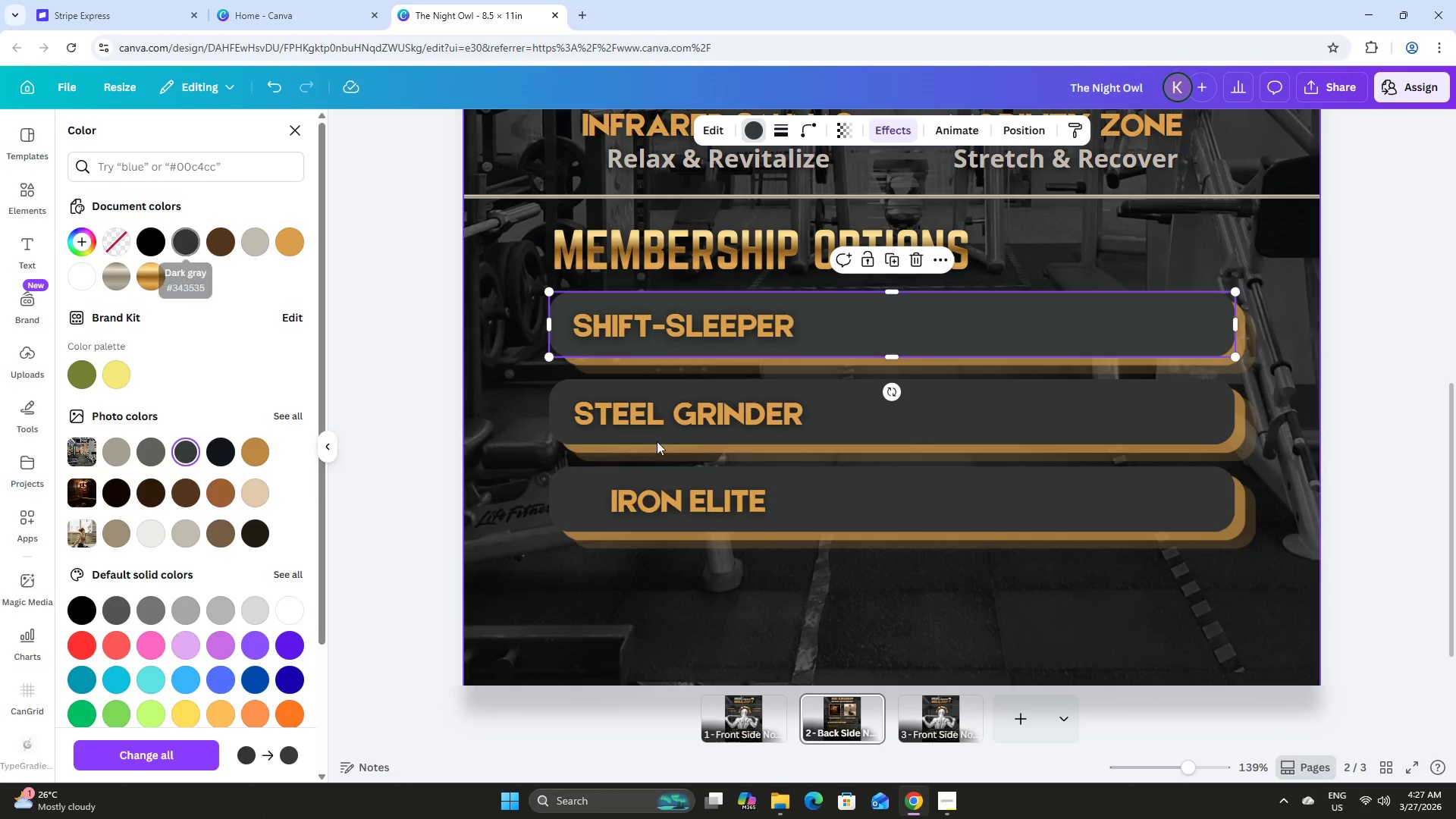 
left_click([874, 406])
 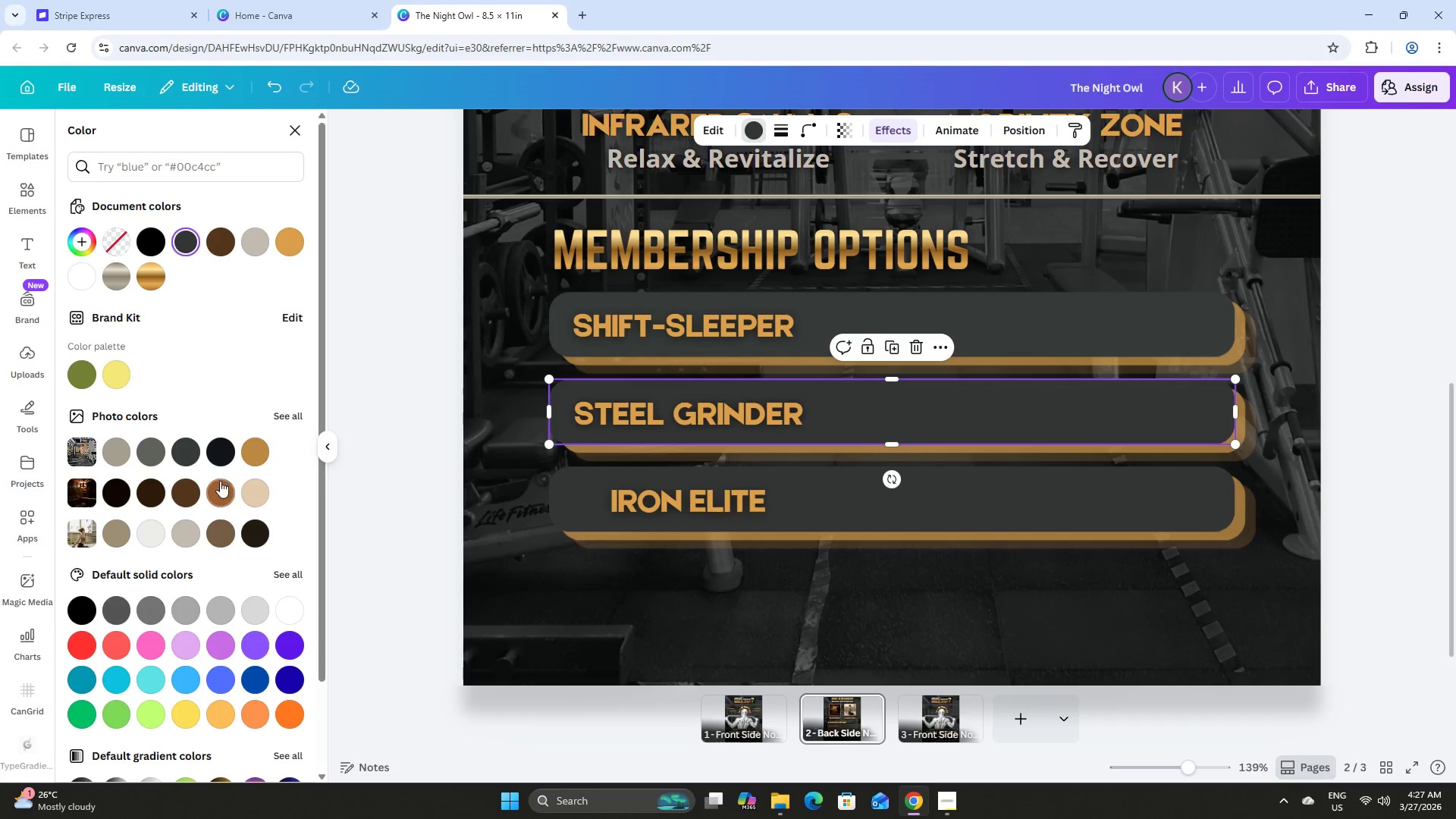 
left_click([187, 447])
 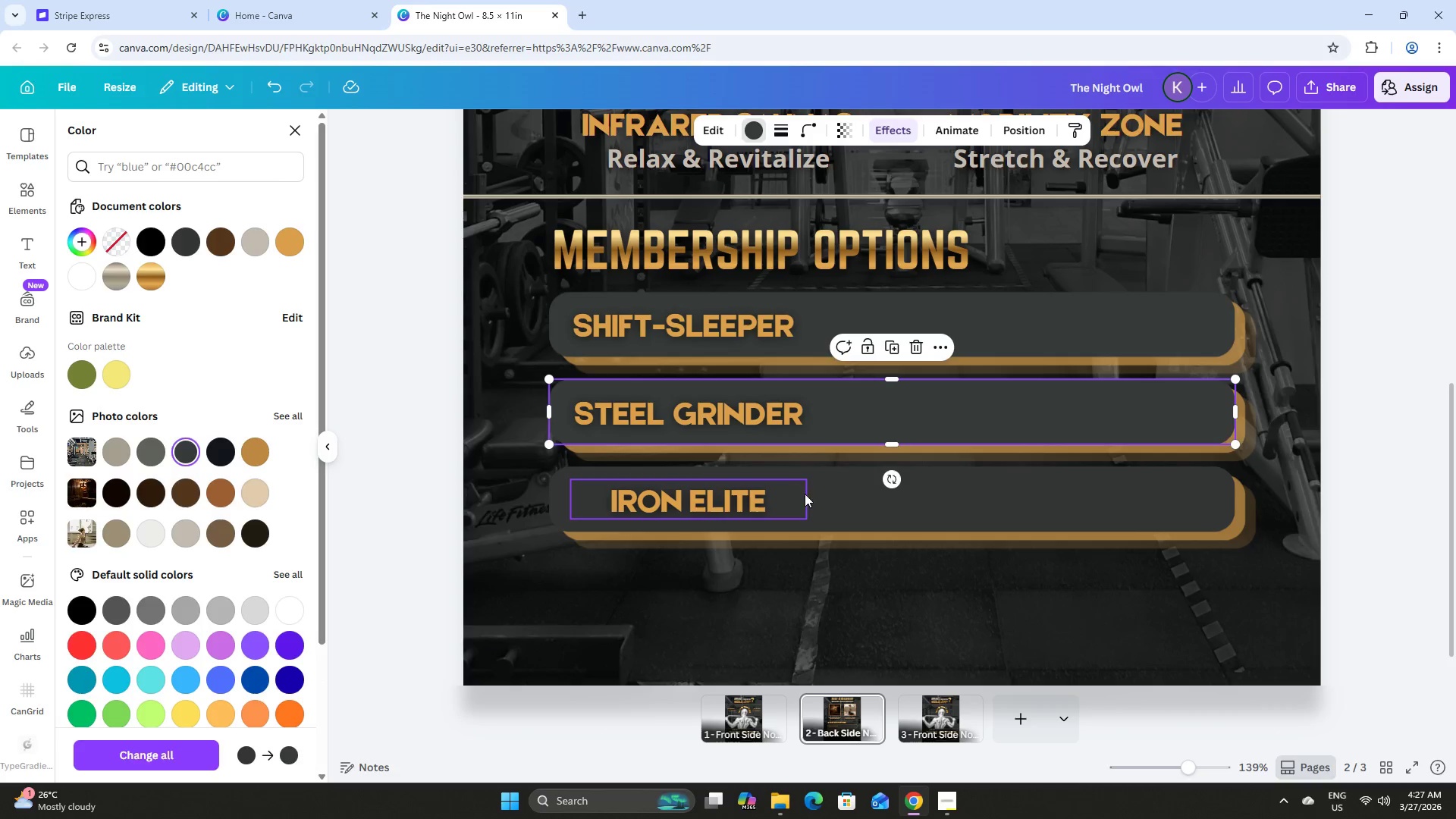 
left_click([805, 494])
 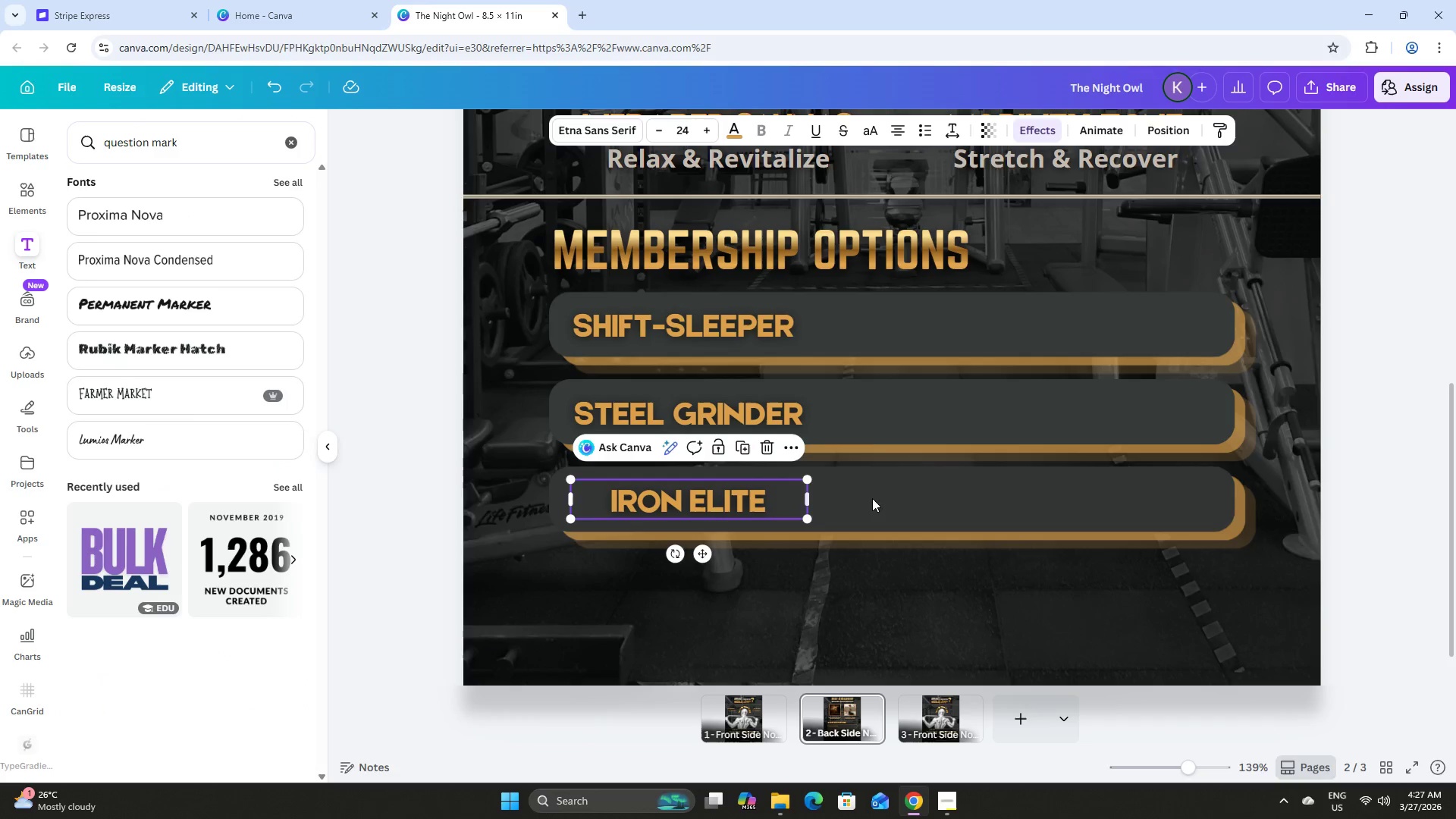 
left_click([909, 498])
 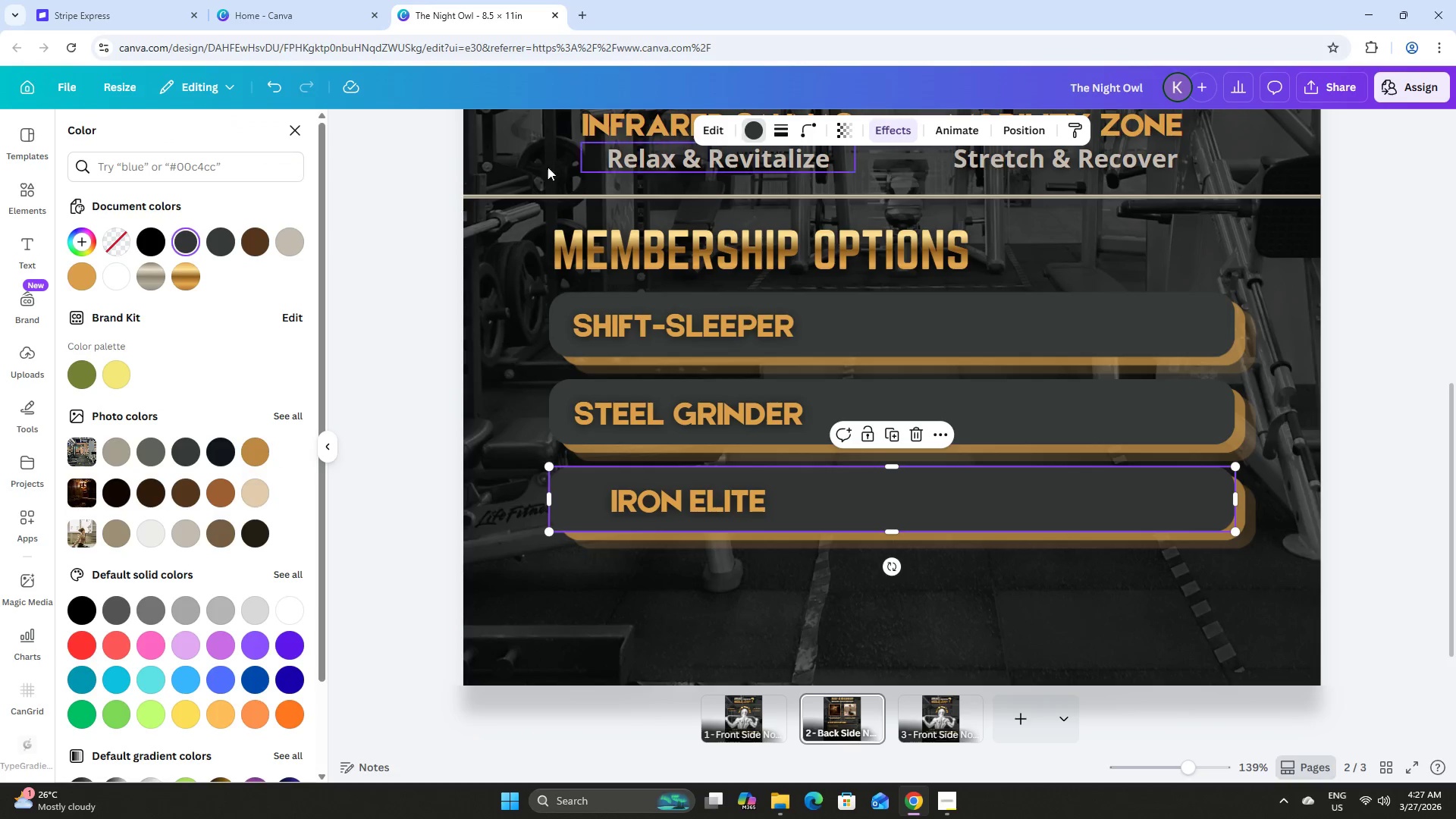 
left_click([218, 243])
 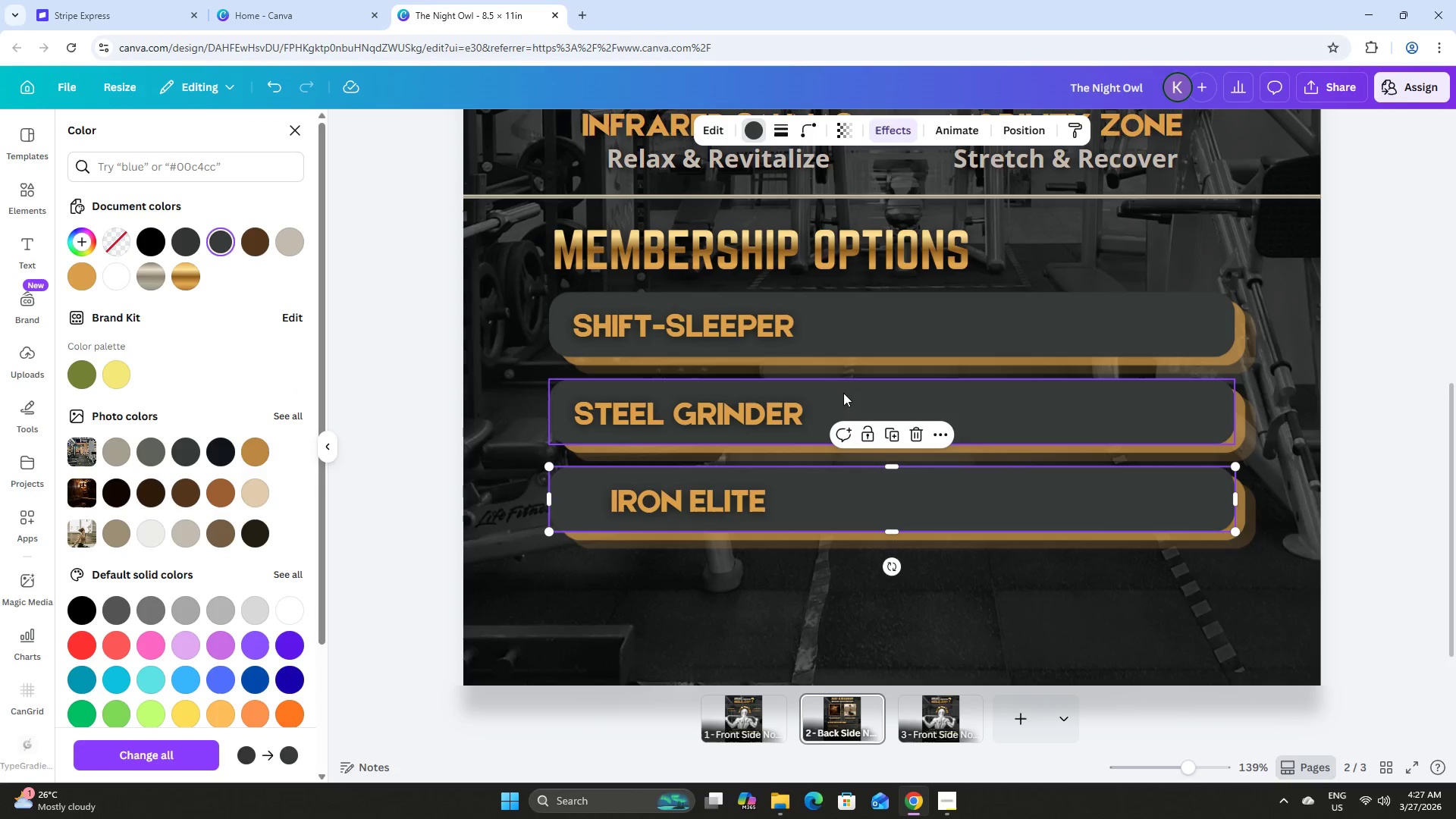 
left_click([871, 393])
 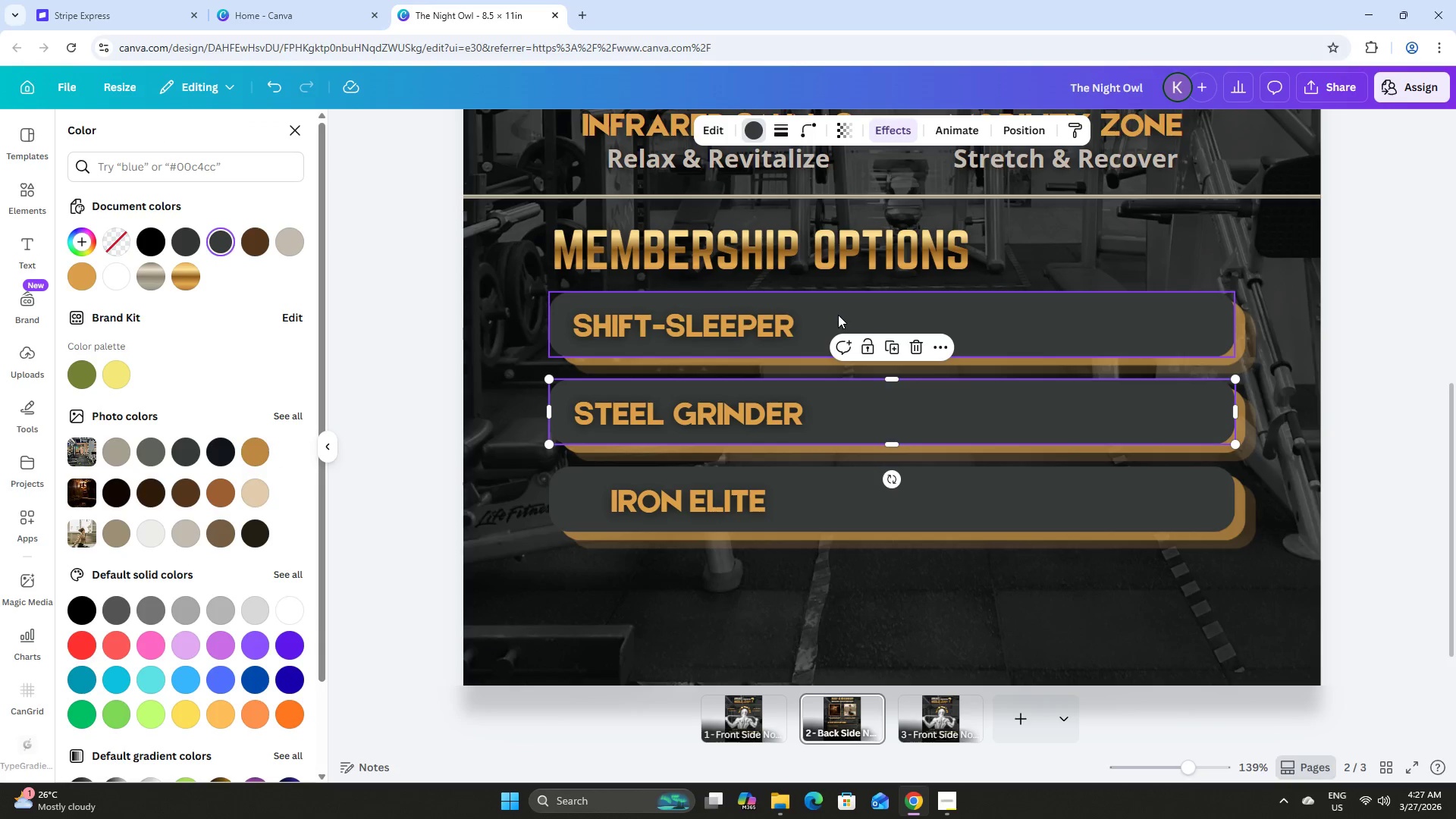 
left_click([838, 315])
 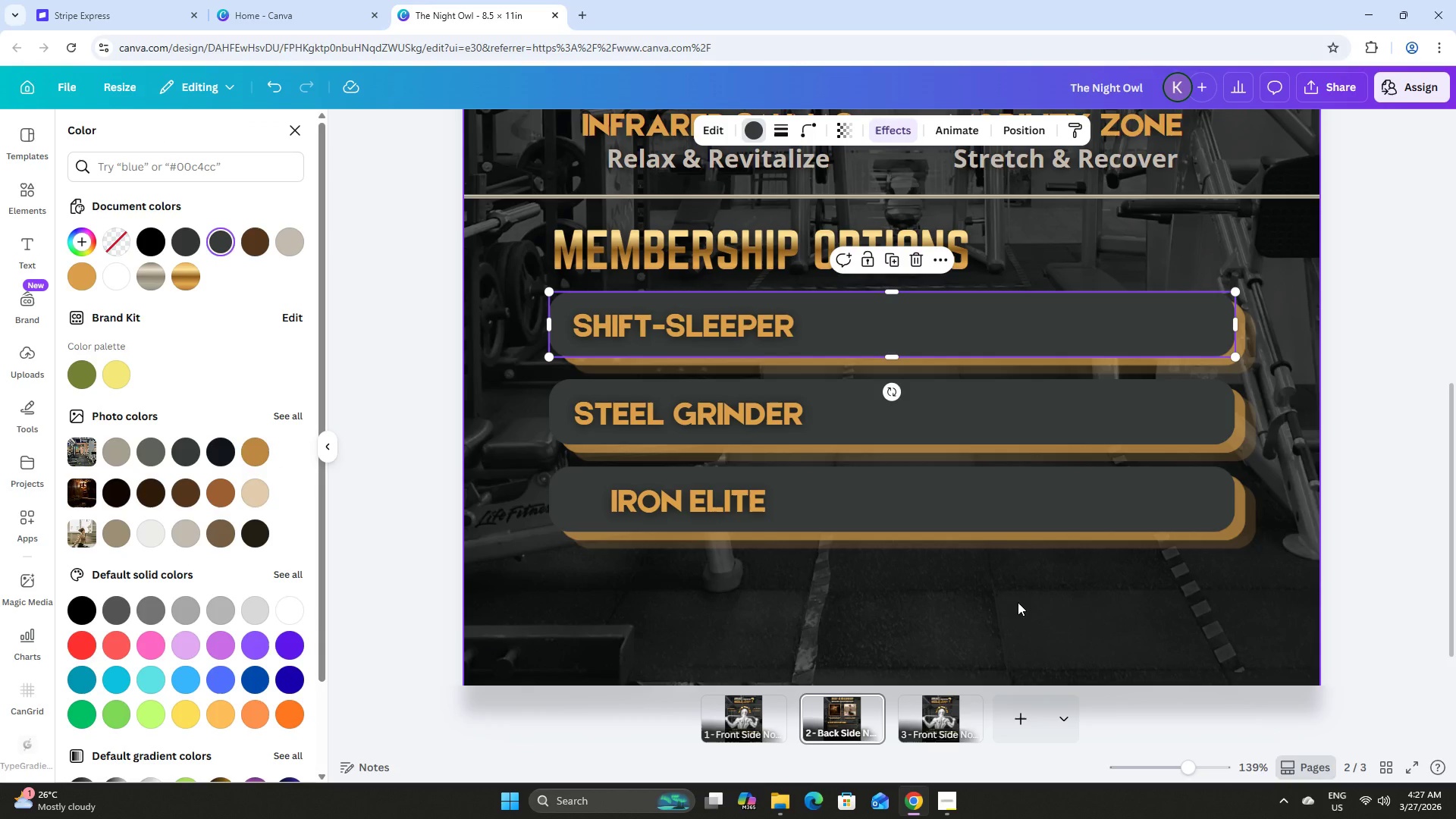 
left_click([1018, 602])
 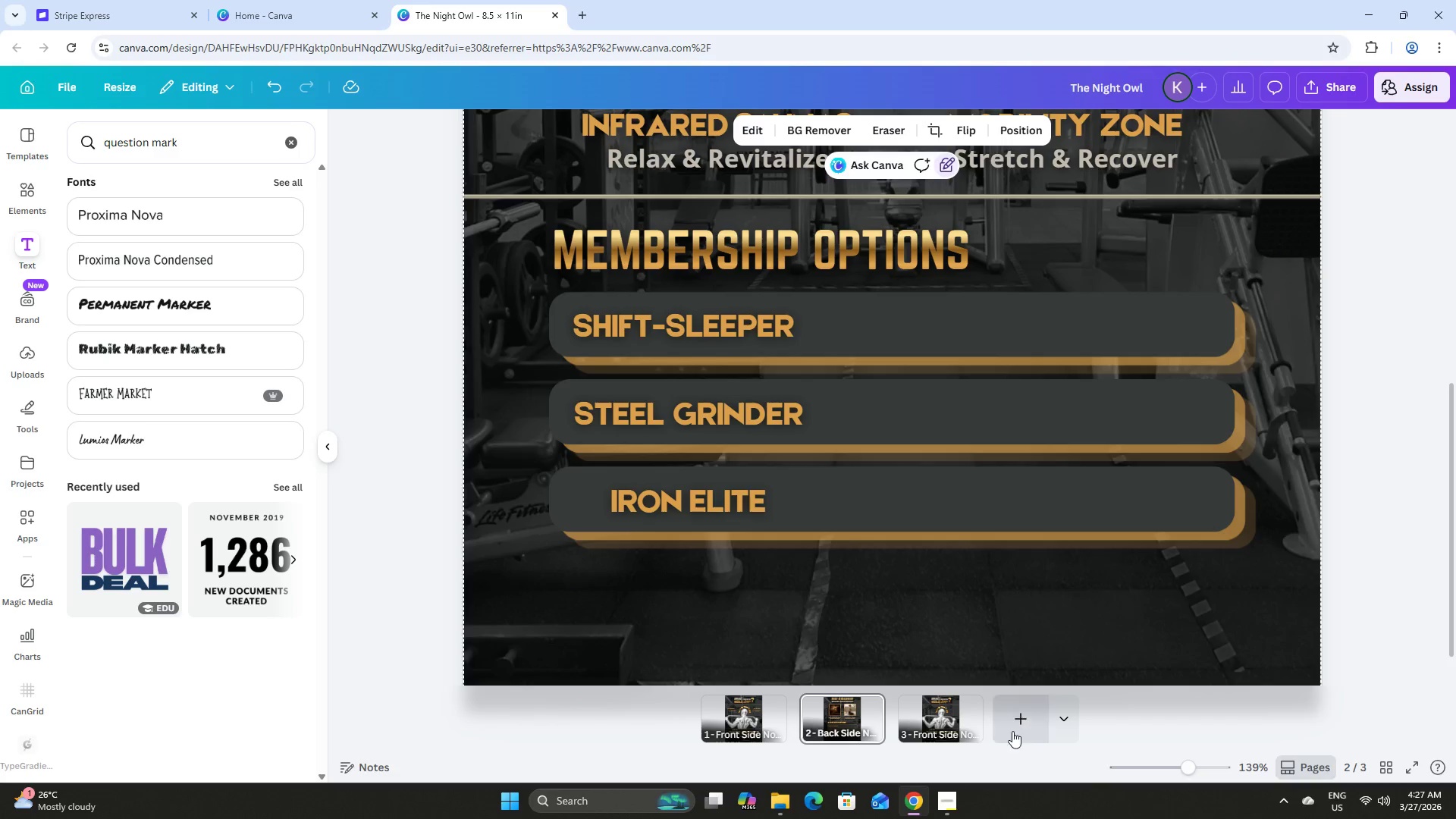 
left_click_drag(start_coordinate=[1186, 768], to_coordinate=[1190, 770])
 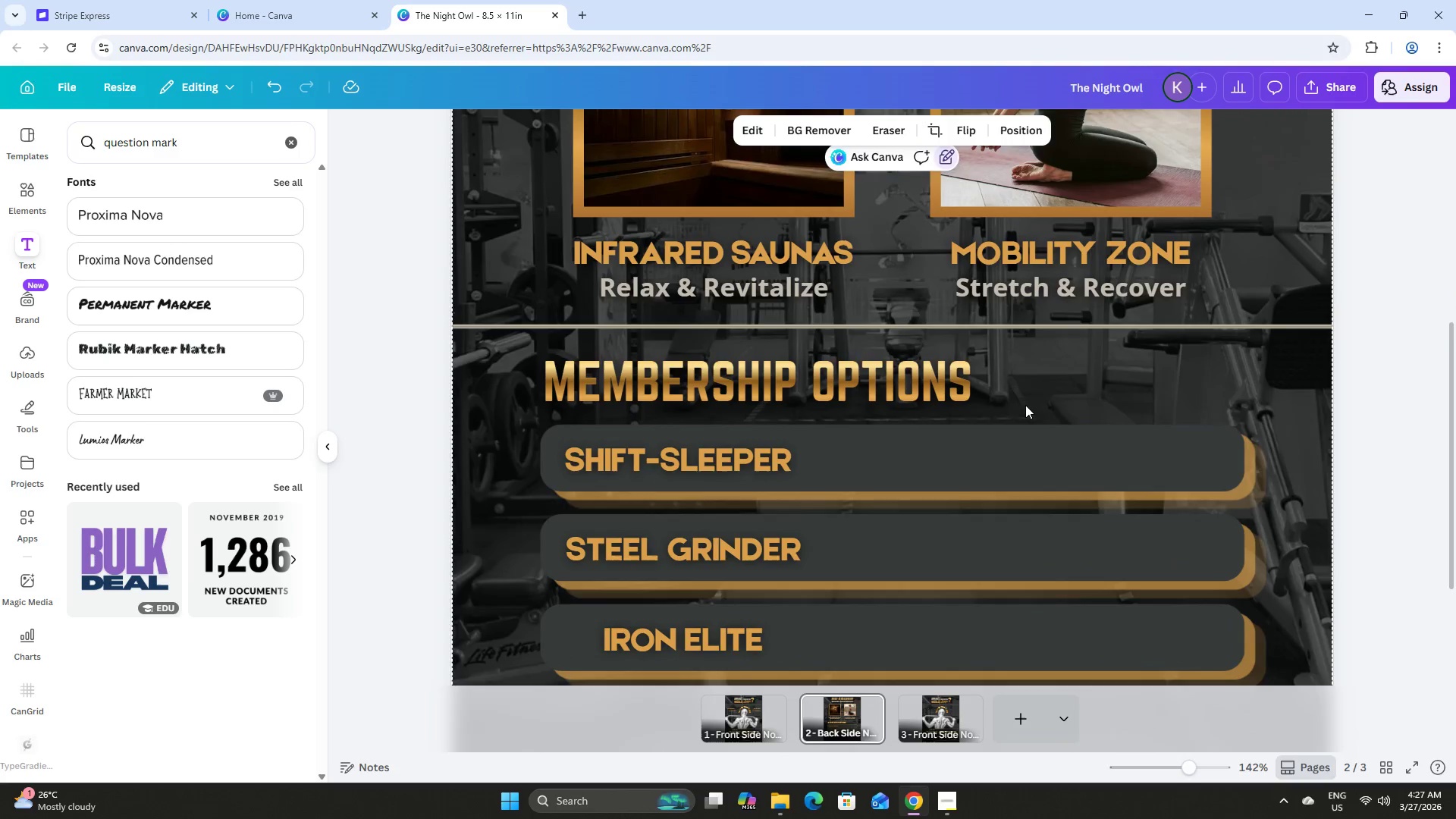 
scroll: coordinate [1025, 405], scroll_direction: down, amount: 1.0
 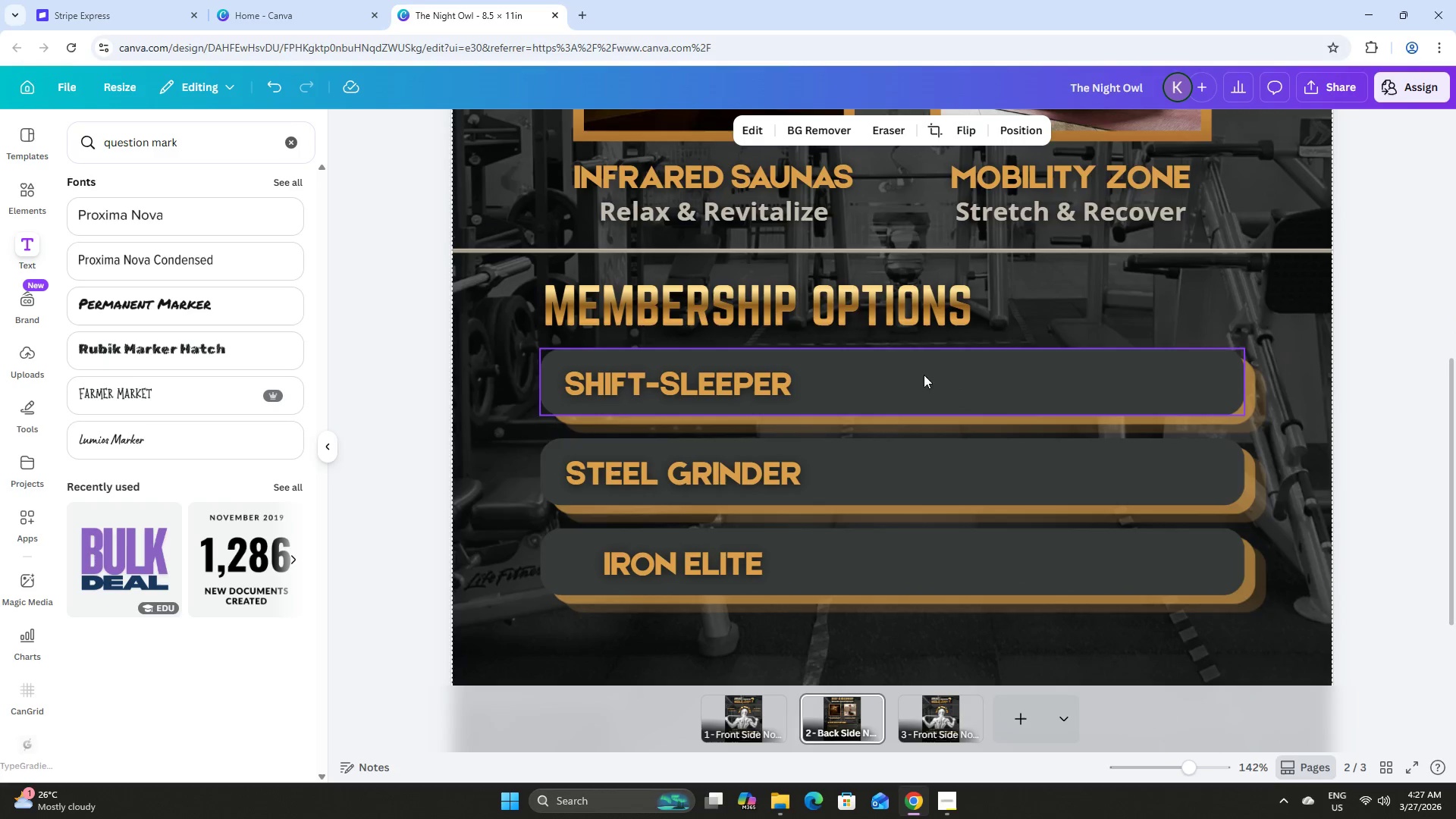 
left_click([745, 377])
 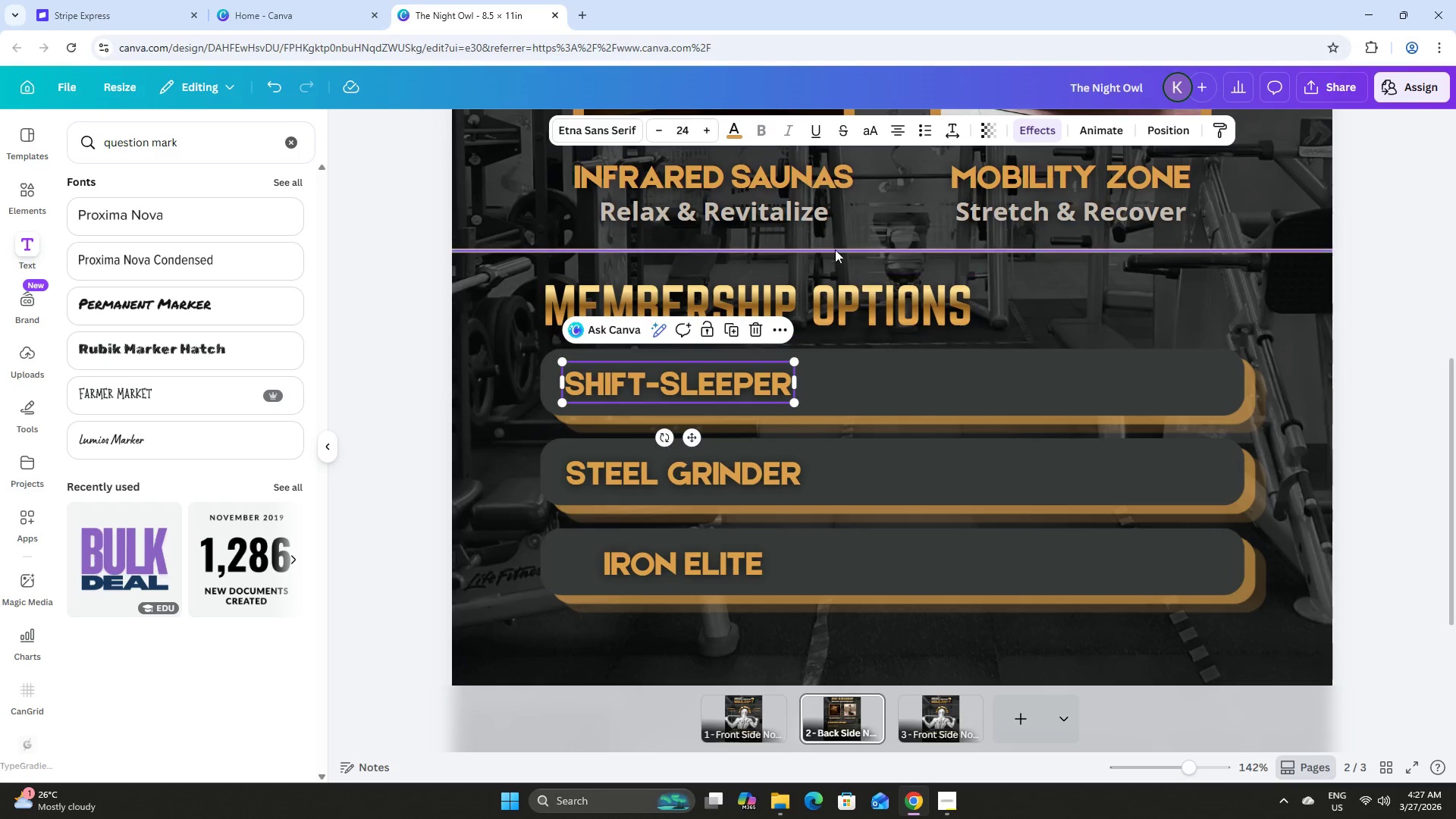 
left_click([773, 208])
 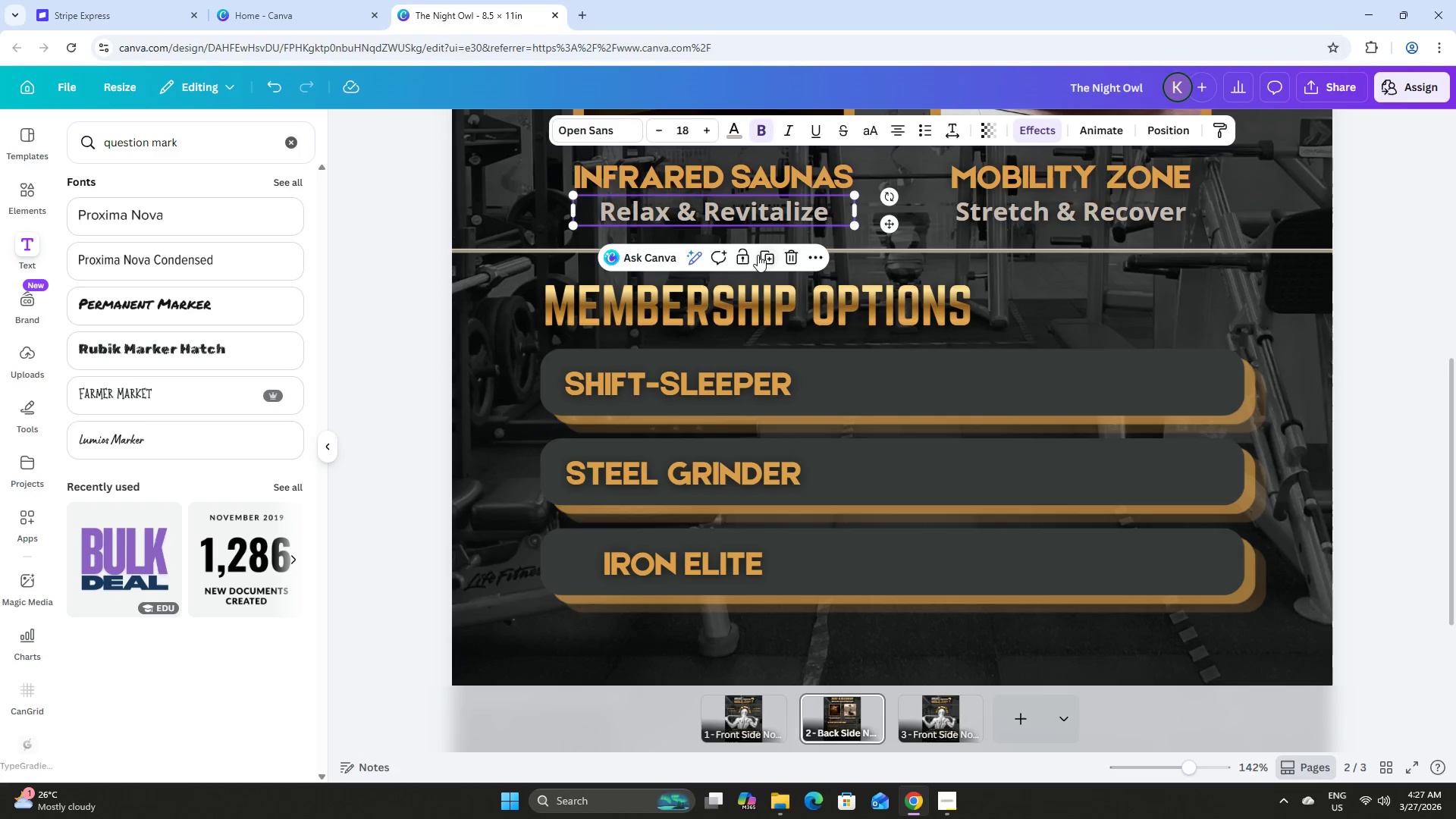 
left_click([770, 257])
 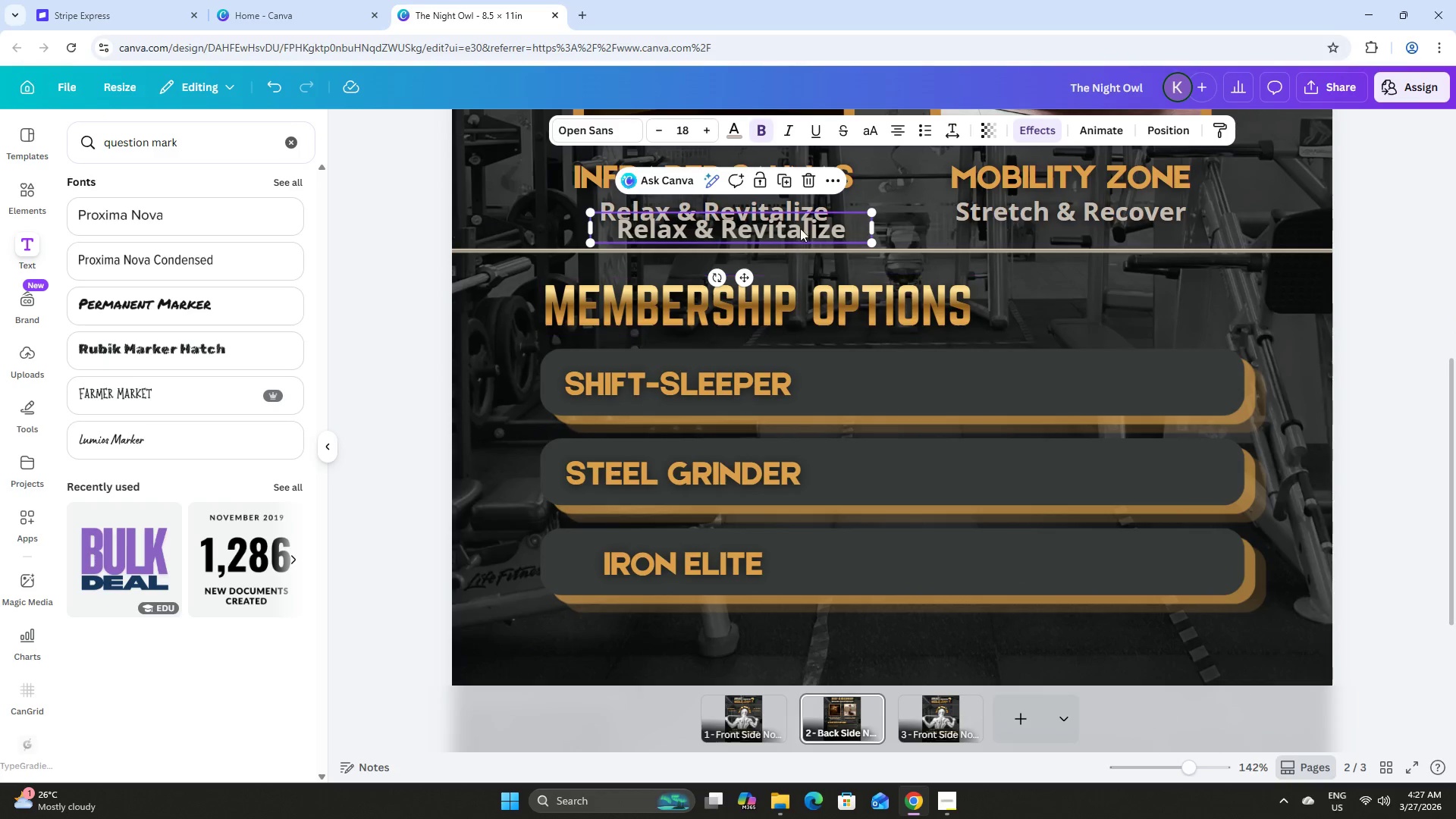 
left_click_drag(start_coordinate=[803, 225], to_coordinate=[1037, 381])
 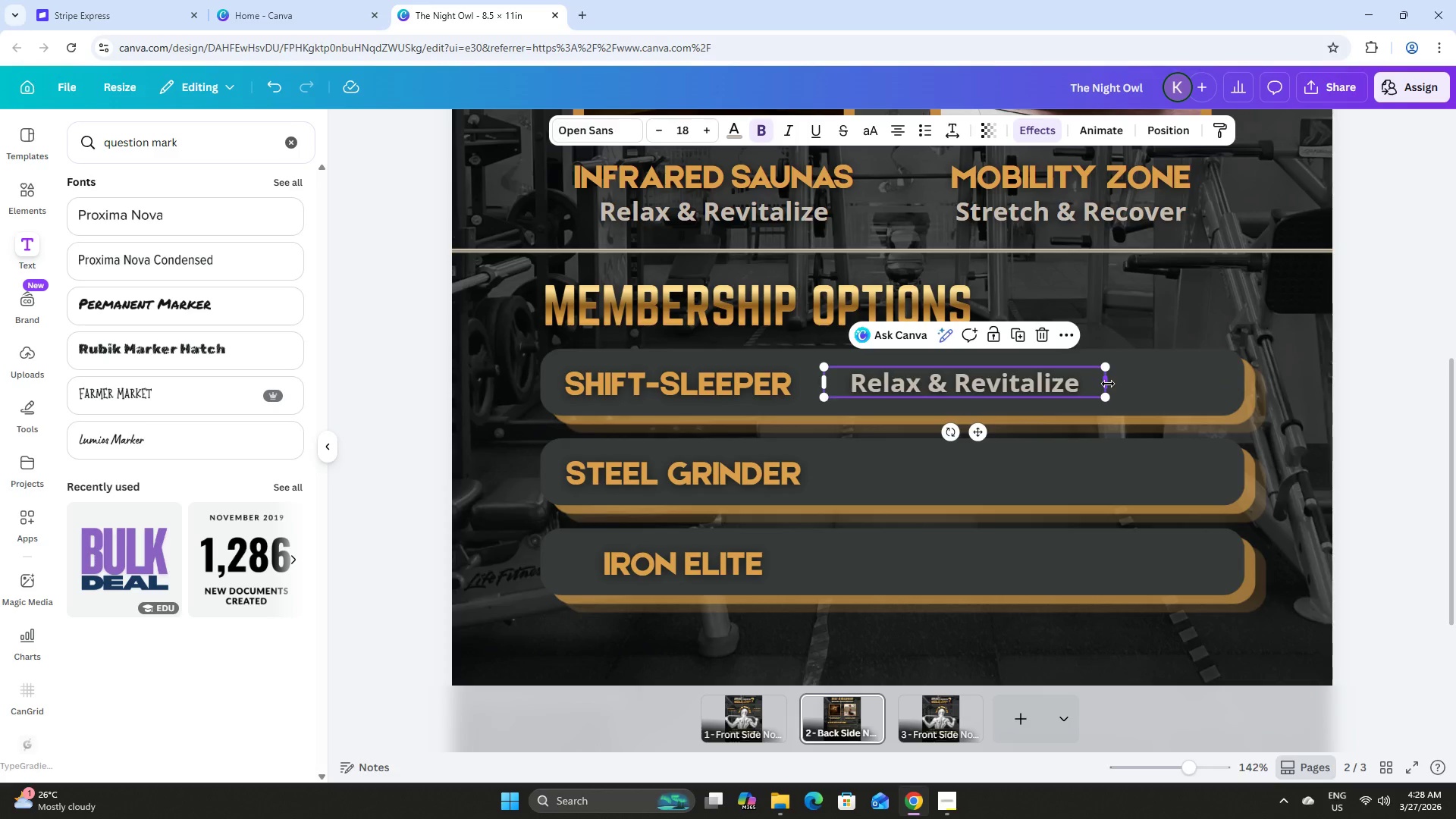 
left_click_drag(start_coordinate=[1108, 384], to_coordinate=[1060, 384])
 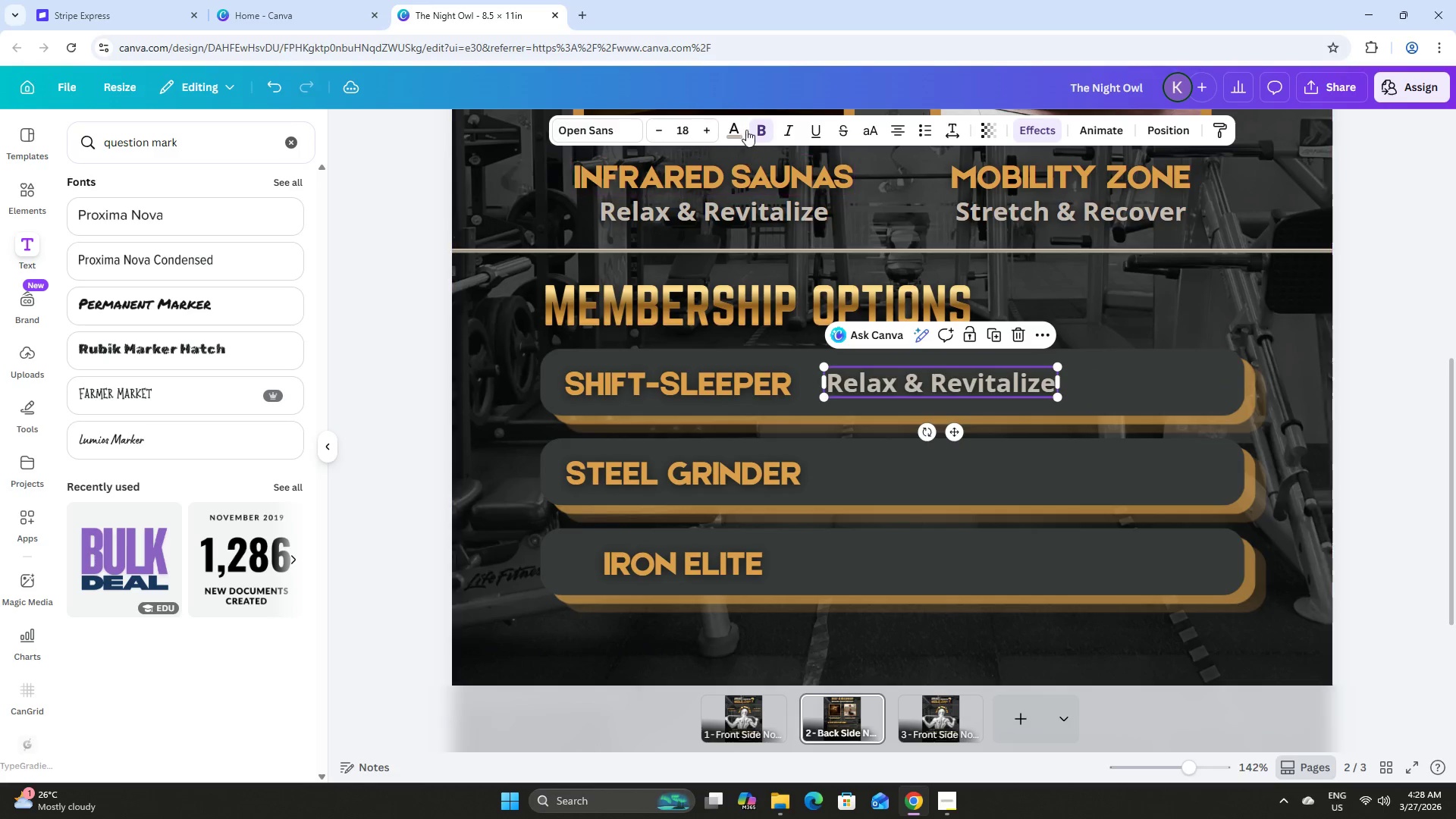 
left_click([761, 129])
 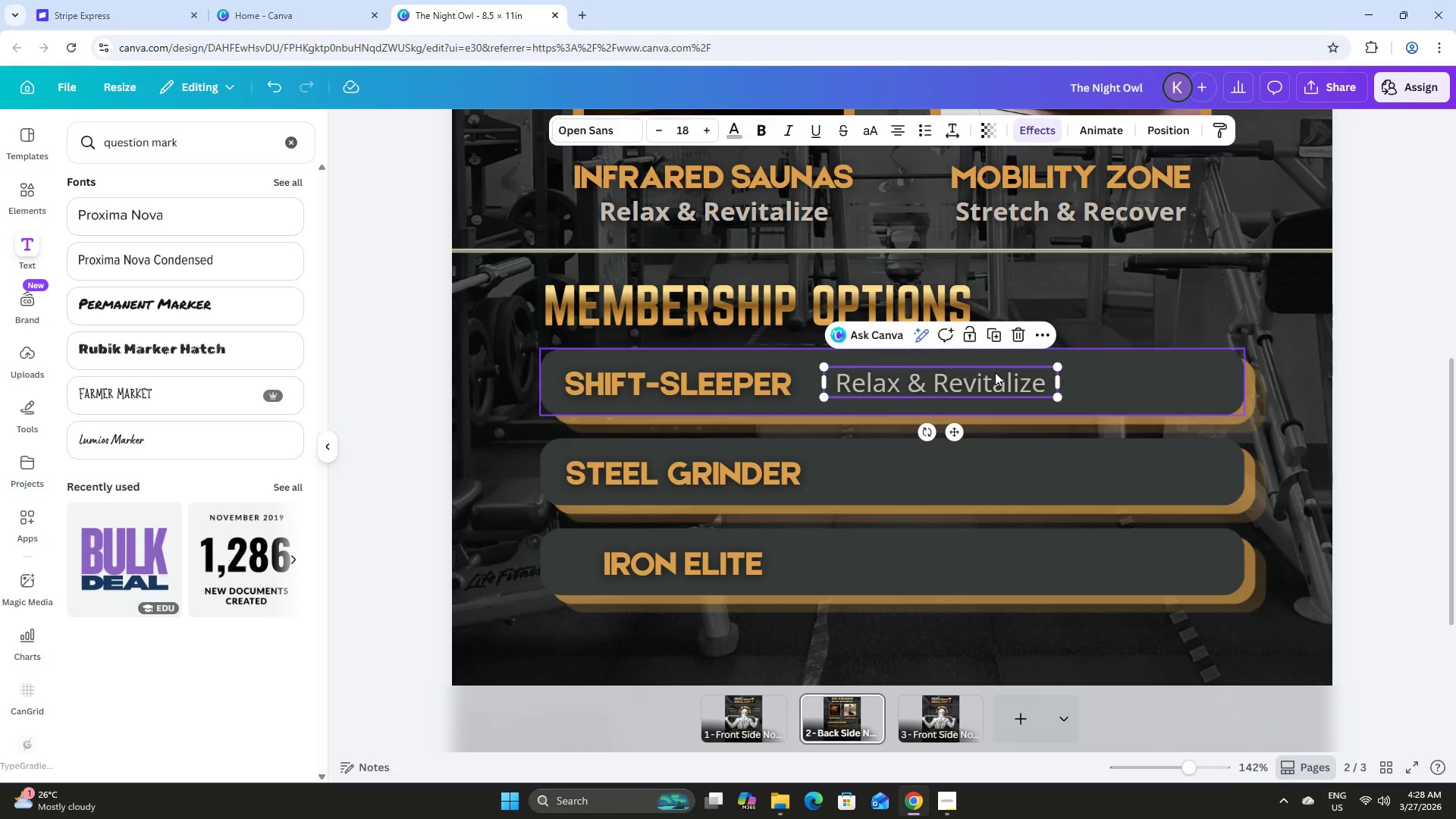 
left_click([1006, 377])
 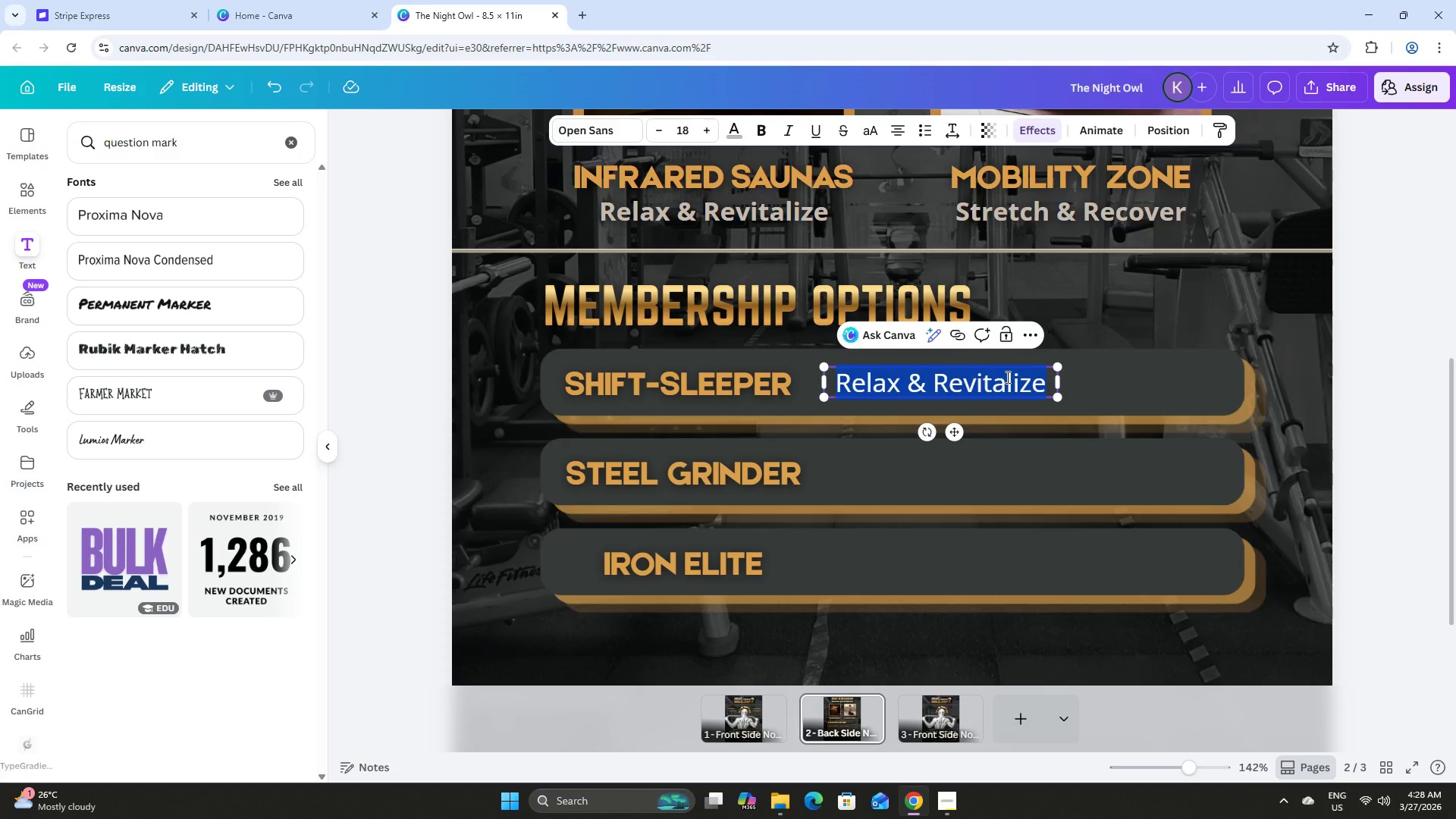 
type(Late Night Access)
 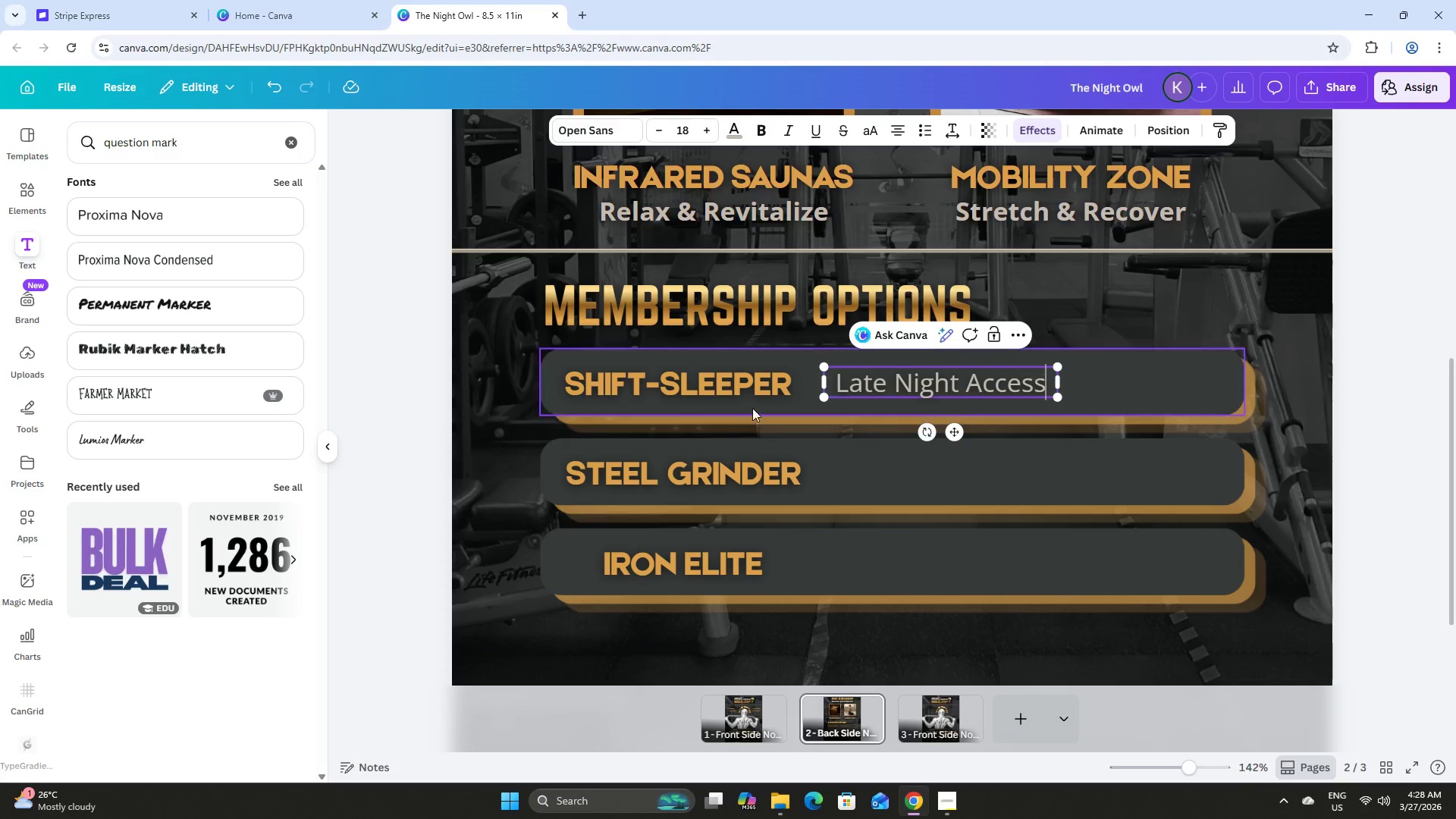 
left_click([717, 381])
 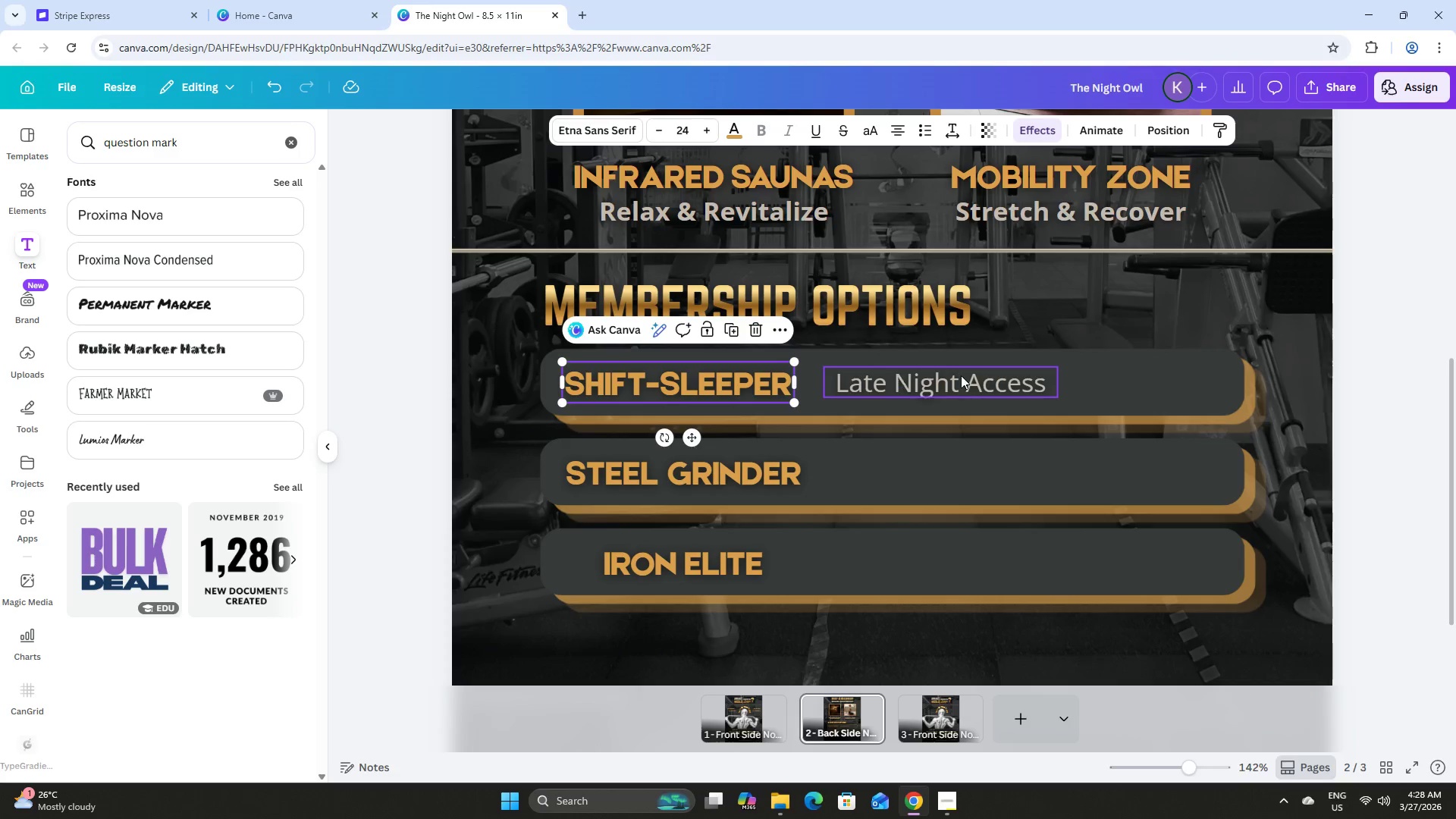 
left_click([960, 374])
 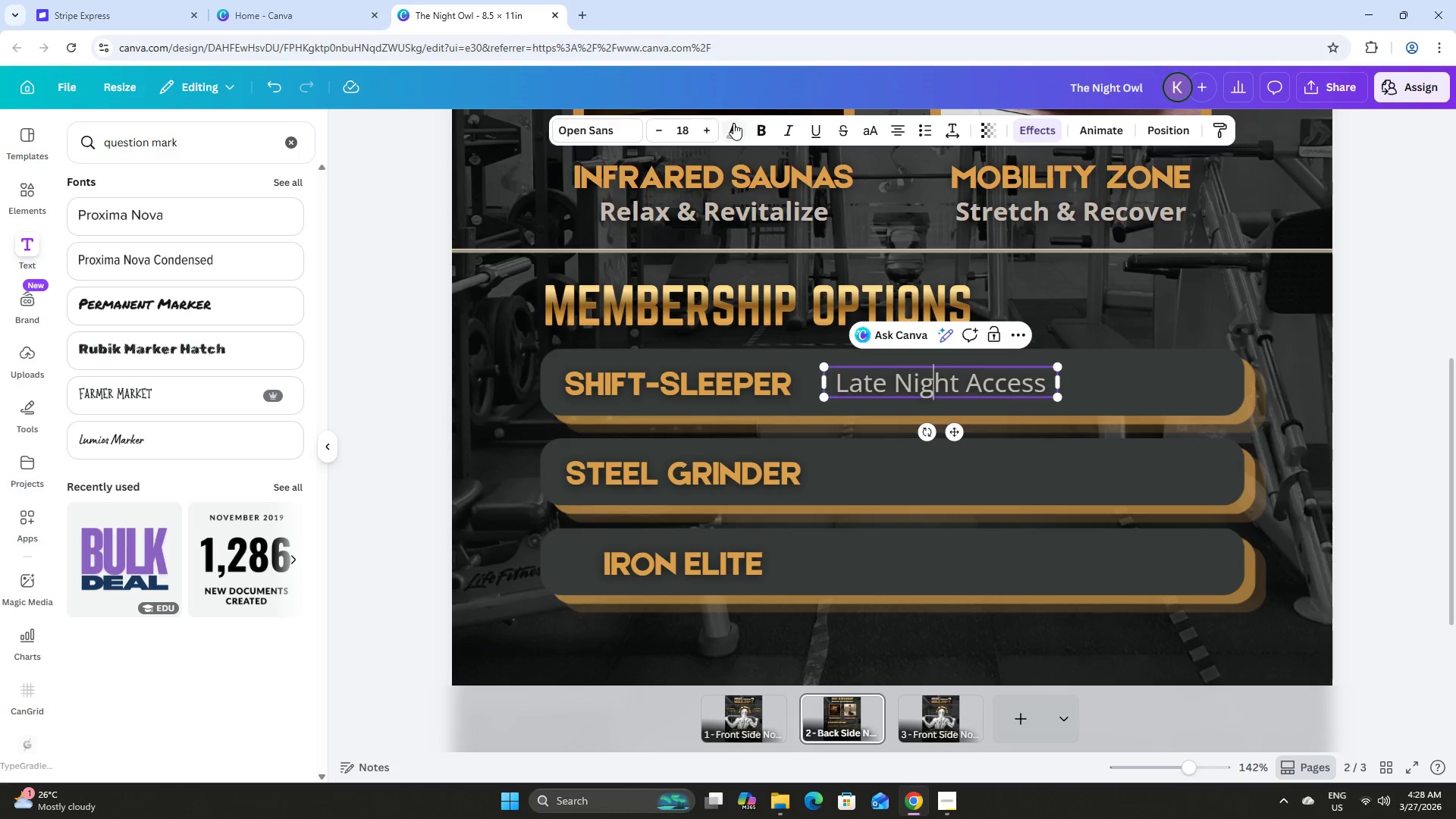 
left_click([419, 369])
 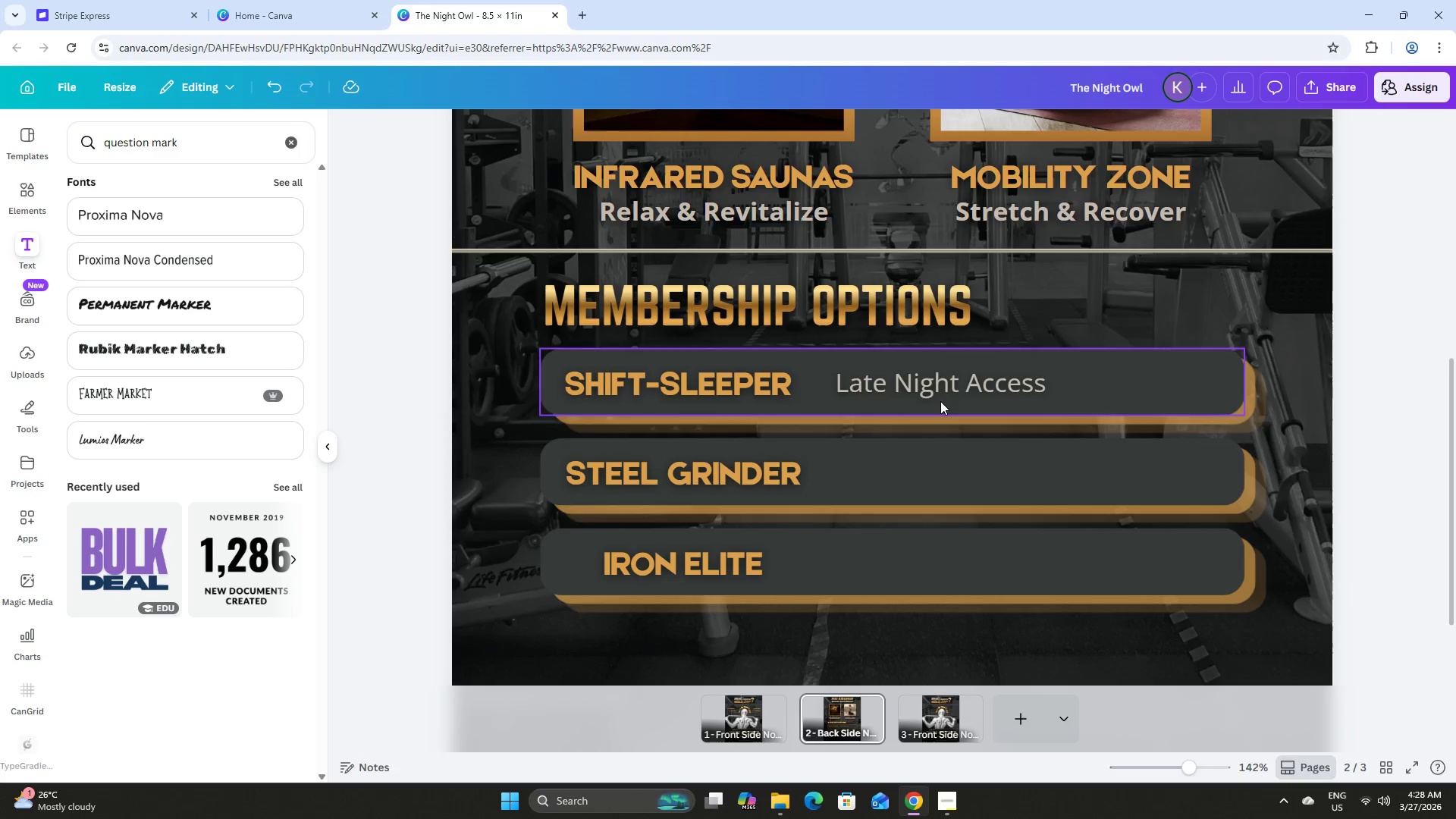 
left_click([946, 397])
 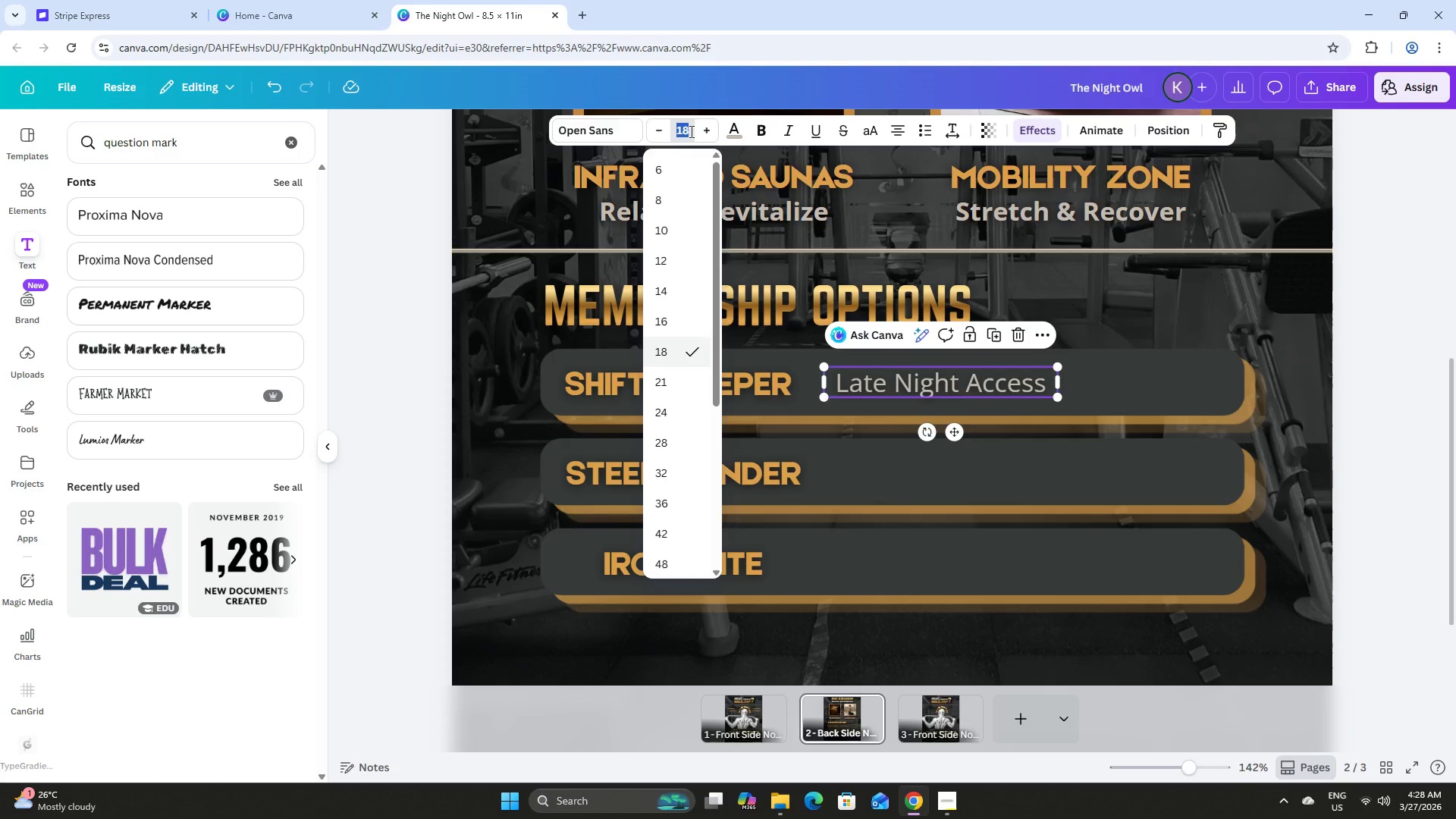 
key(Numpad1)
 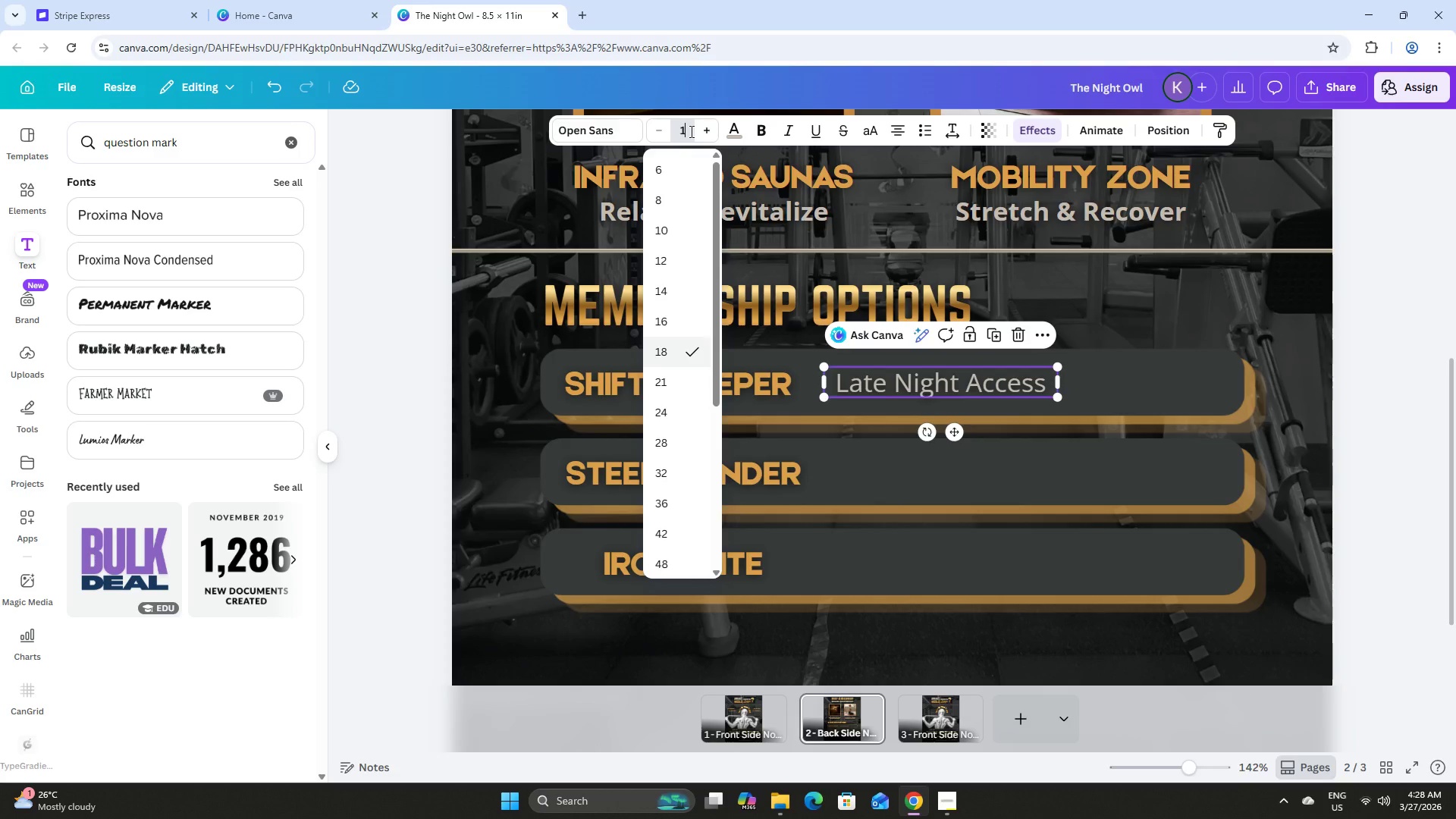 
key(Numpad2)
 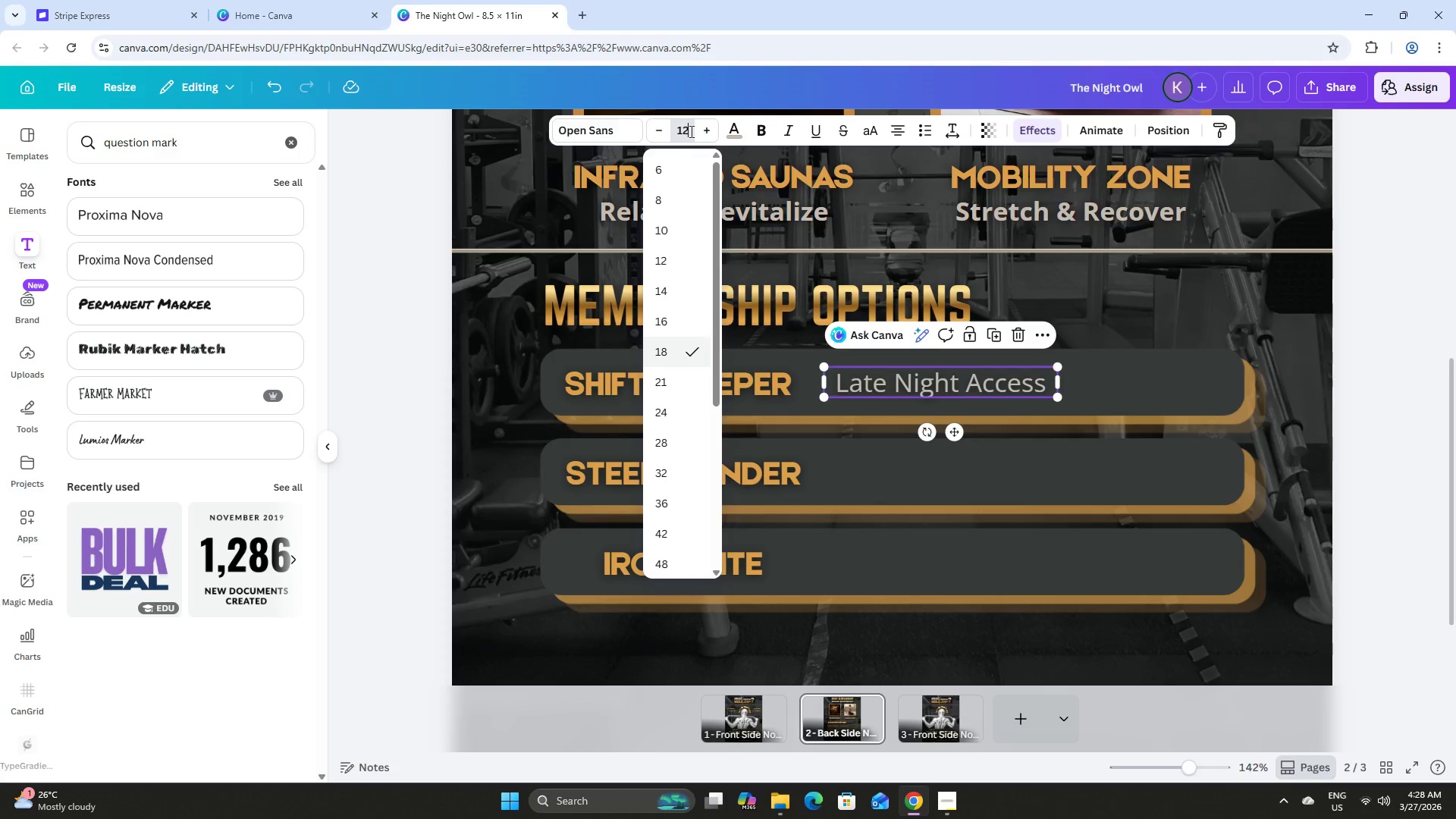 
key(NumpadEnter)
 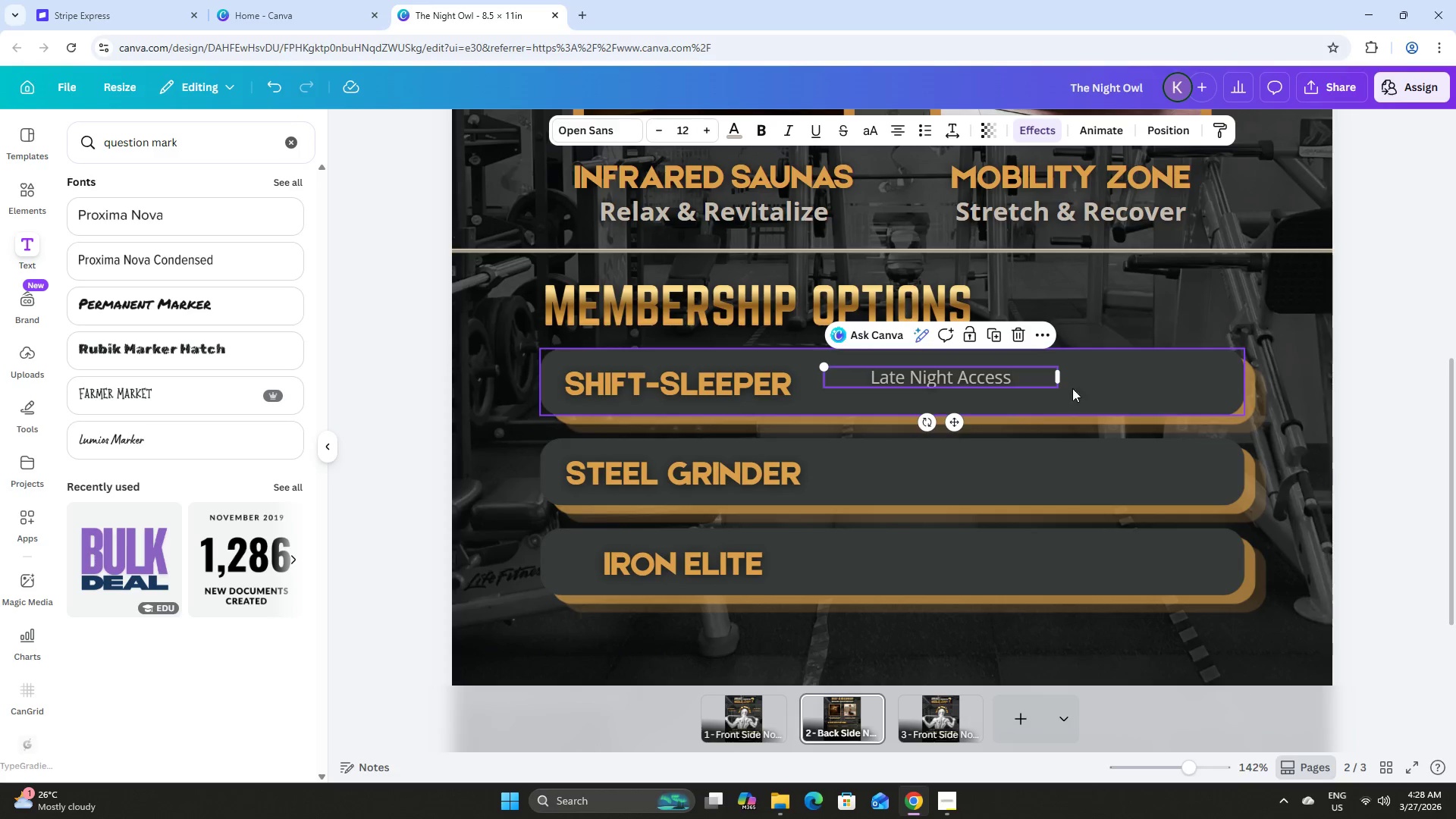 
left_click_drag(start_coordinate=[1062, 375], to_coordinate=[970, 375])
 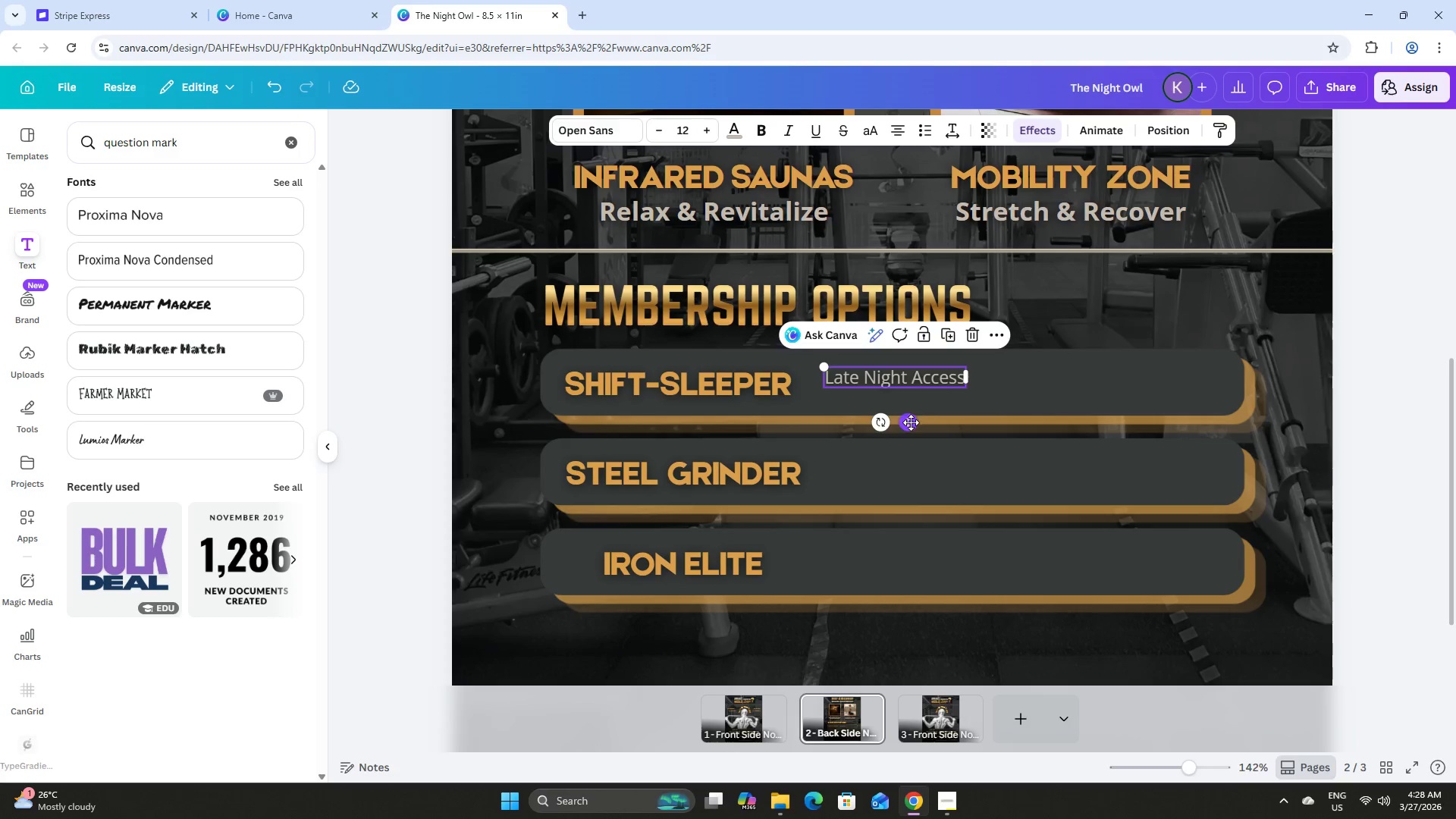 
left_click_drag(start_coordinate=[911, 422], to_coordinate=[923, 427])
 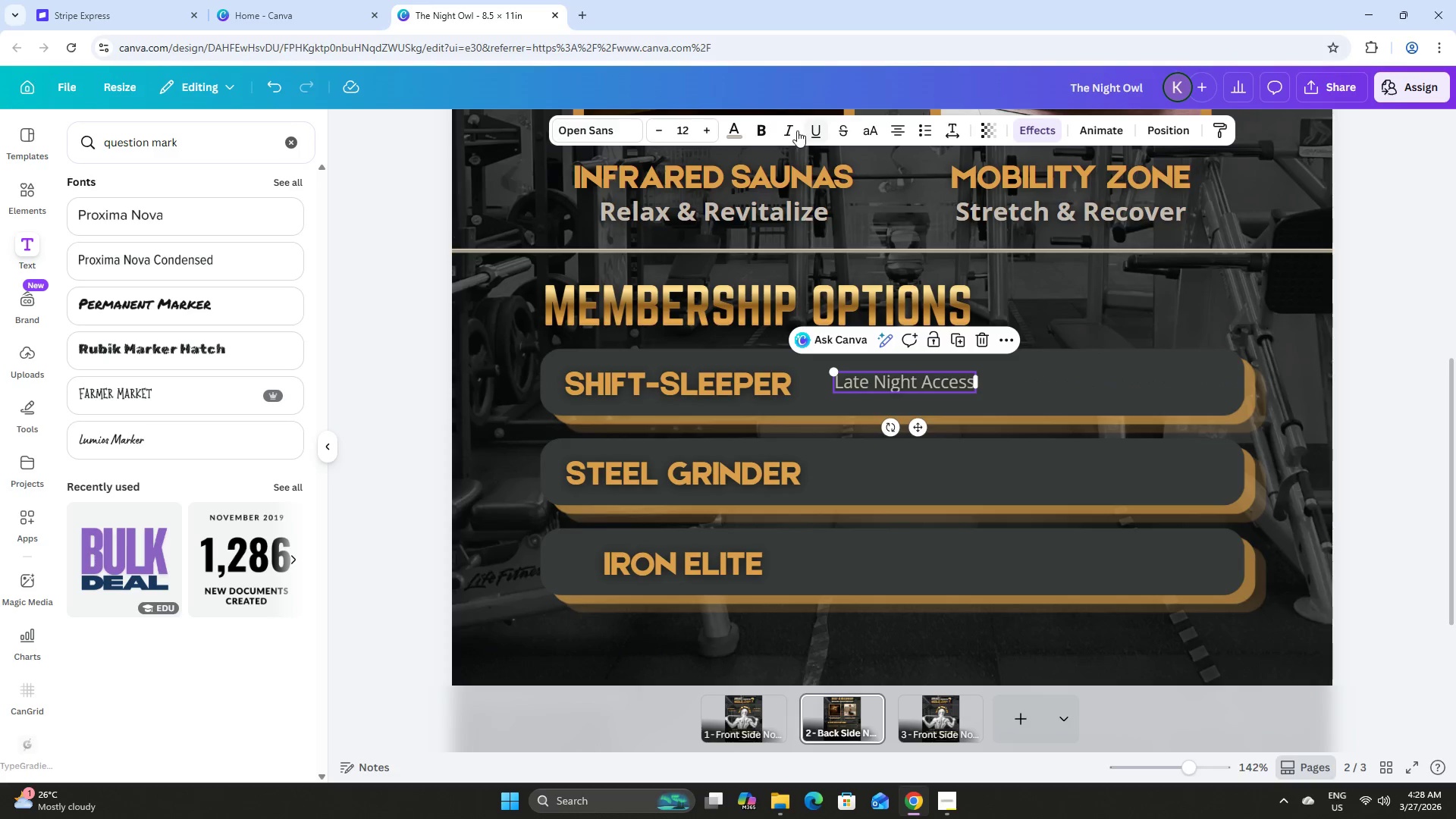 
left_click([790, 130])
 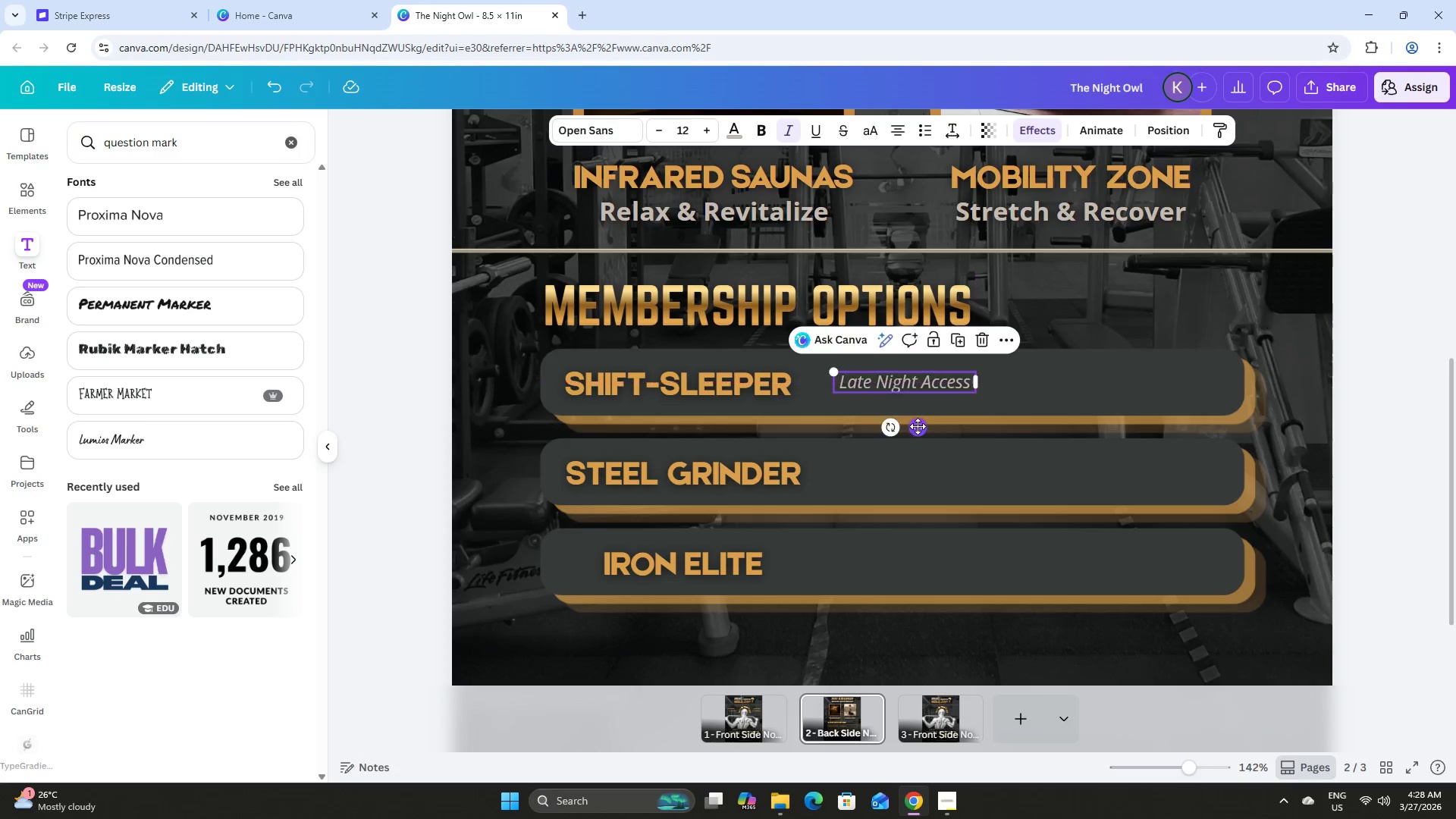 
left_click([959, 338])
 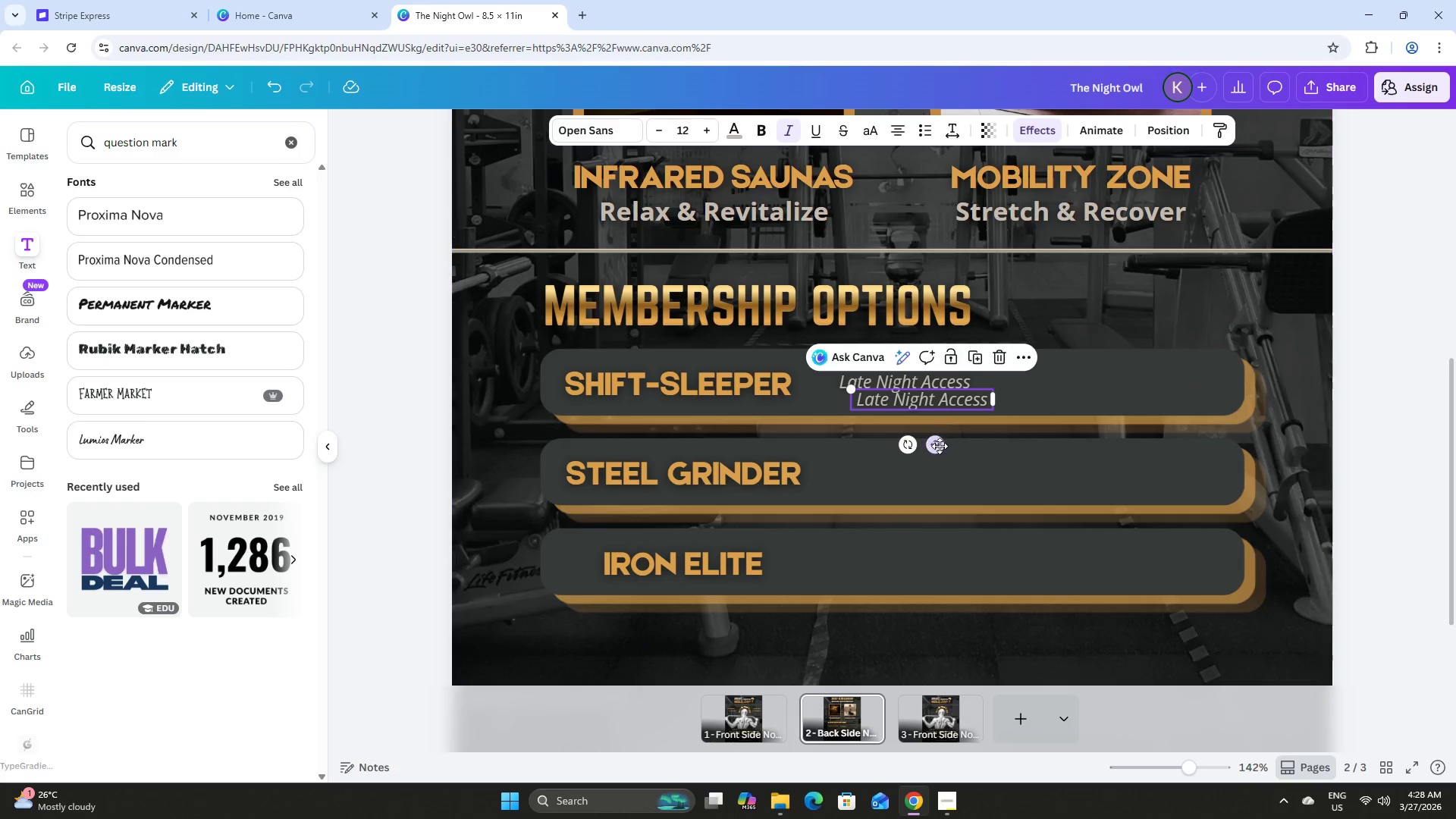 
left_click_drag(start_coordinate=[937, 444], to_coordinate=[915, 518])
 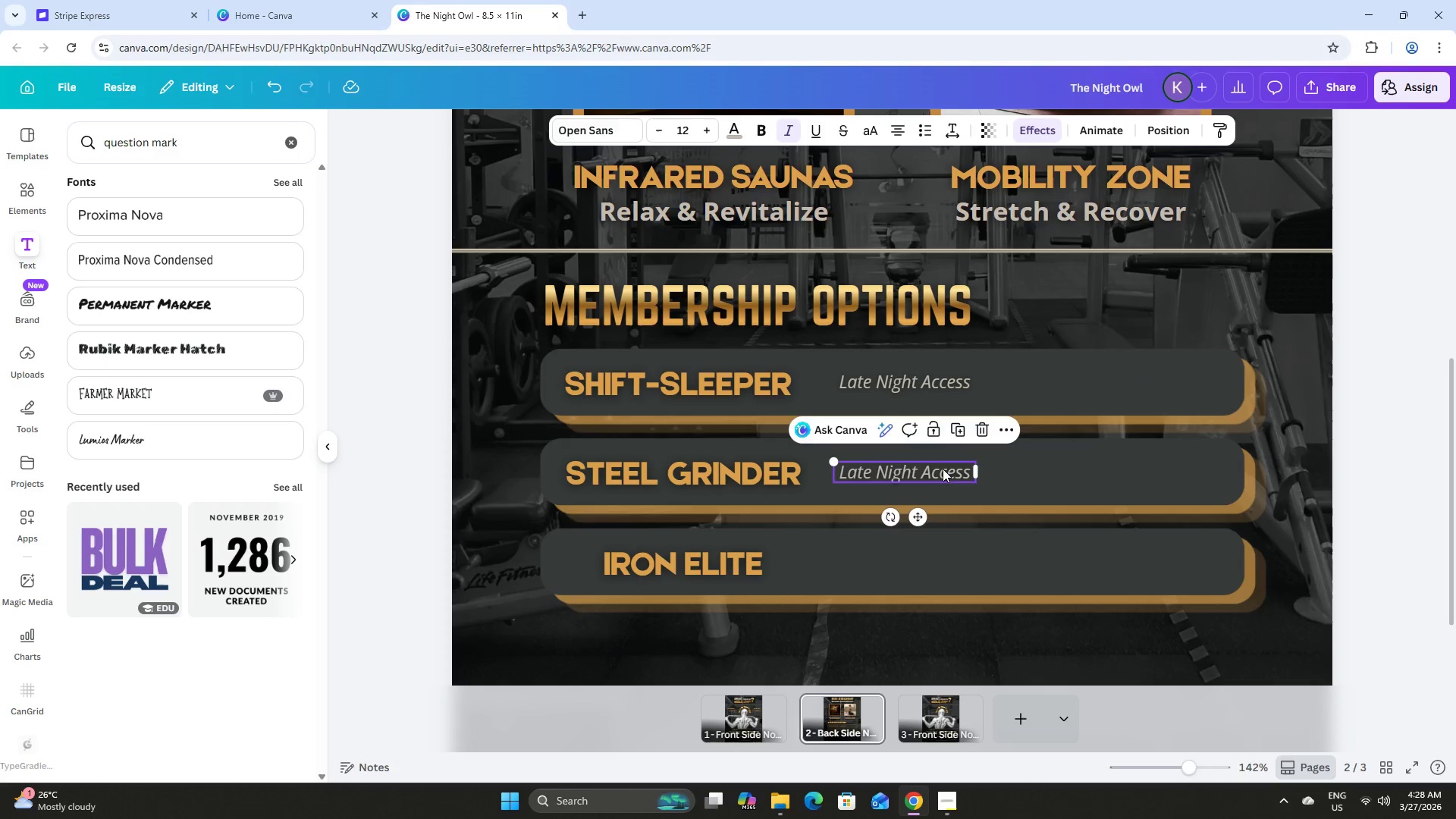 
left_click([943, 468])
 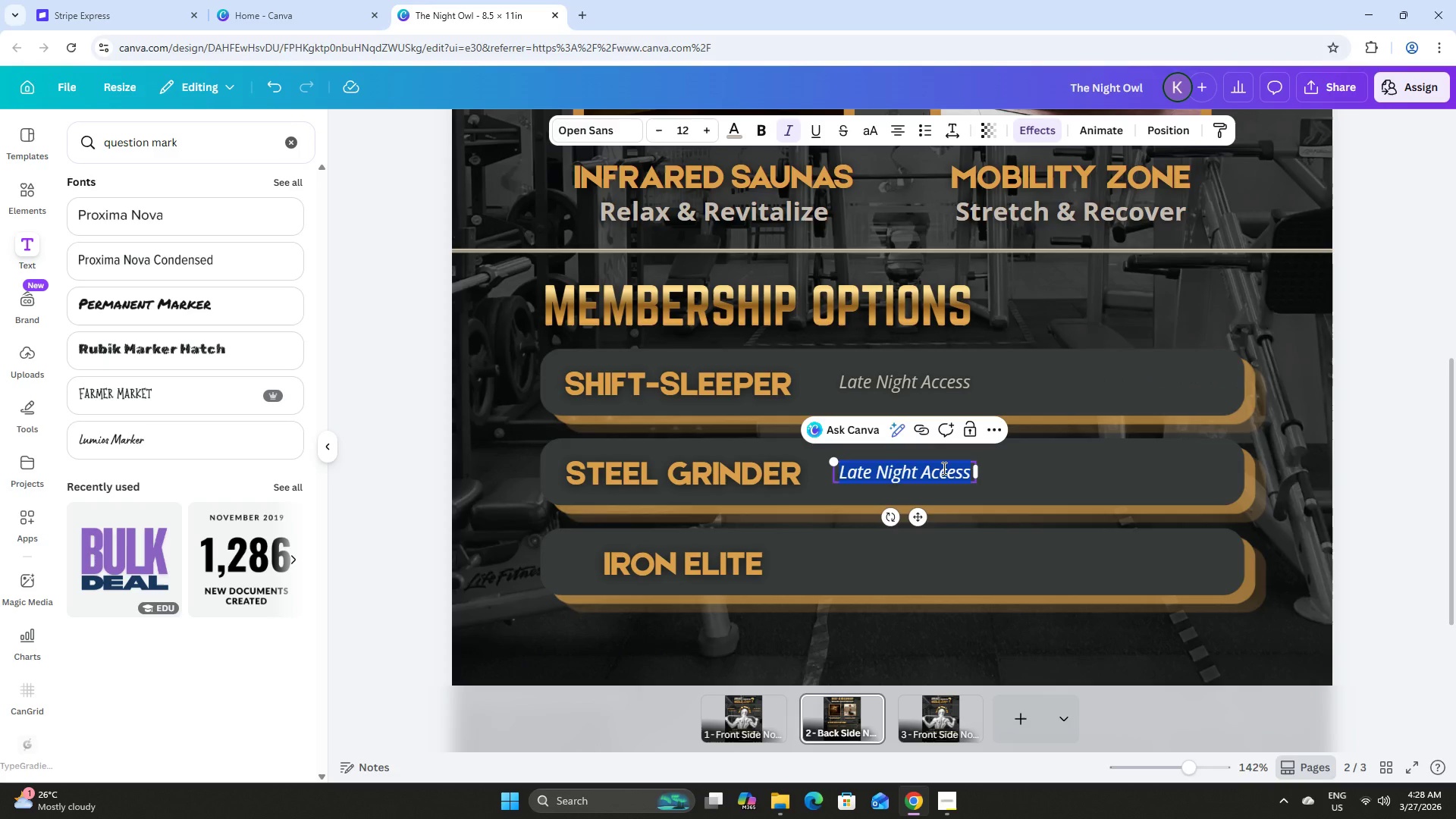 
type(Full 24/7 Ace)
key(Backspace)
type(cess)
 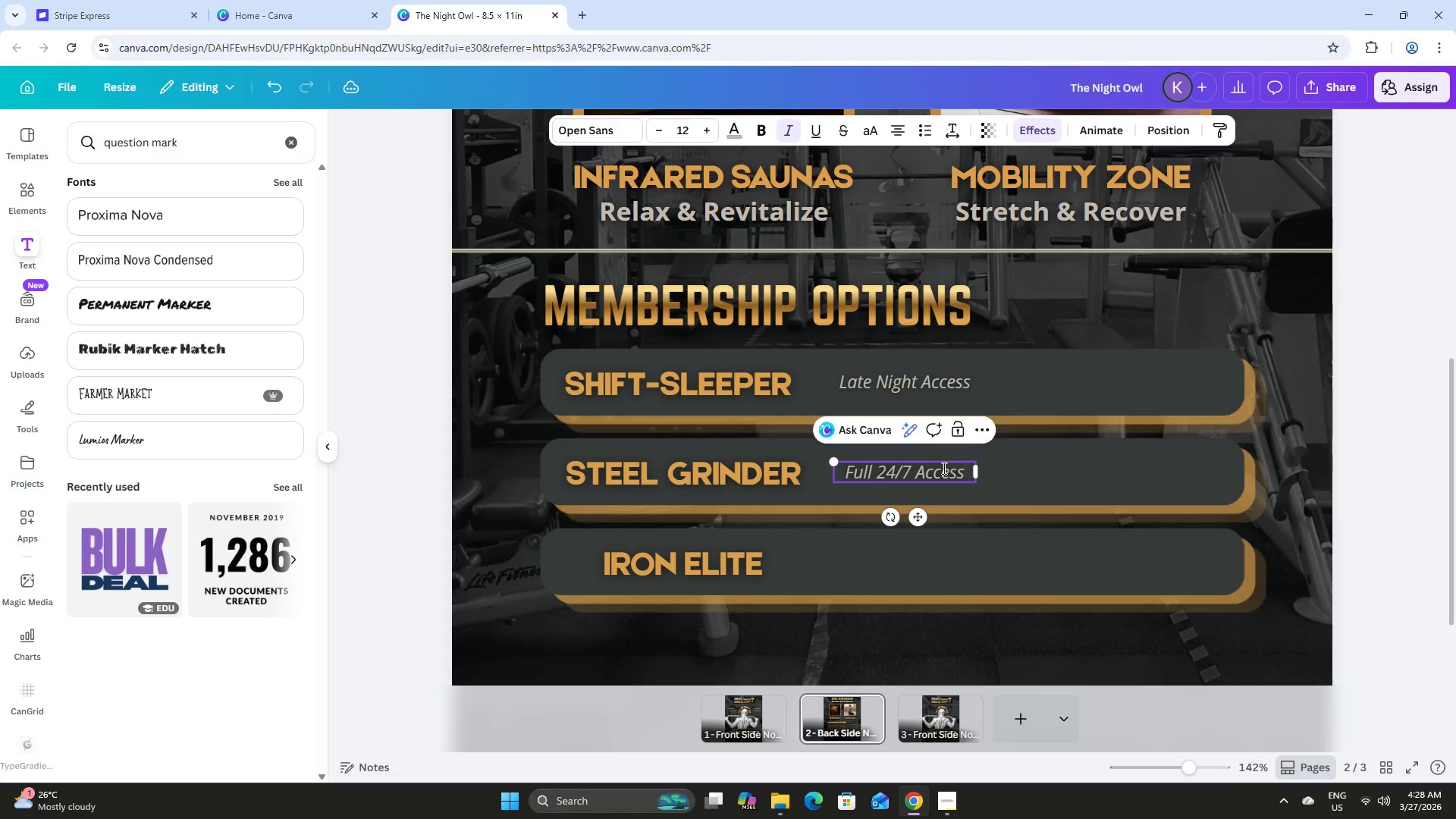 
left_click([1368, 400])
 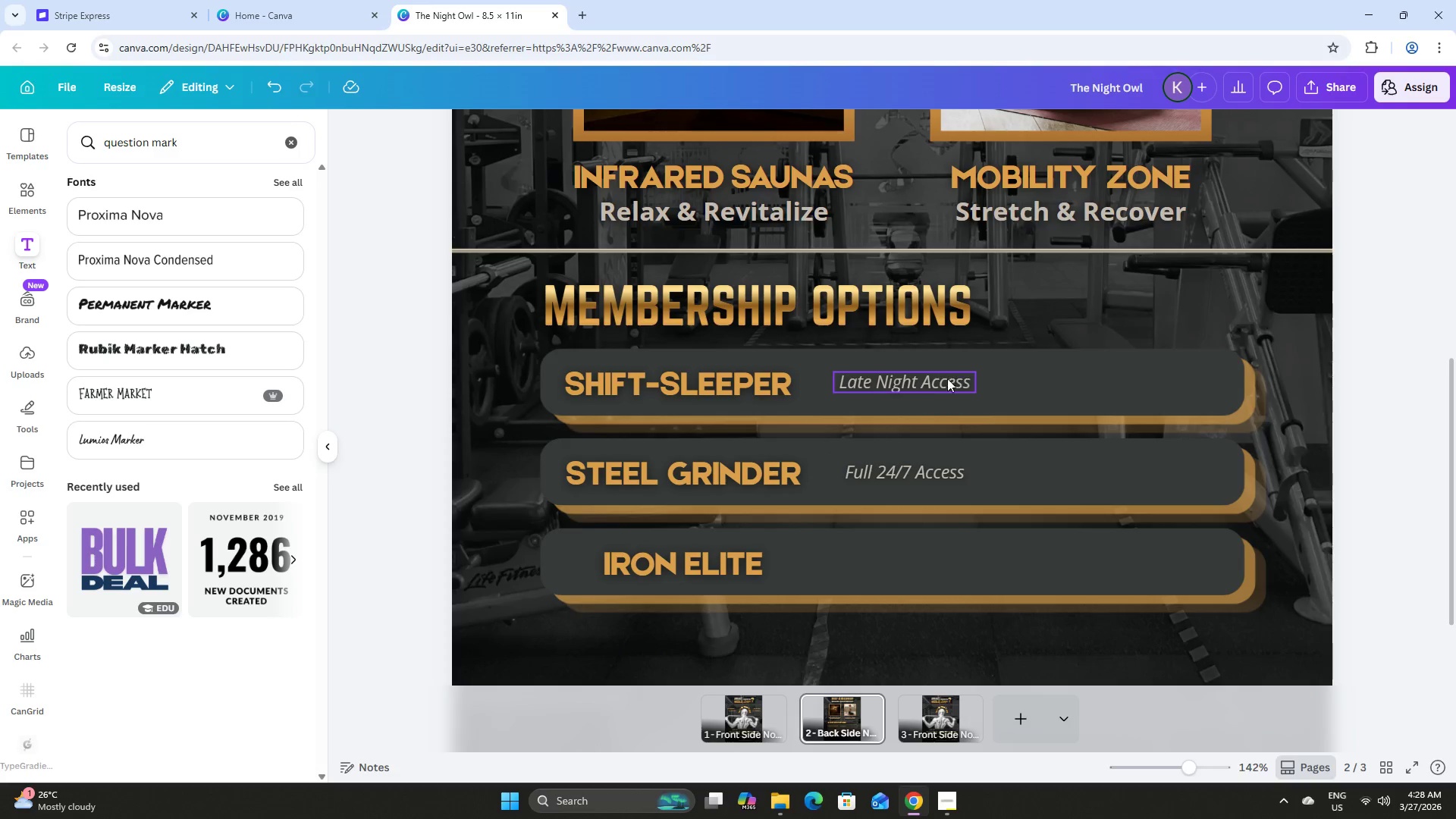 
left_click([930, 377])
 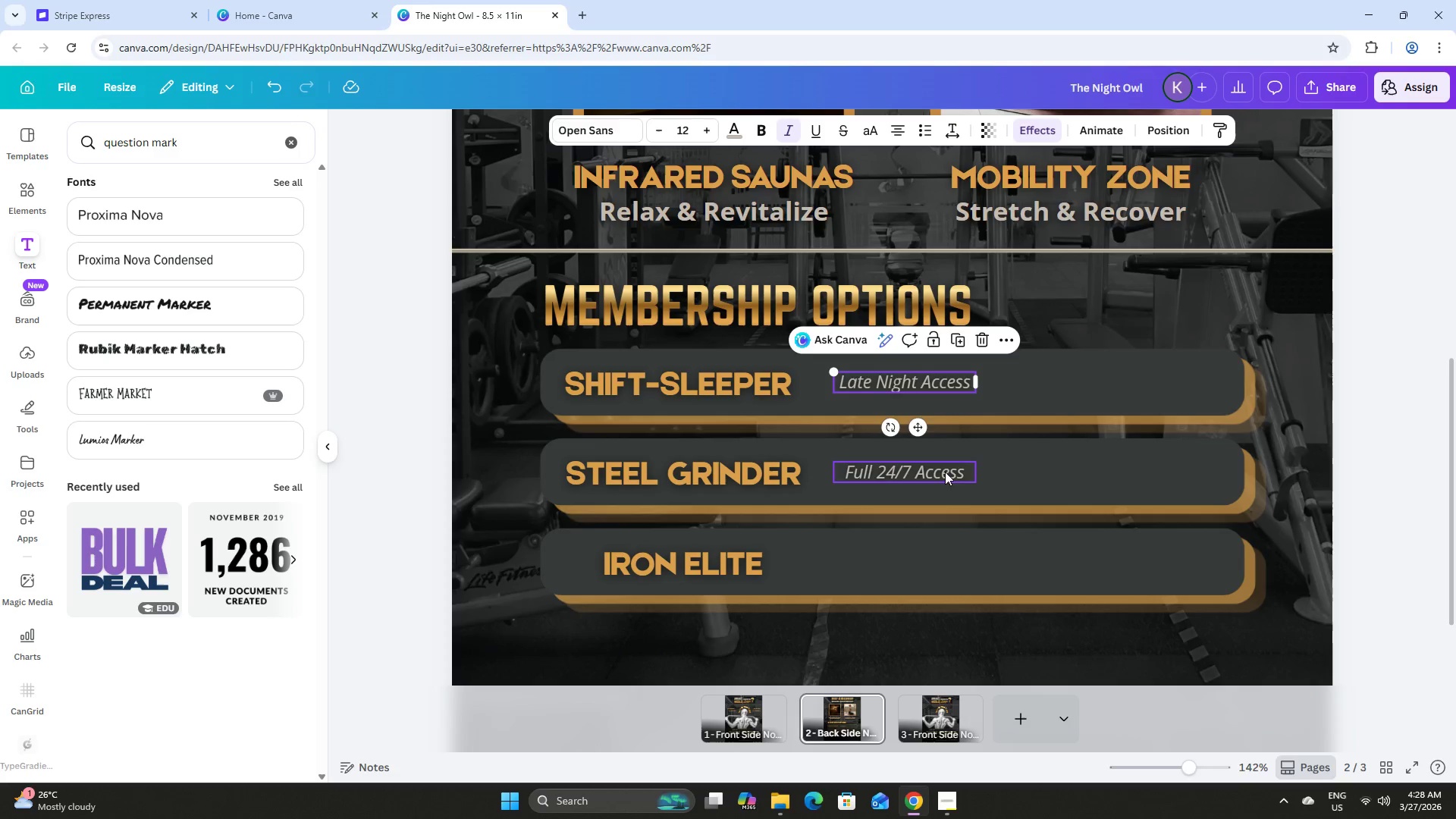 
left_click([938, 482])
 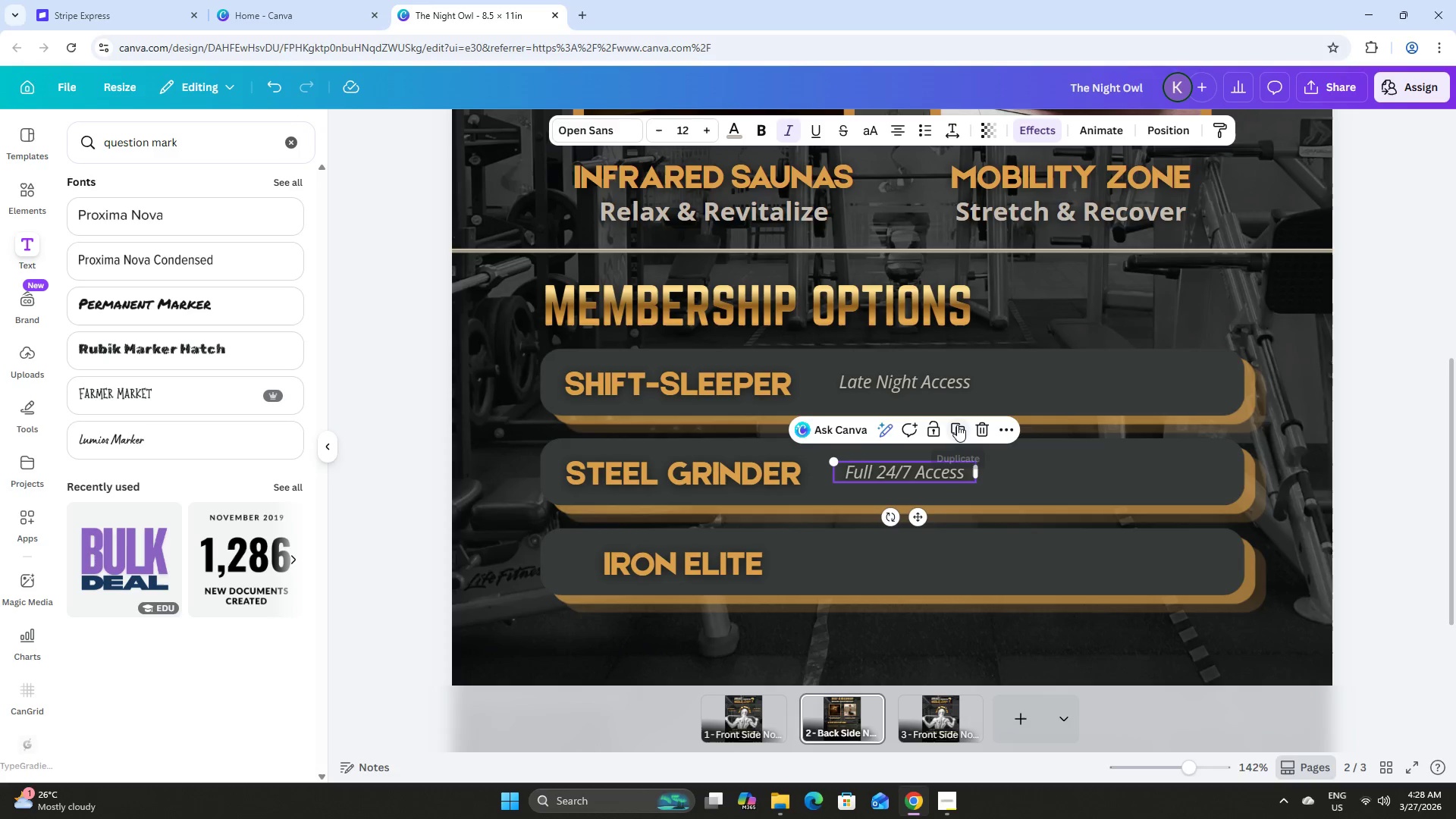 
left_click([957, 425])
 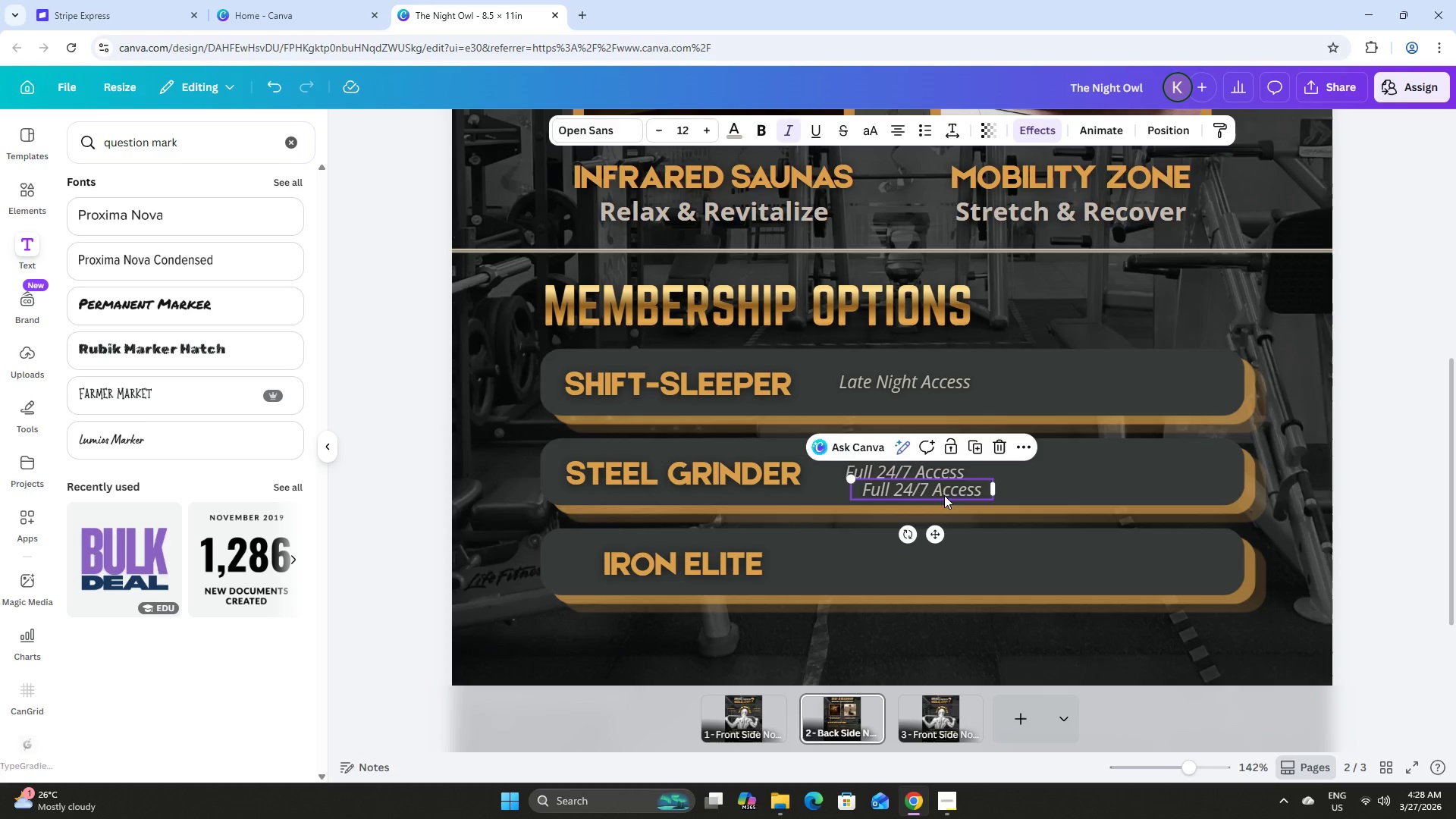 
left_click_drag(start_coordinate=[940, 487], to_coordinate=[926, 563])
 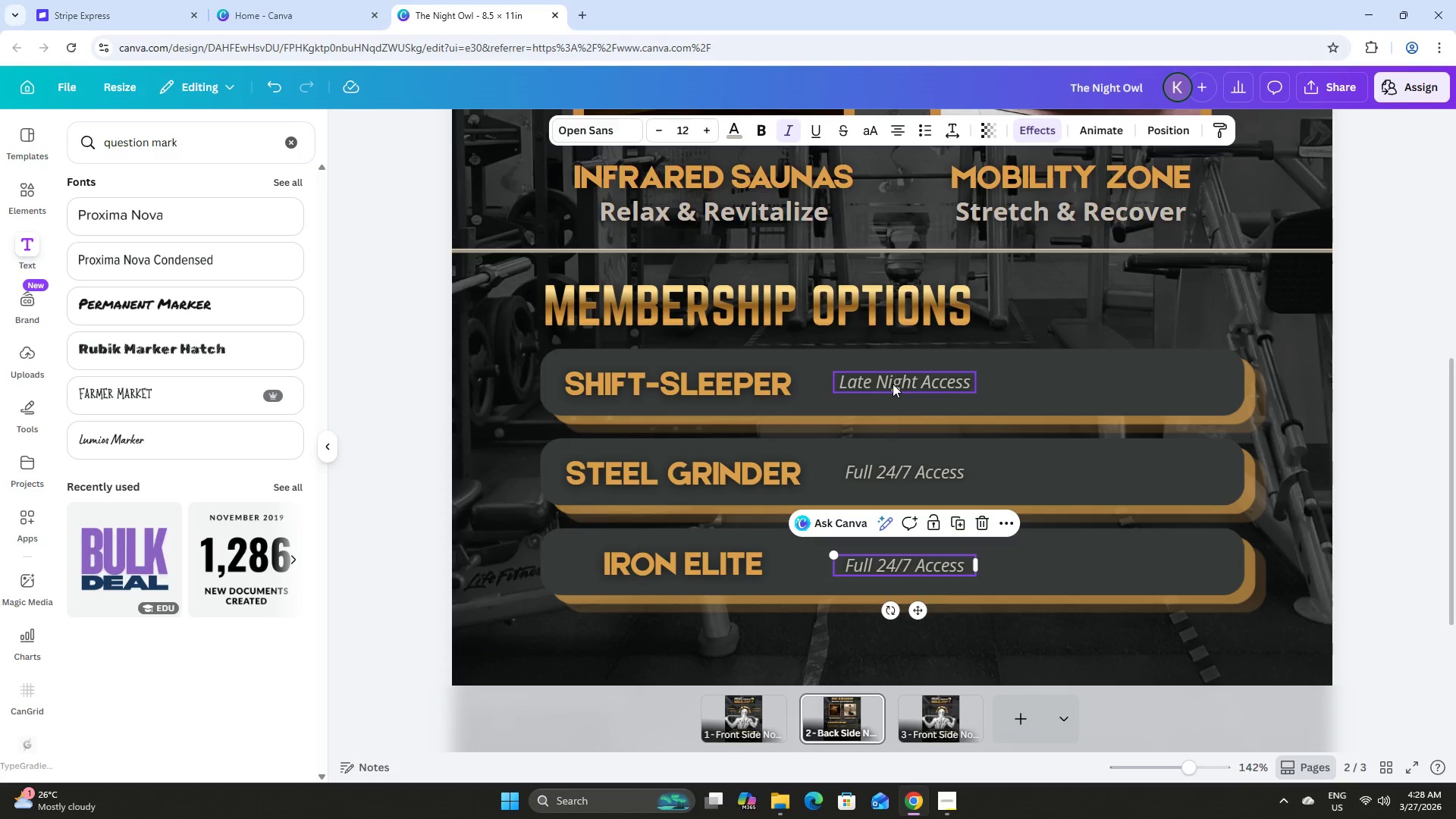 
left_click([893, 384])
 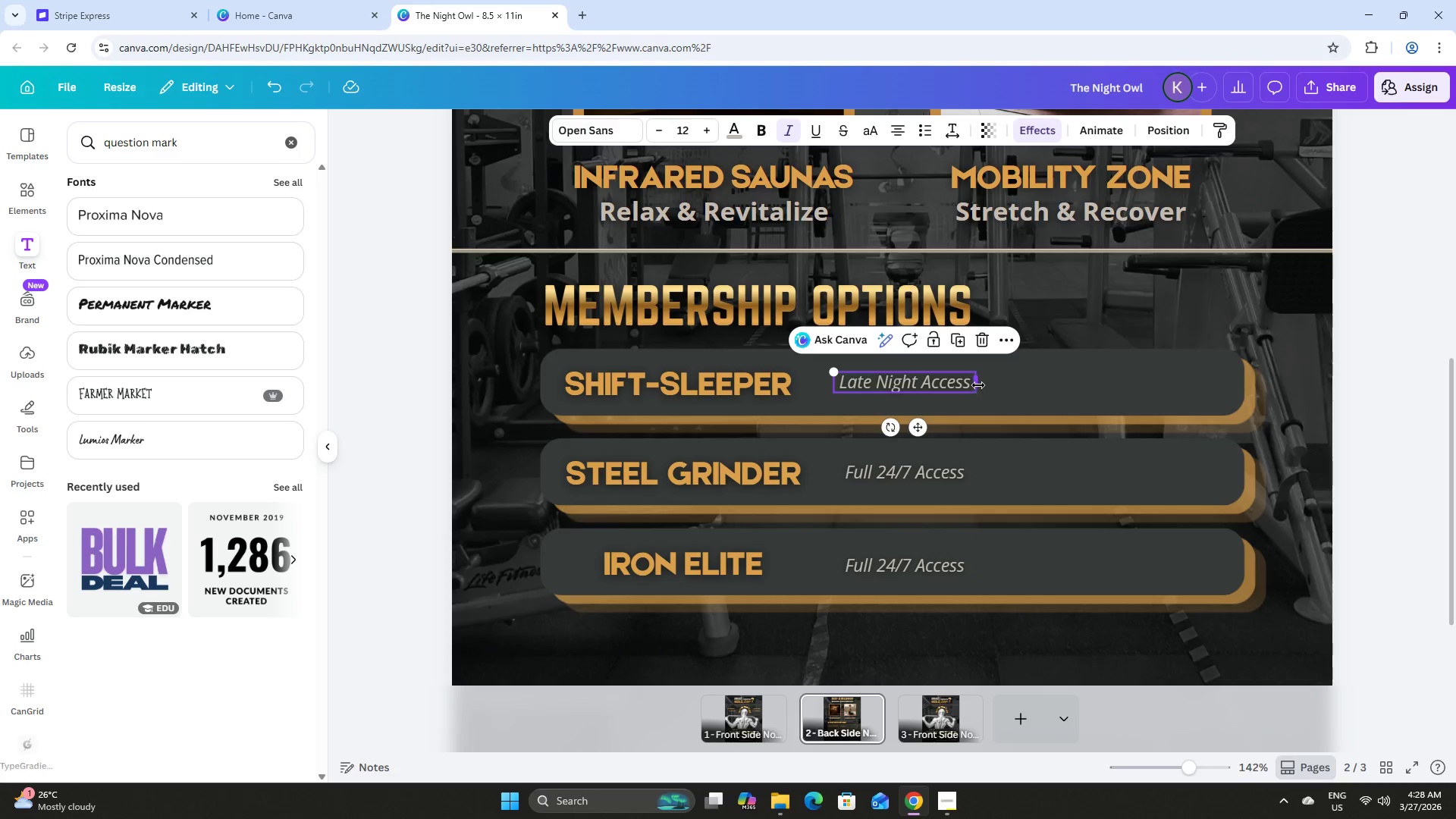 
left_click_drag(start_coordinate=[978, 385], to_coordinate=[970, 385])
 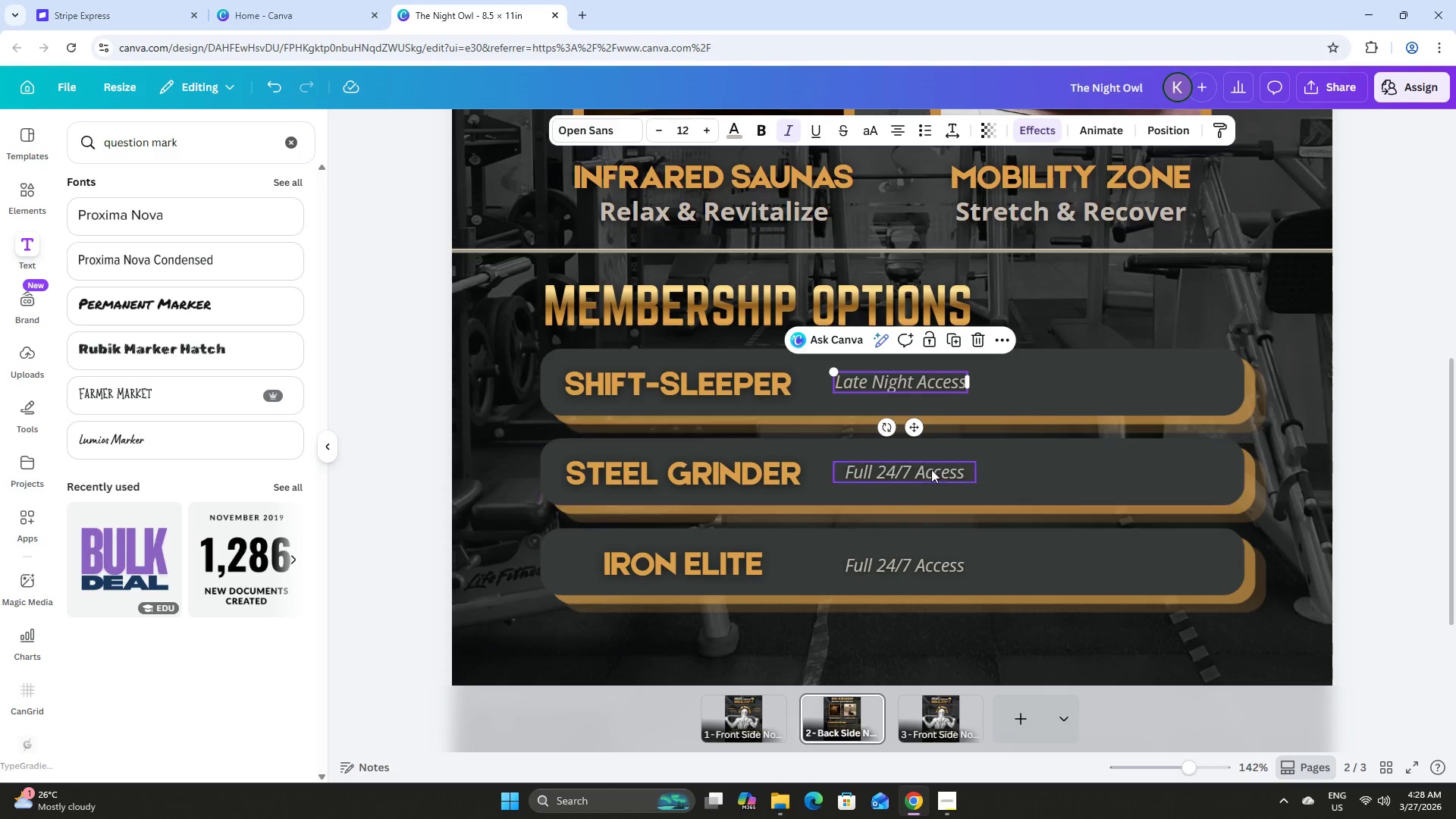 
left_click([930, 472])
 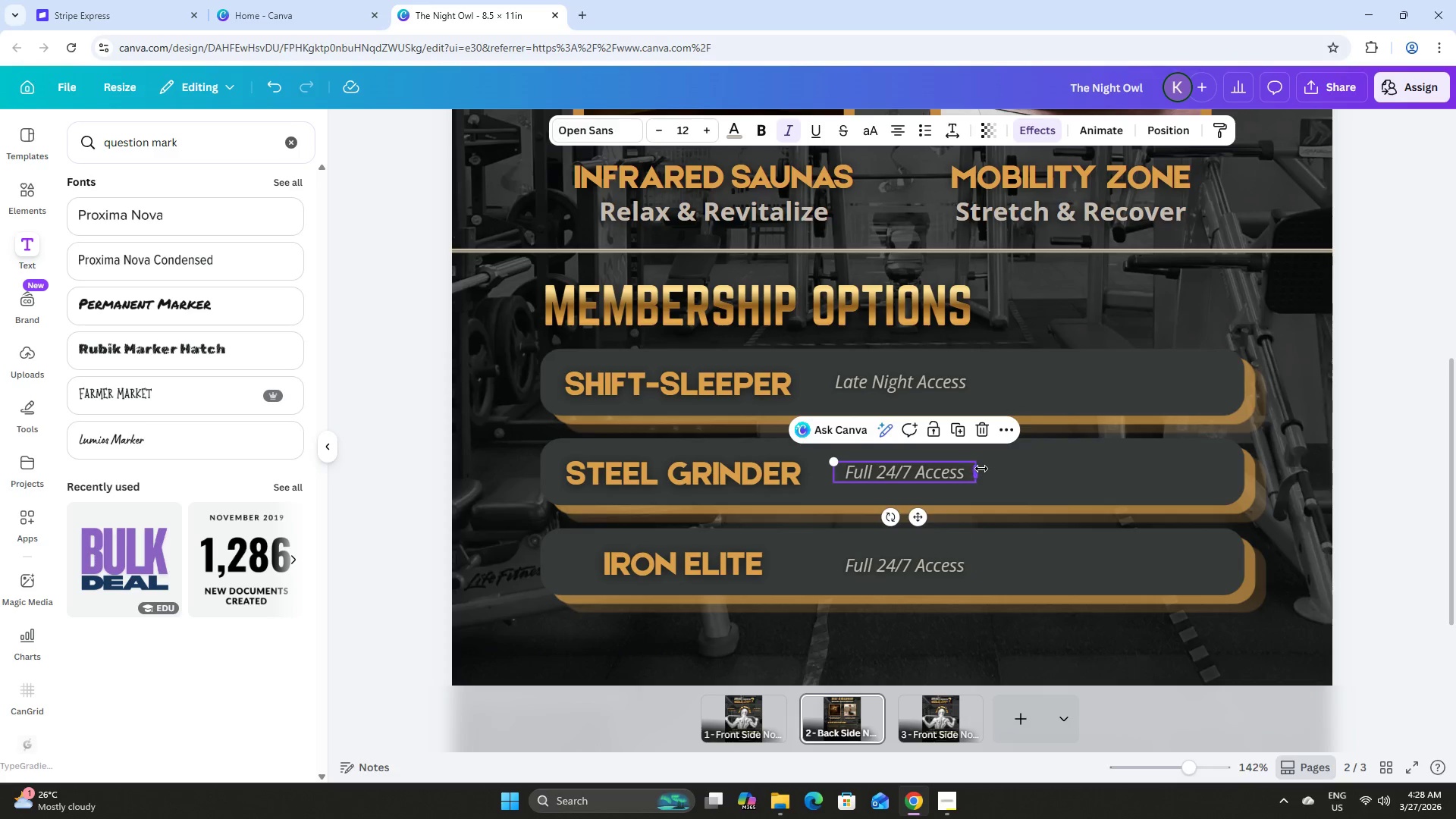 
left_click_drag(start_coordinate=[981, 469], to_coordinate=[962, 469])
 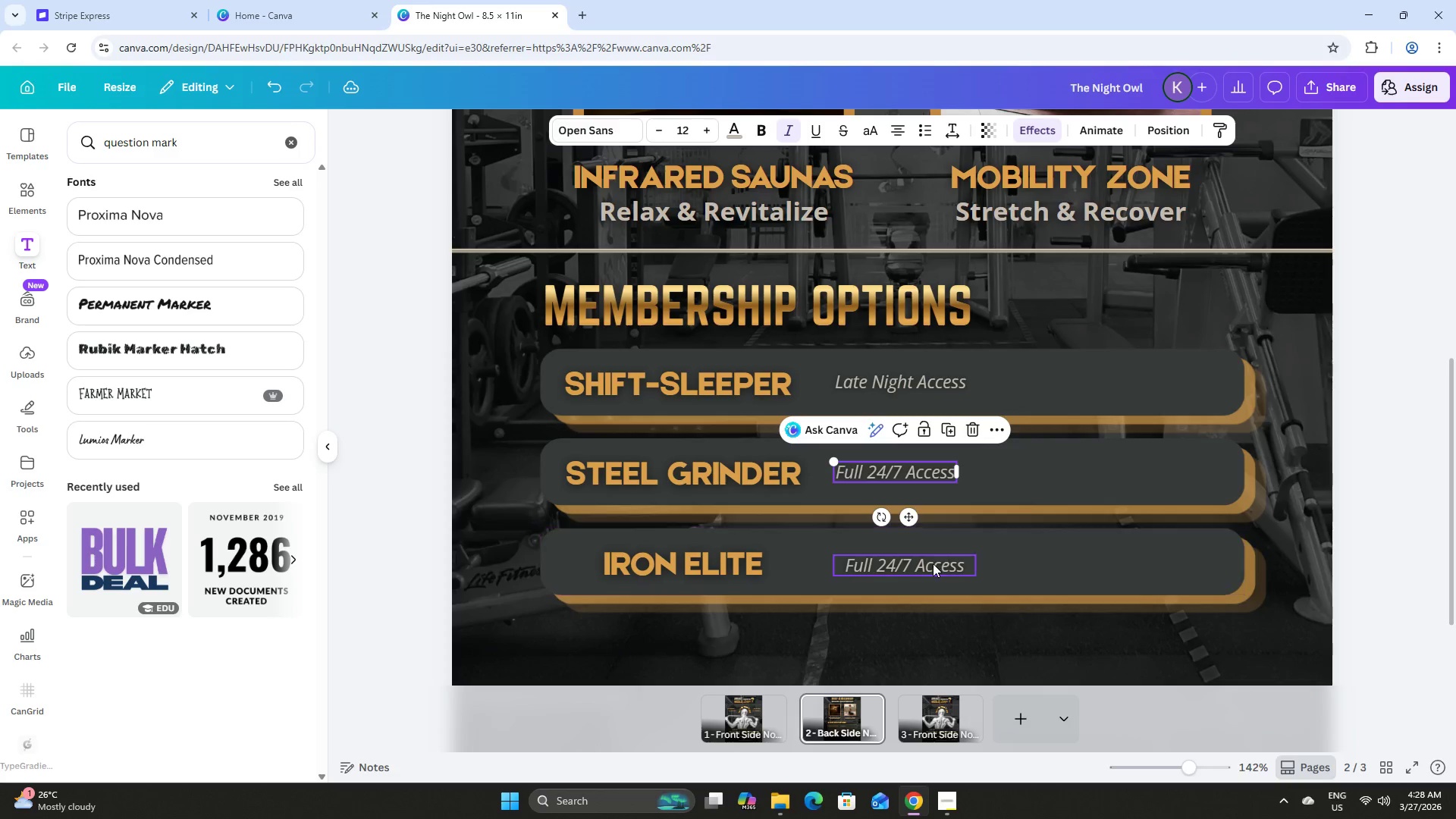 
left_click([932, 564])
 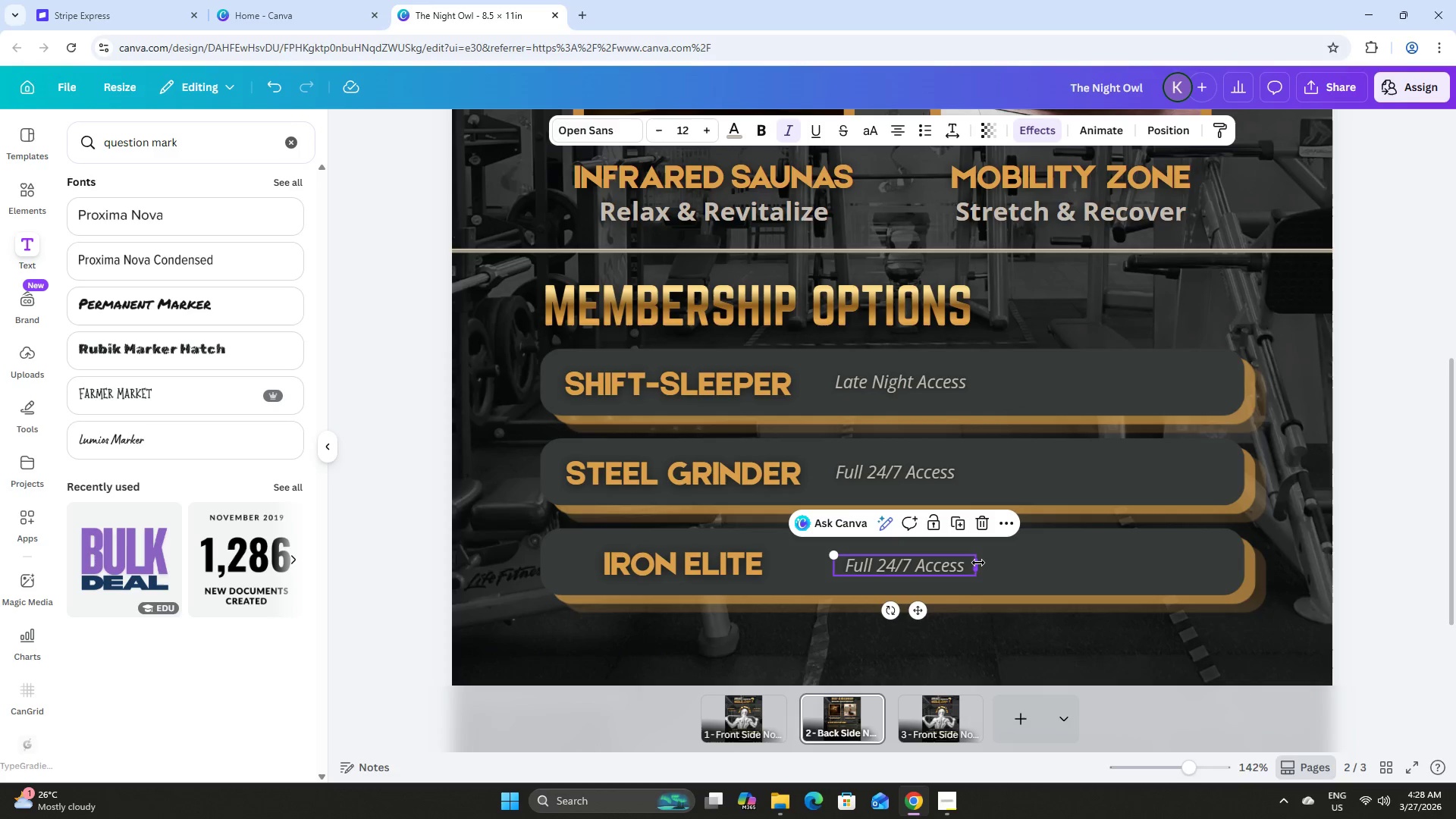 
left_click_drag(start_coordinate=[978, 563], to_coordinate=[960, 561])
 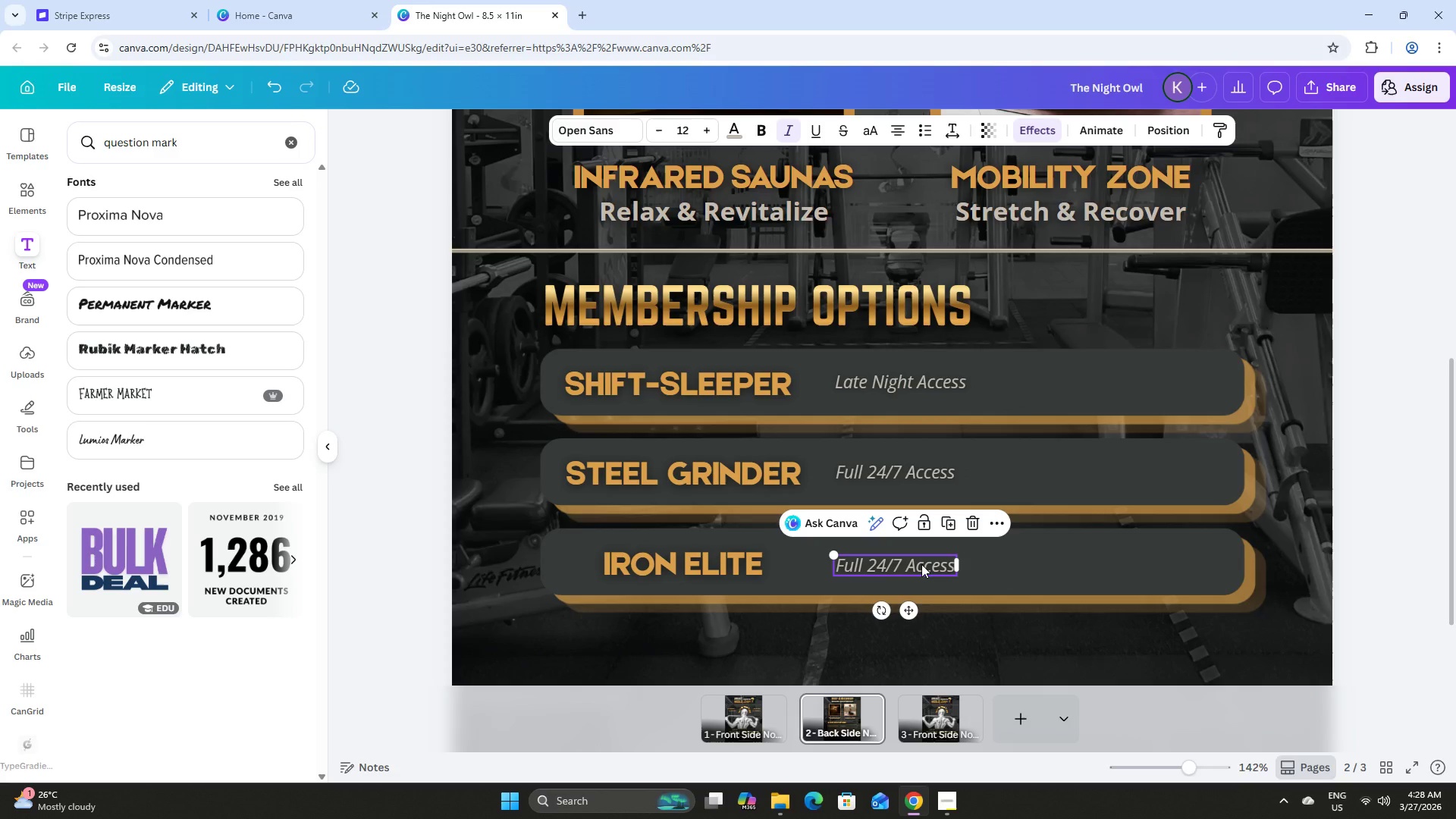 
left_click([921, 564])
 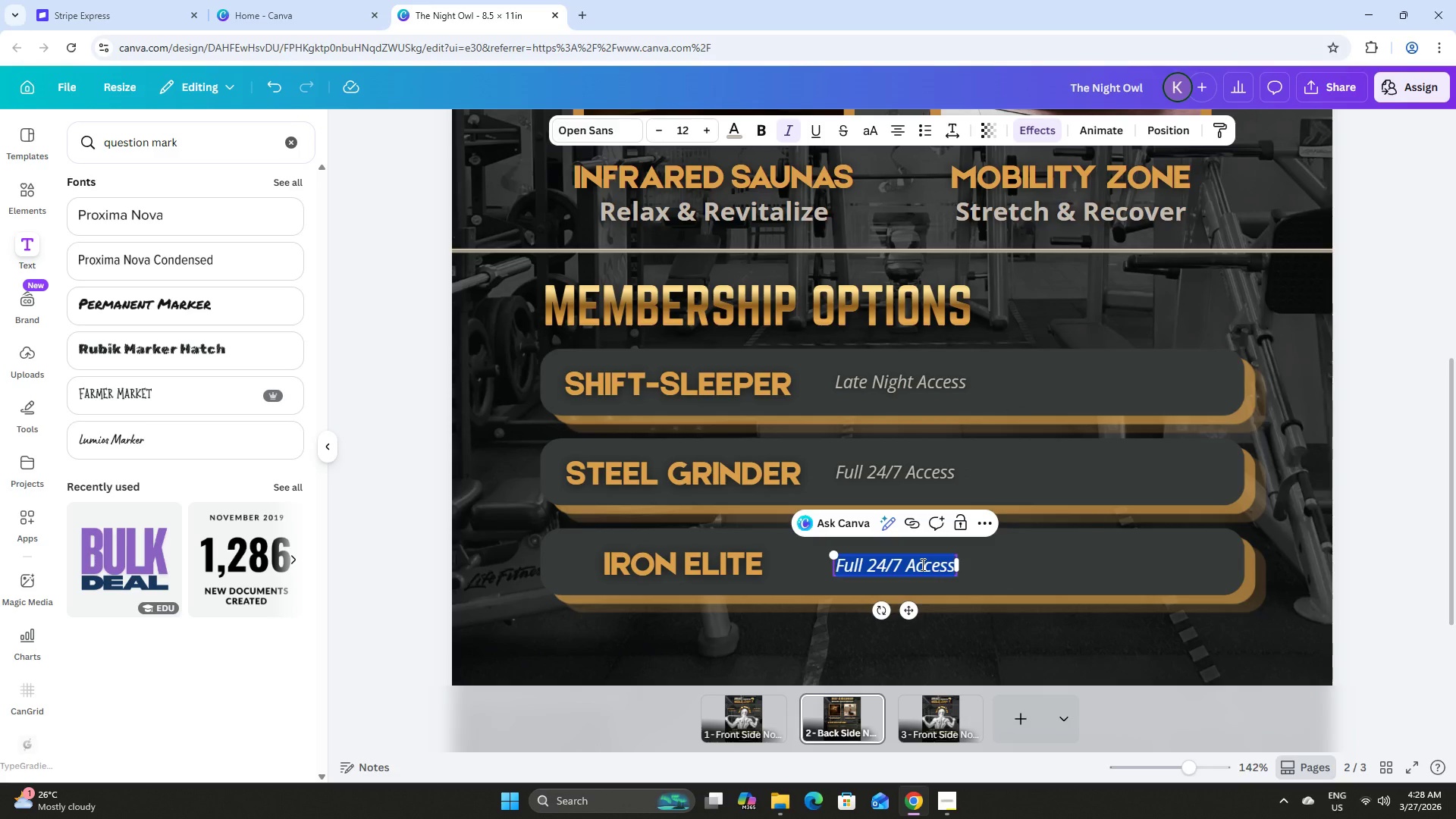 
type(All Access + Personal Training Discounts)
 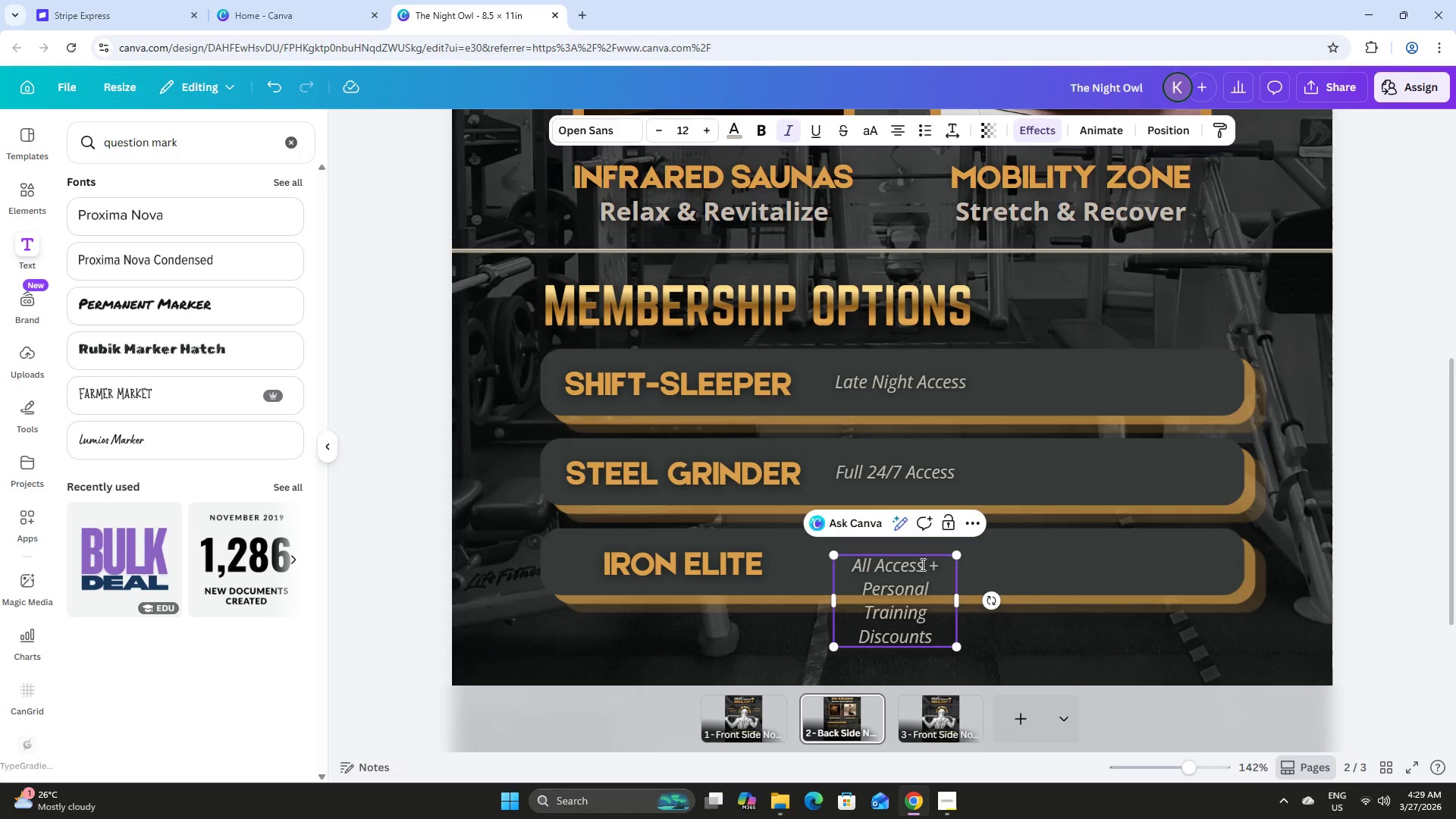 
left_click_drag(start_coordinate=[960, 598], to_coordinate=[997, 573])
 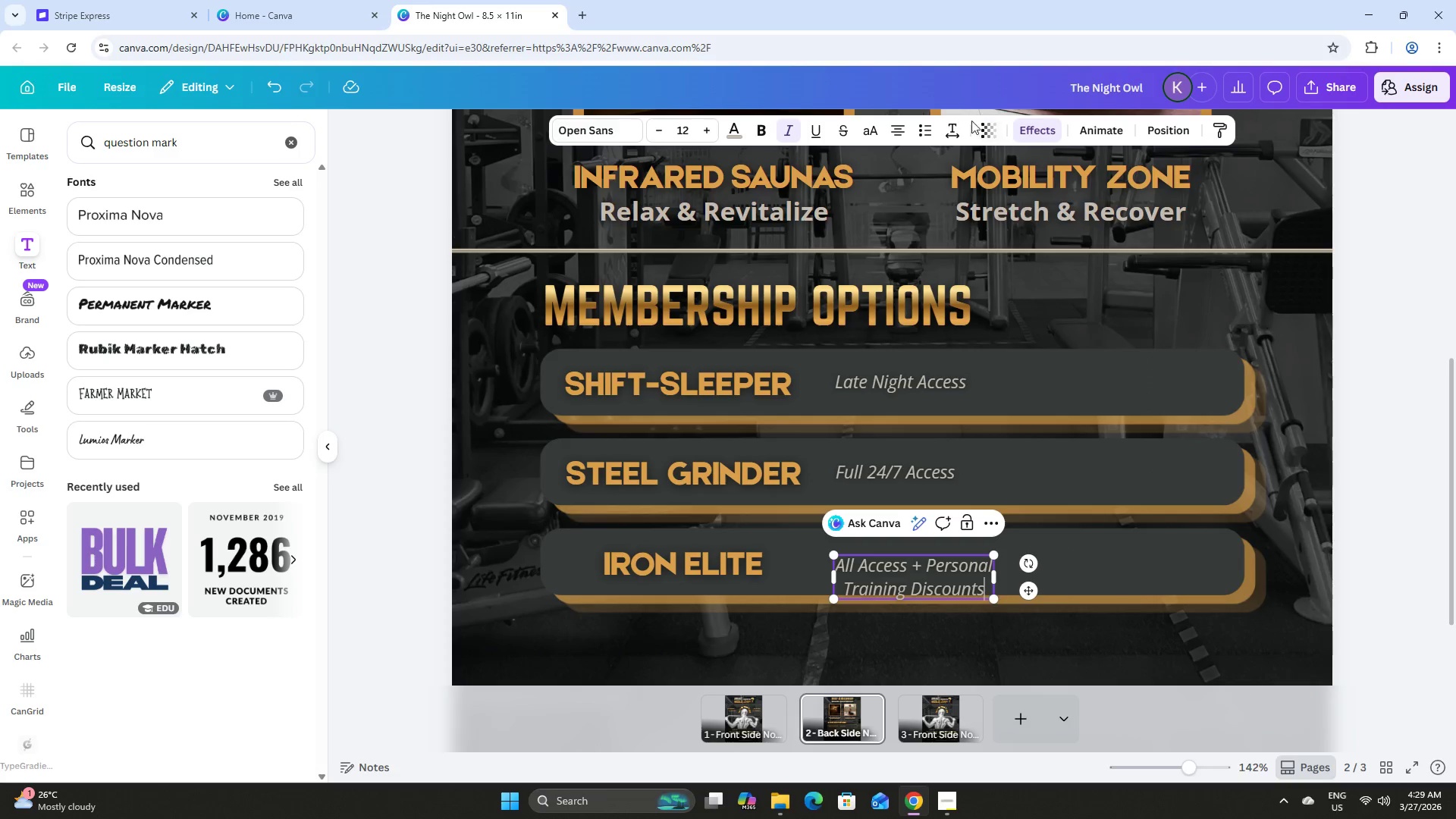 
left_click([946, 125])
 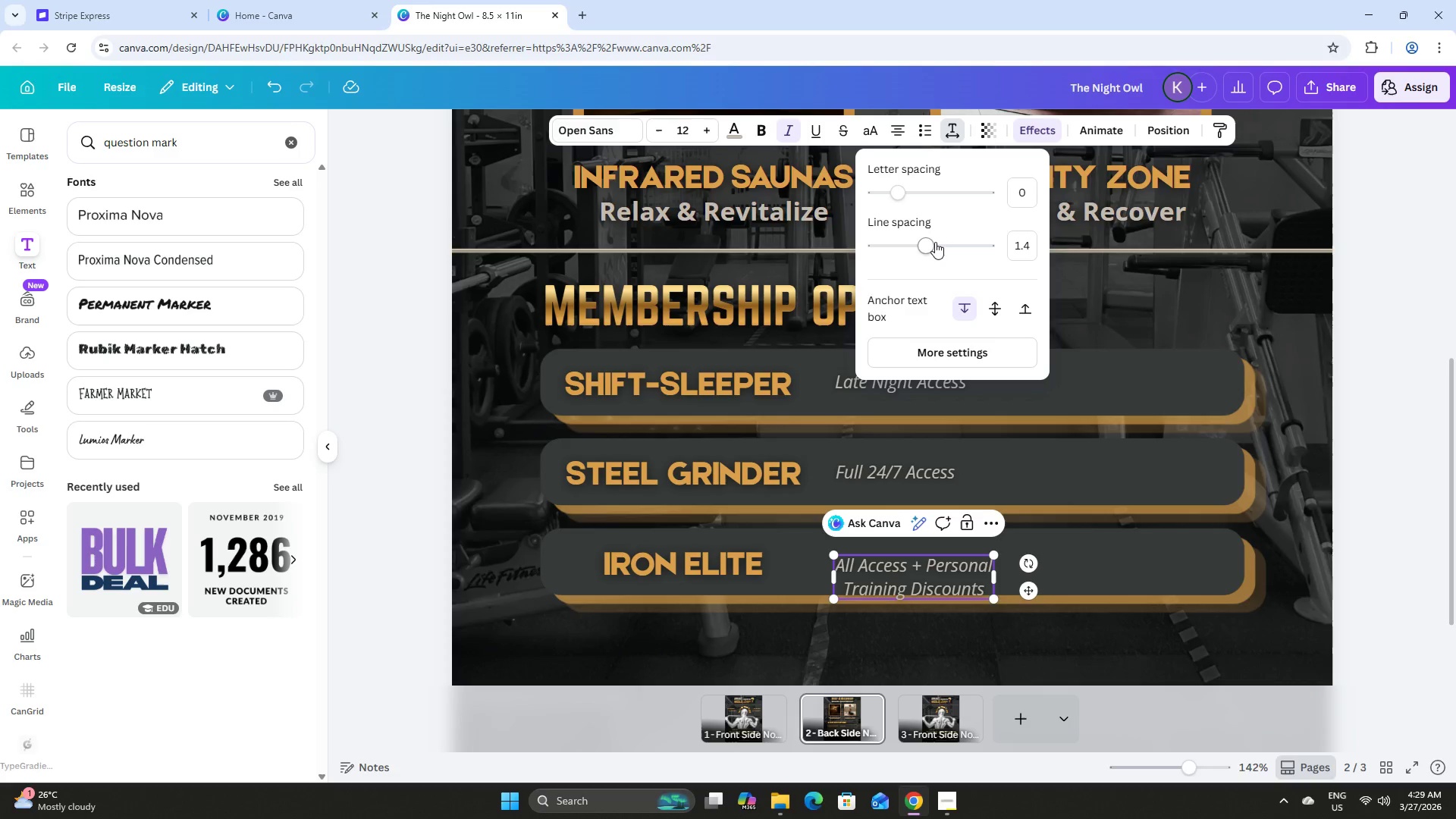 
left_click_drag(start_coordinate=[926, 243], to_coordinate=[903, 240])
 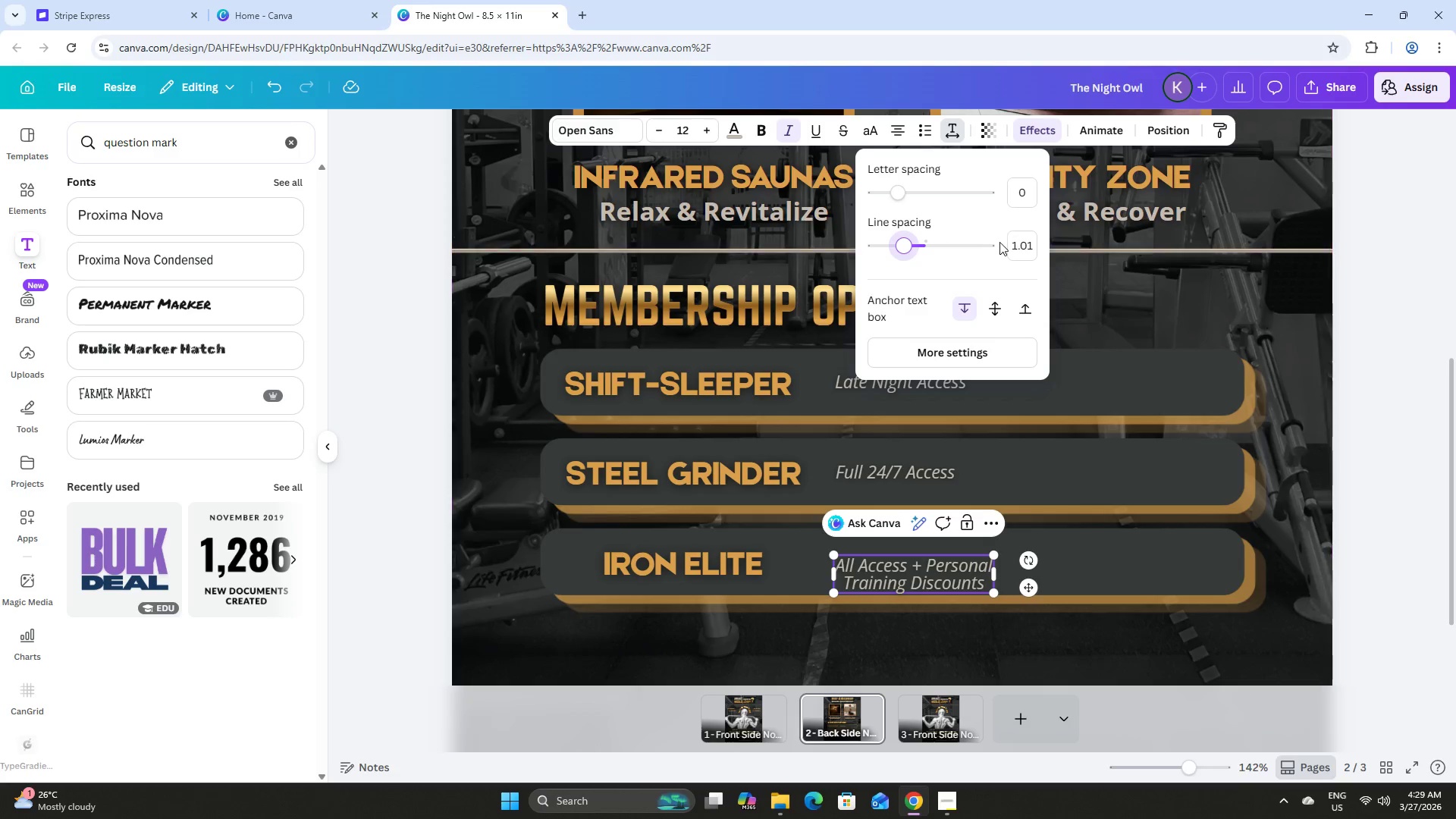 
left_click([1023, 242])
 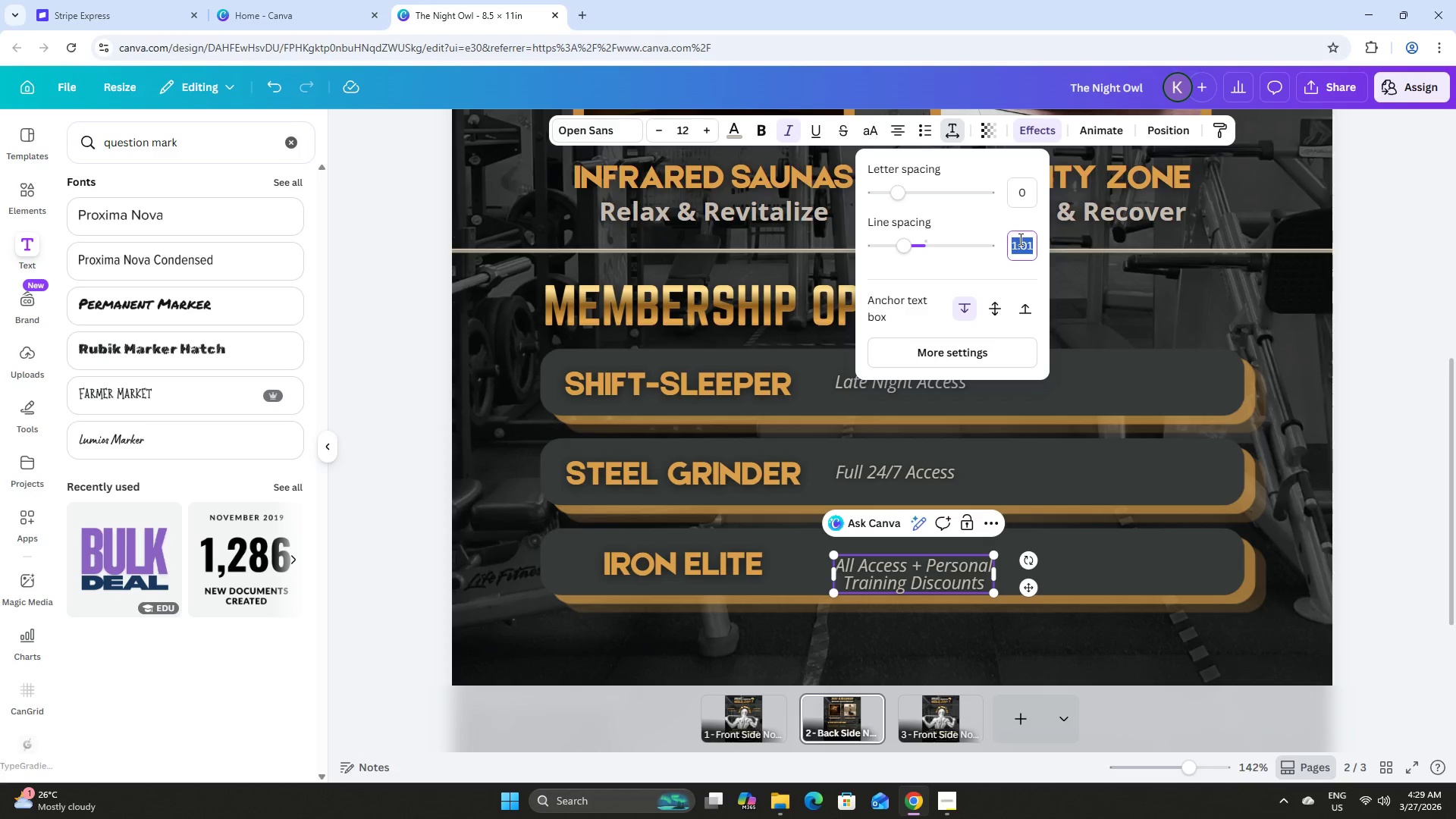 
key(Numpad1)
 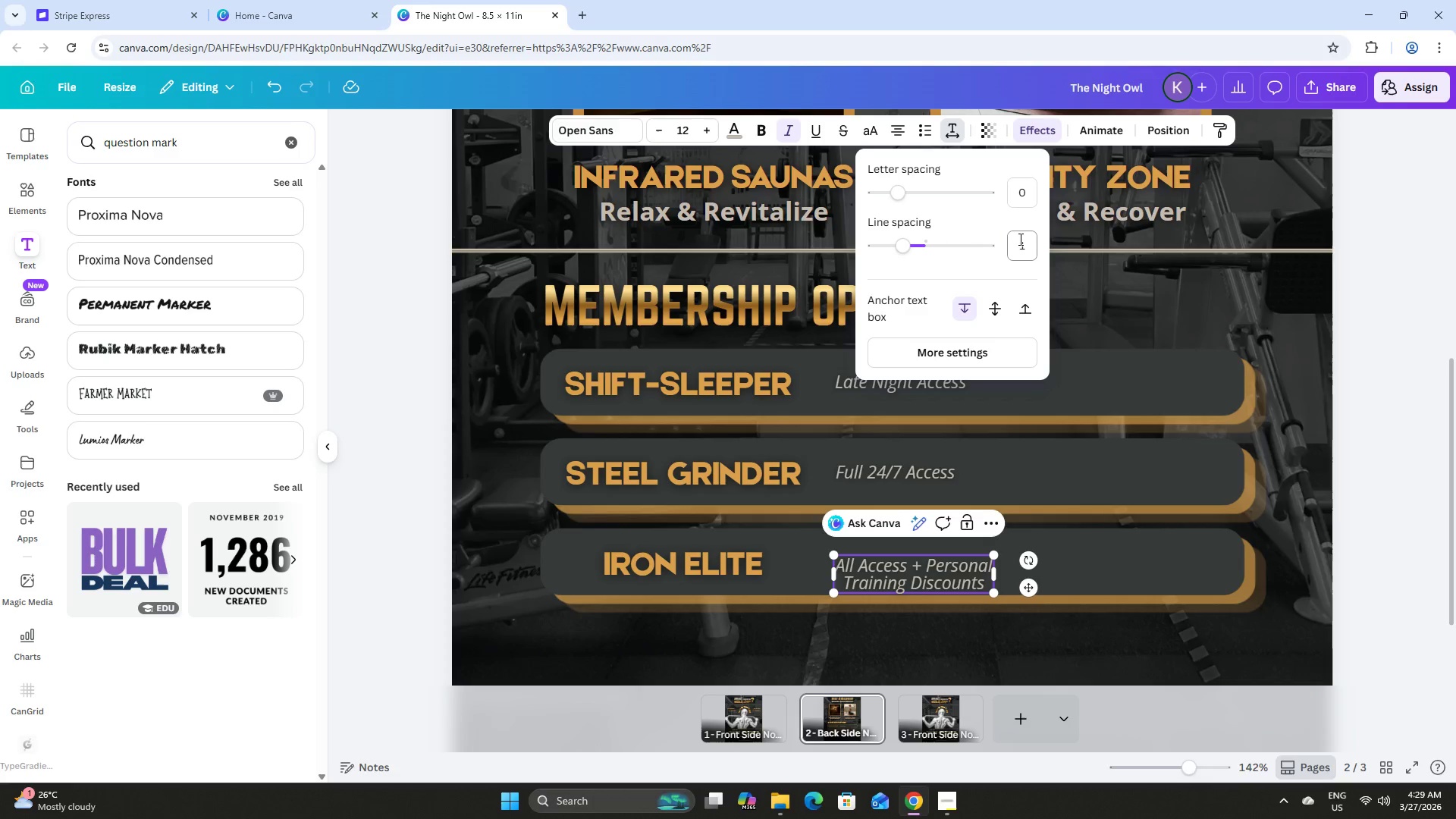 
key(NumpadEnter)
 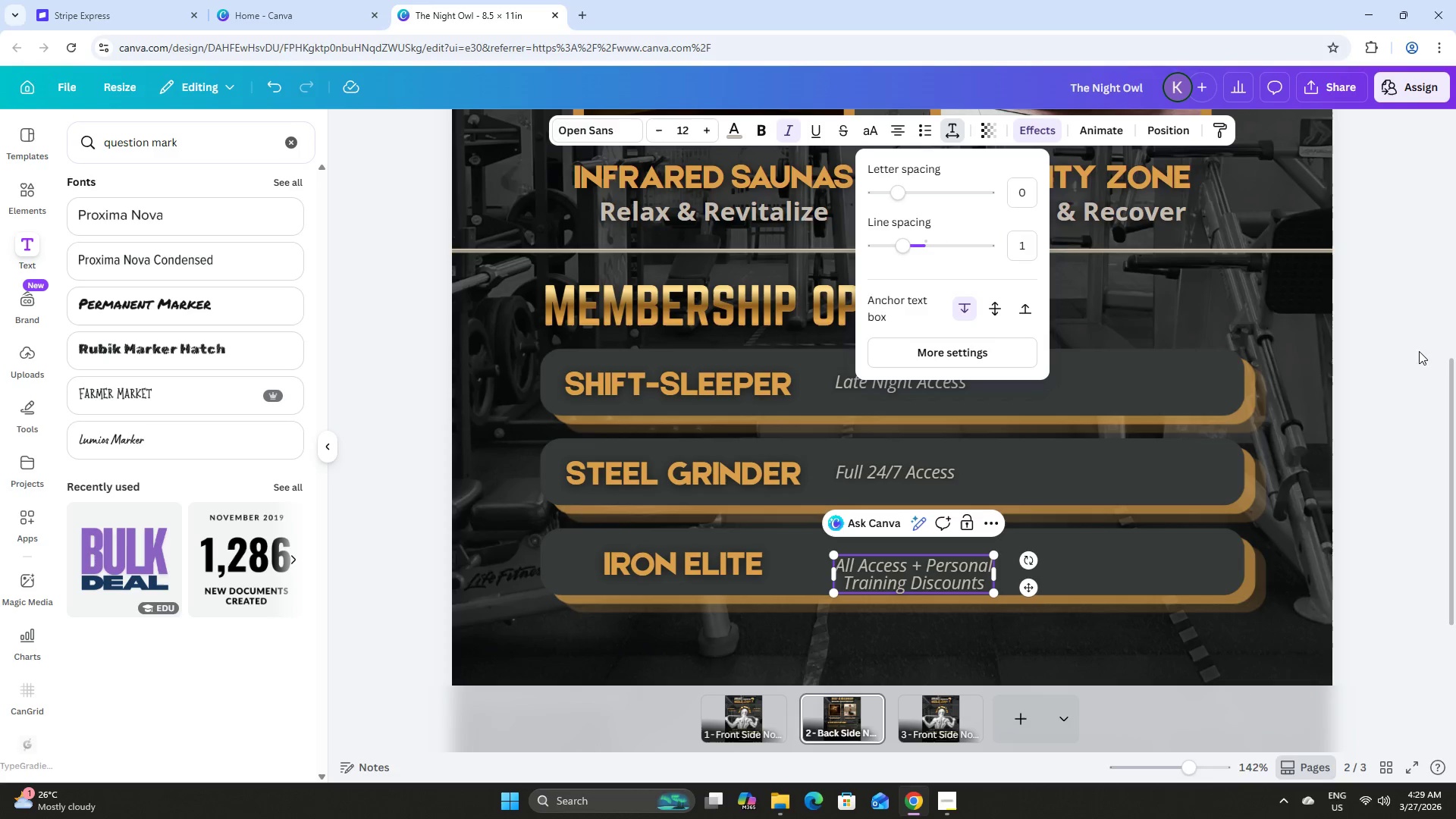 
left_click([1404, 347])
 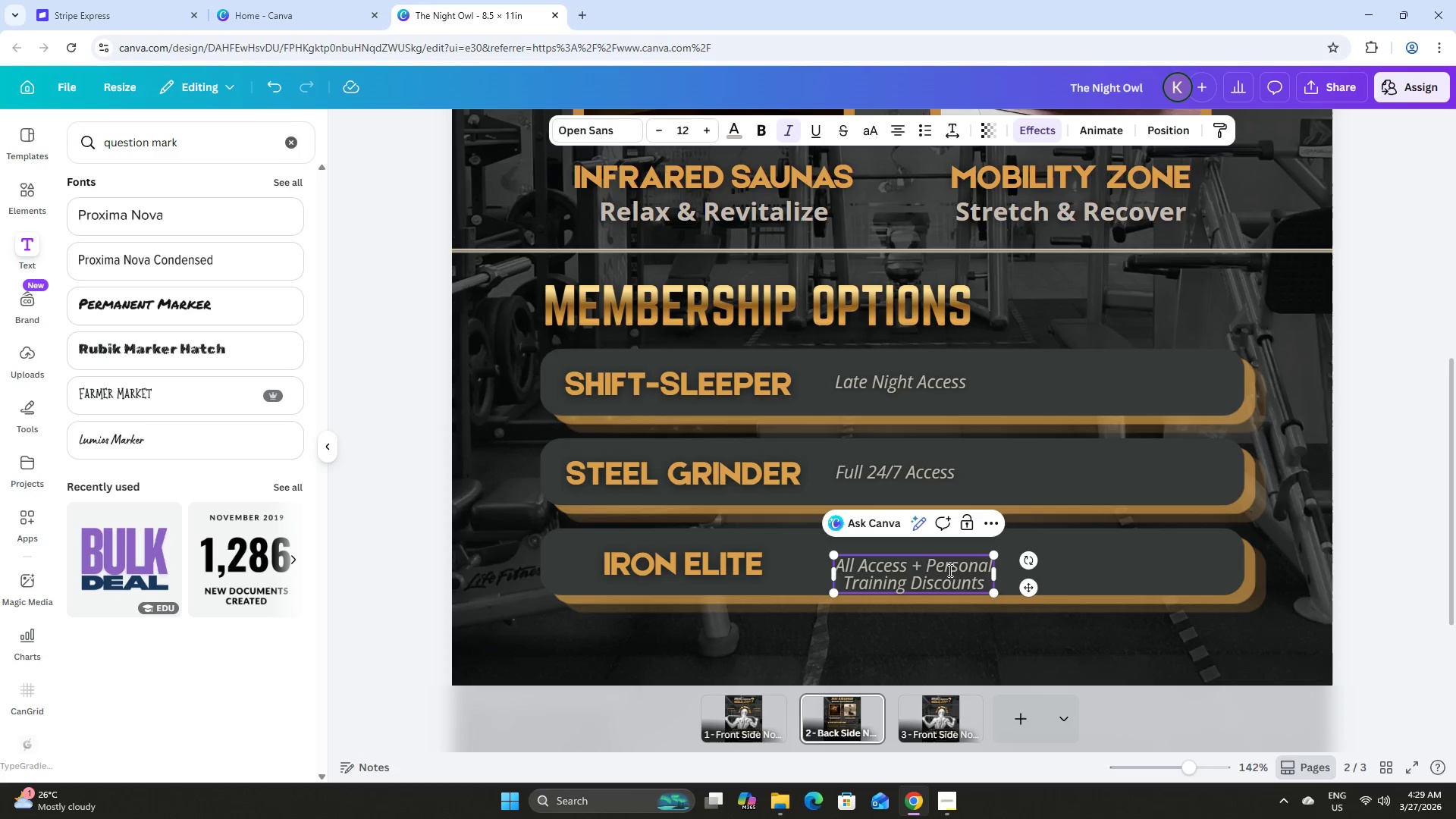 
left_click_drag(start_coordinate=[923, 566], to_coordinate=[918, 568])
 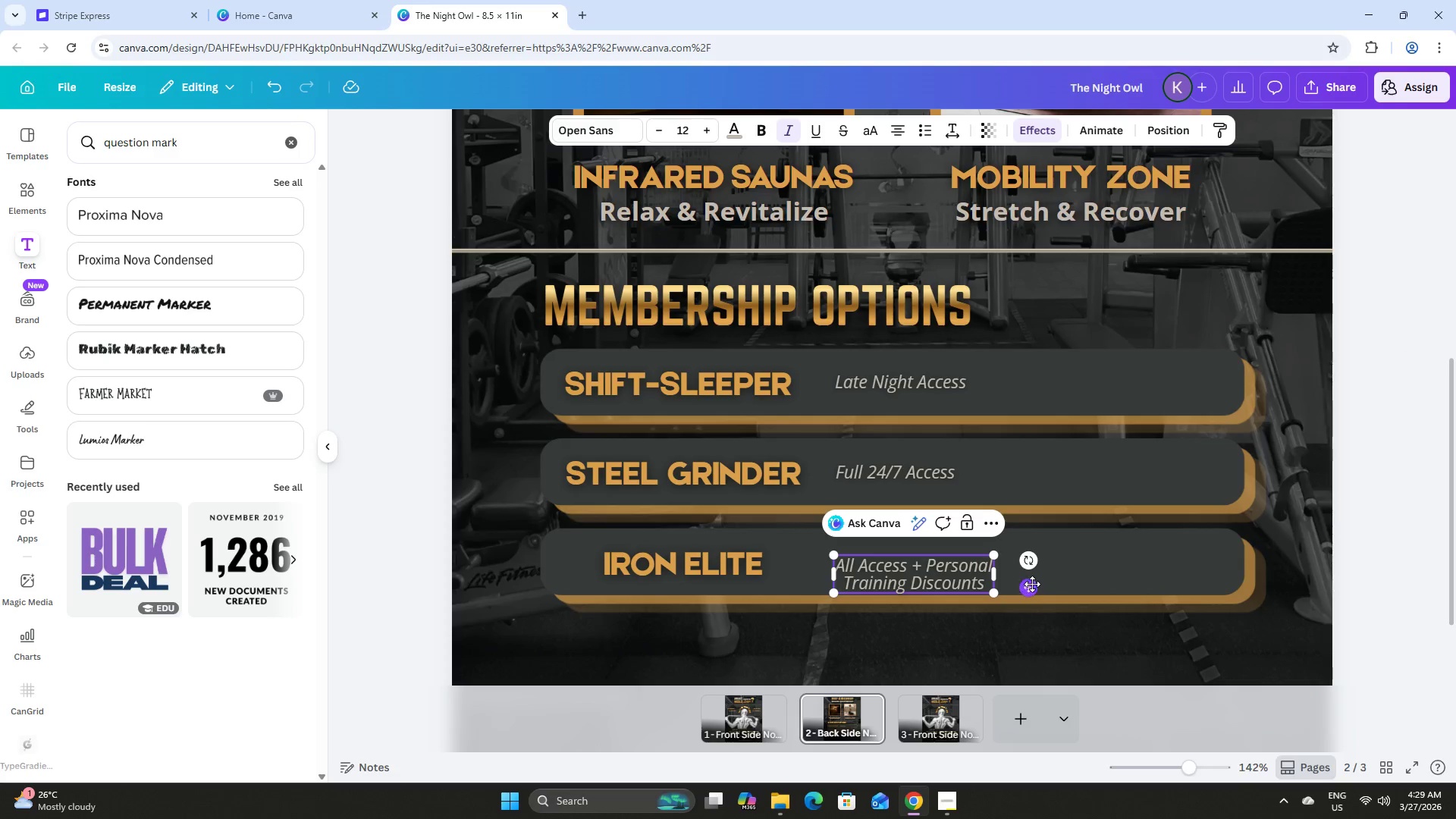 
left_click_drag(start_coordinate=[1032, 583], to_coordinate=[1031, 571])
 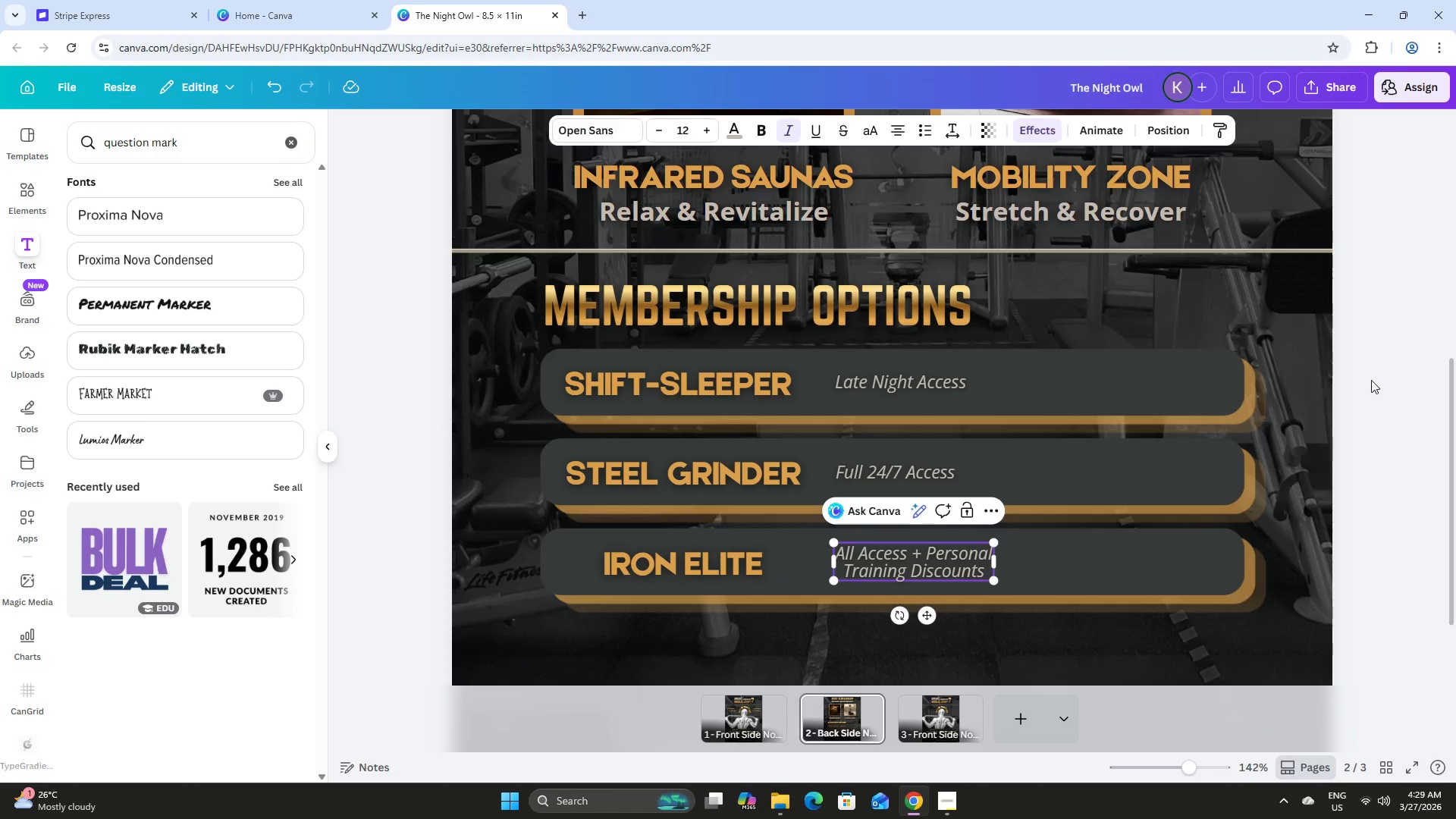 
left_click([1371, 380])
 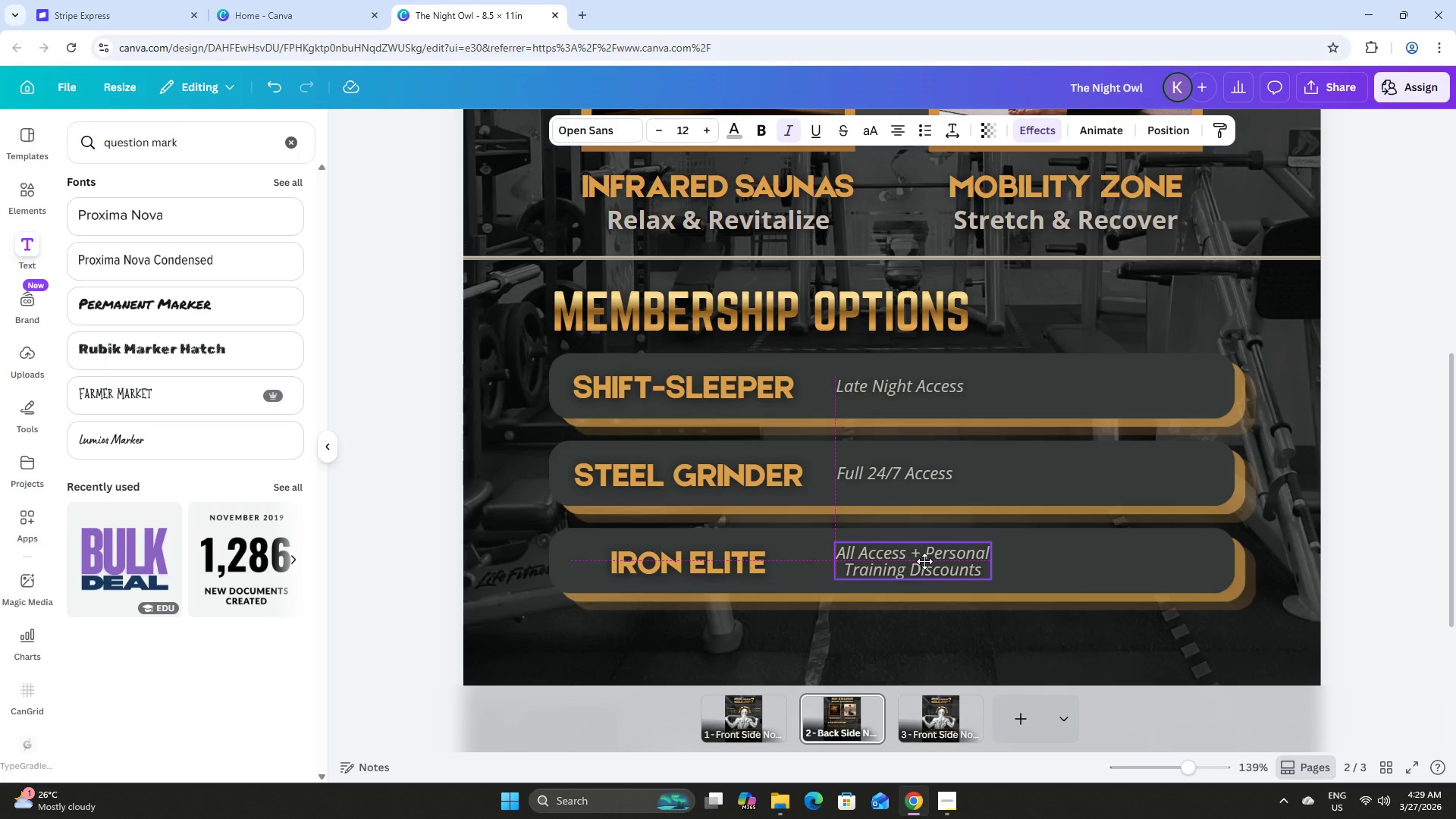 
wait(7.88)
 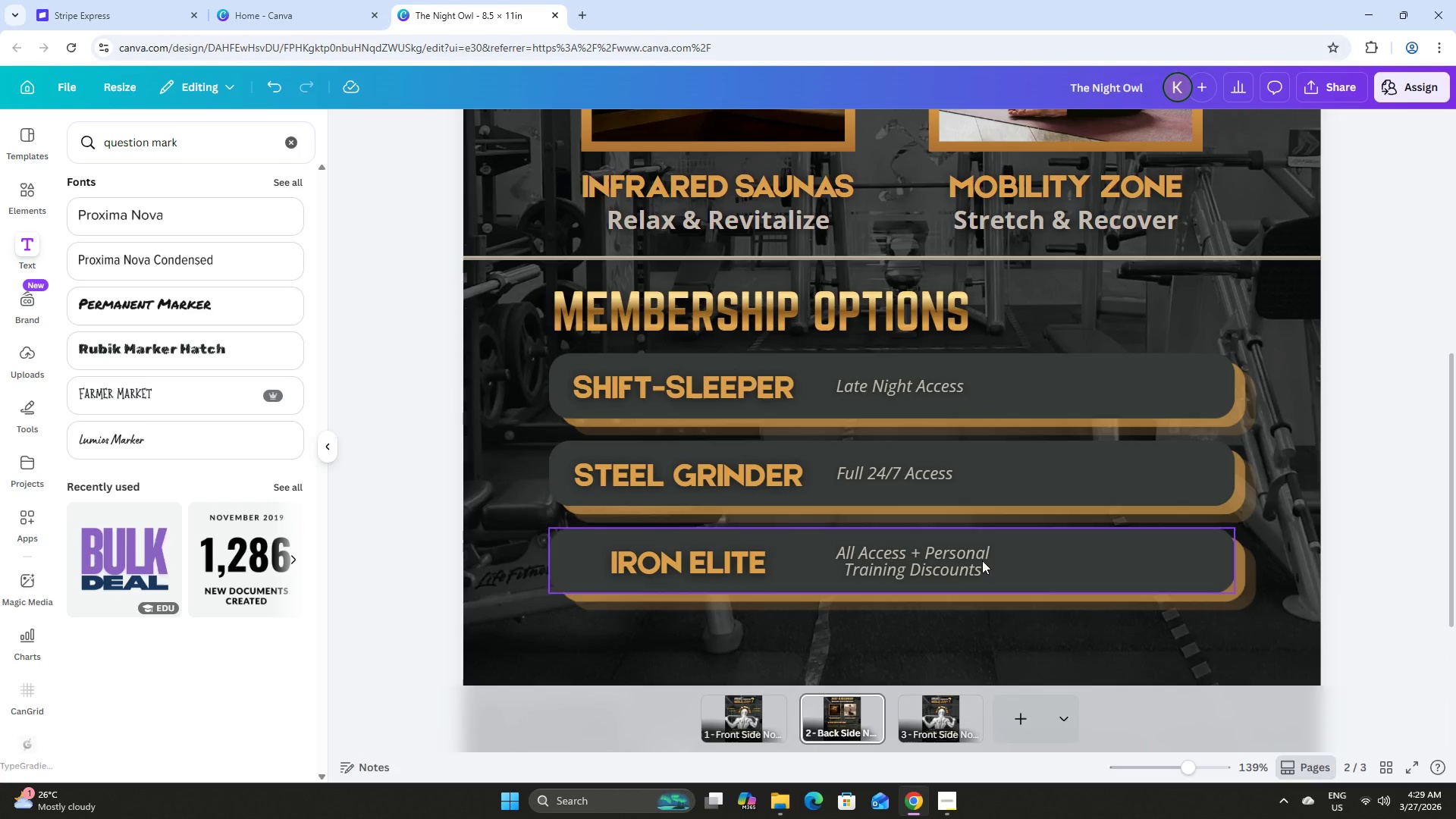 
left_click([1384, 435])
 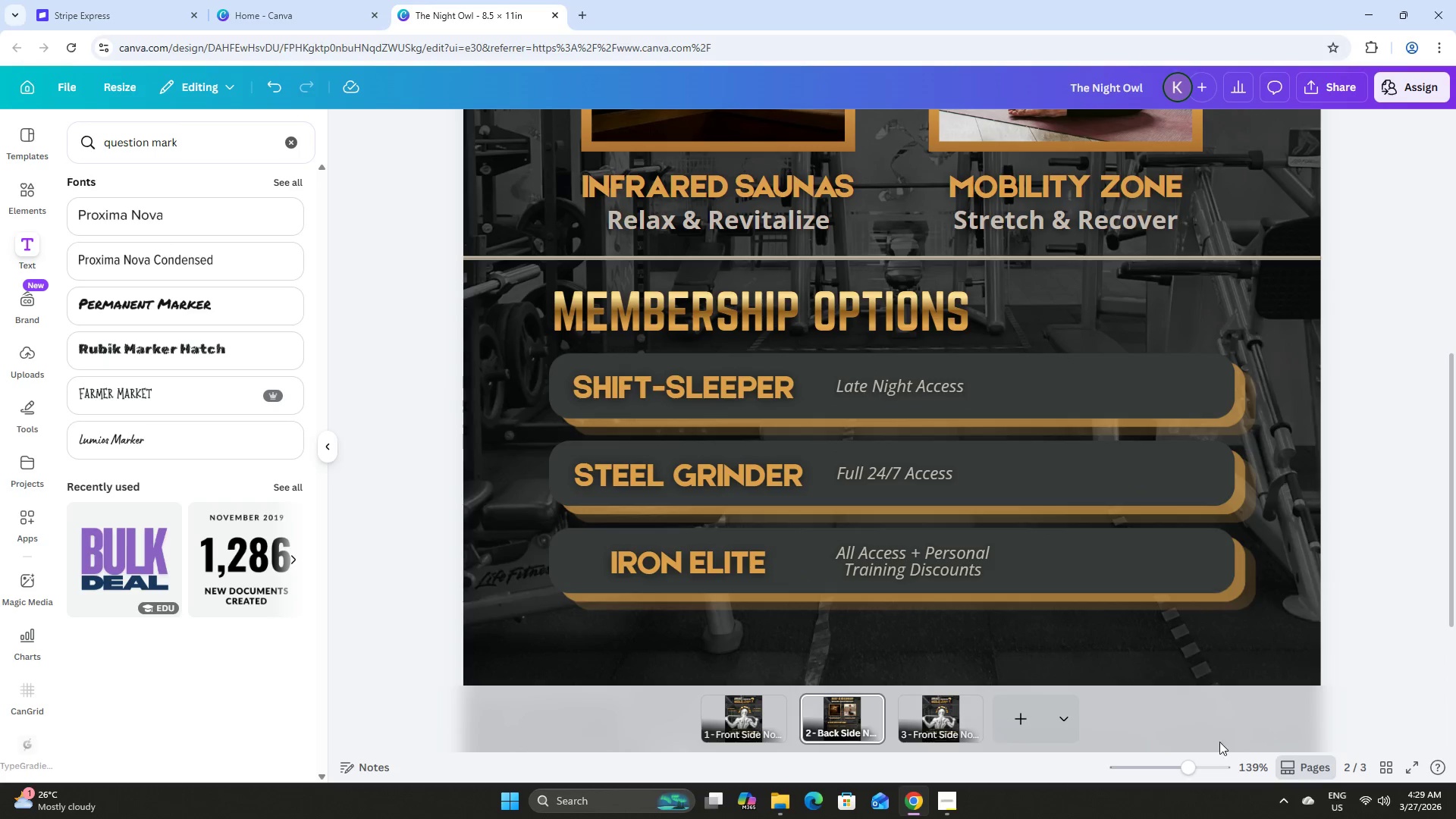 
left_click_drag(start_coordinate=[1186, 764], to_coordinate=[1191, 762])
 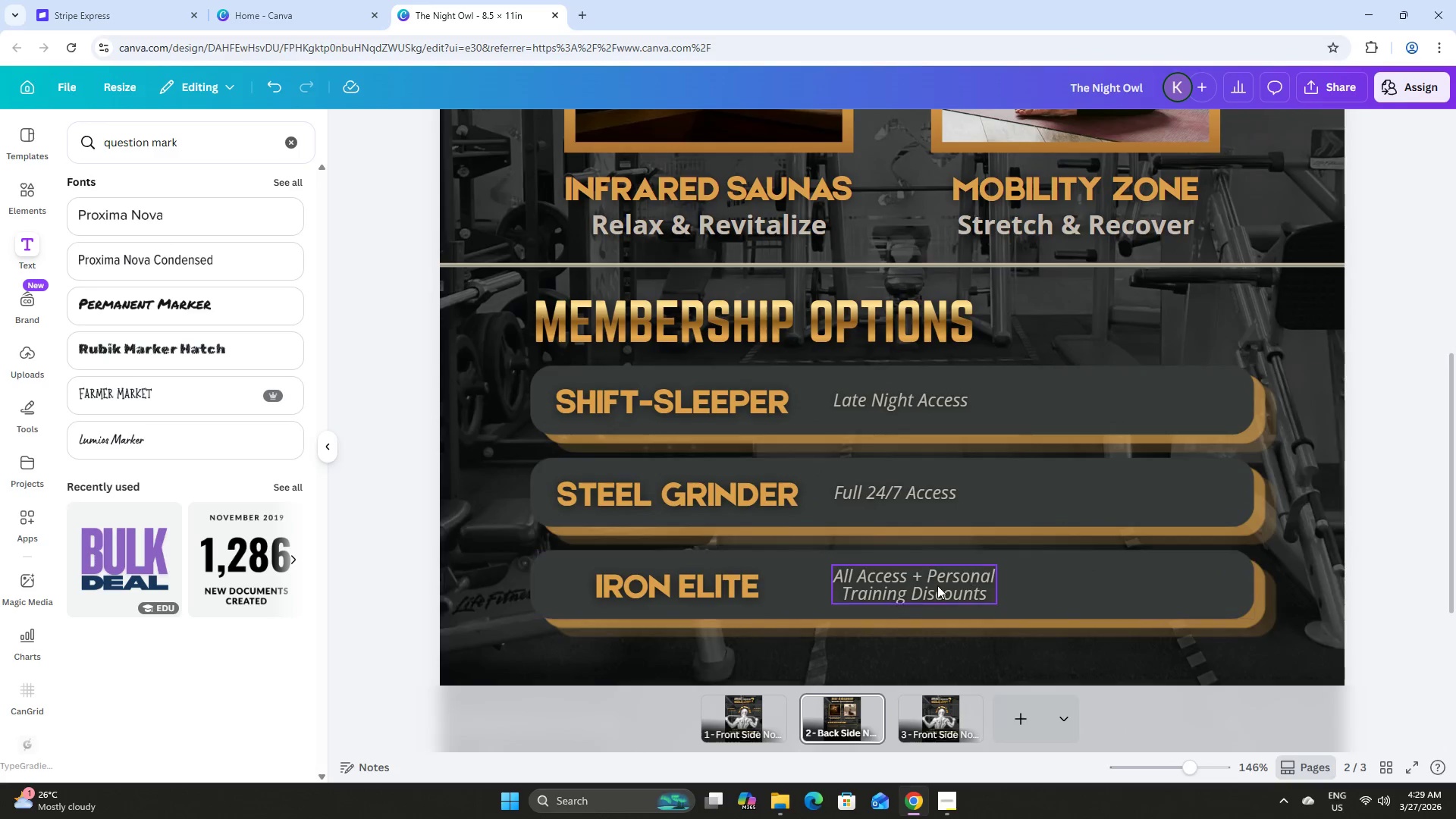 
left_click([934, 587])
 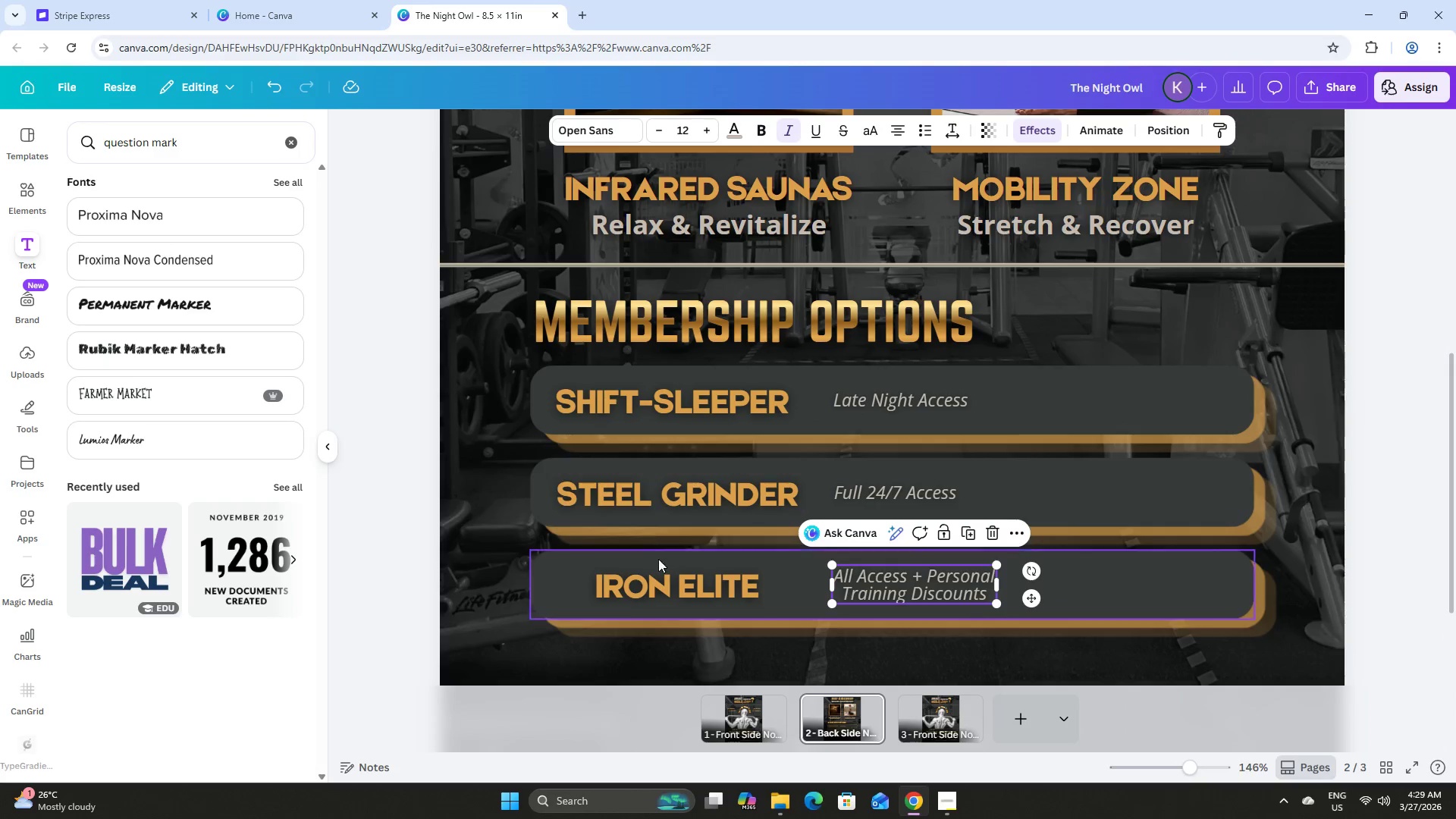 
left_click([666, 575])
 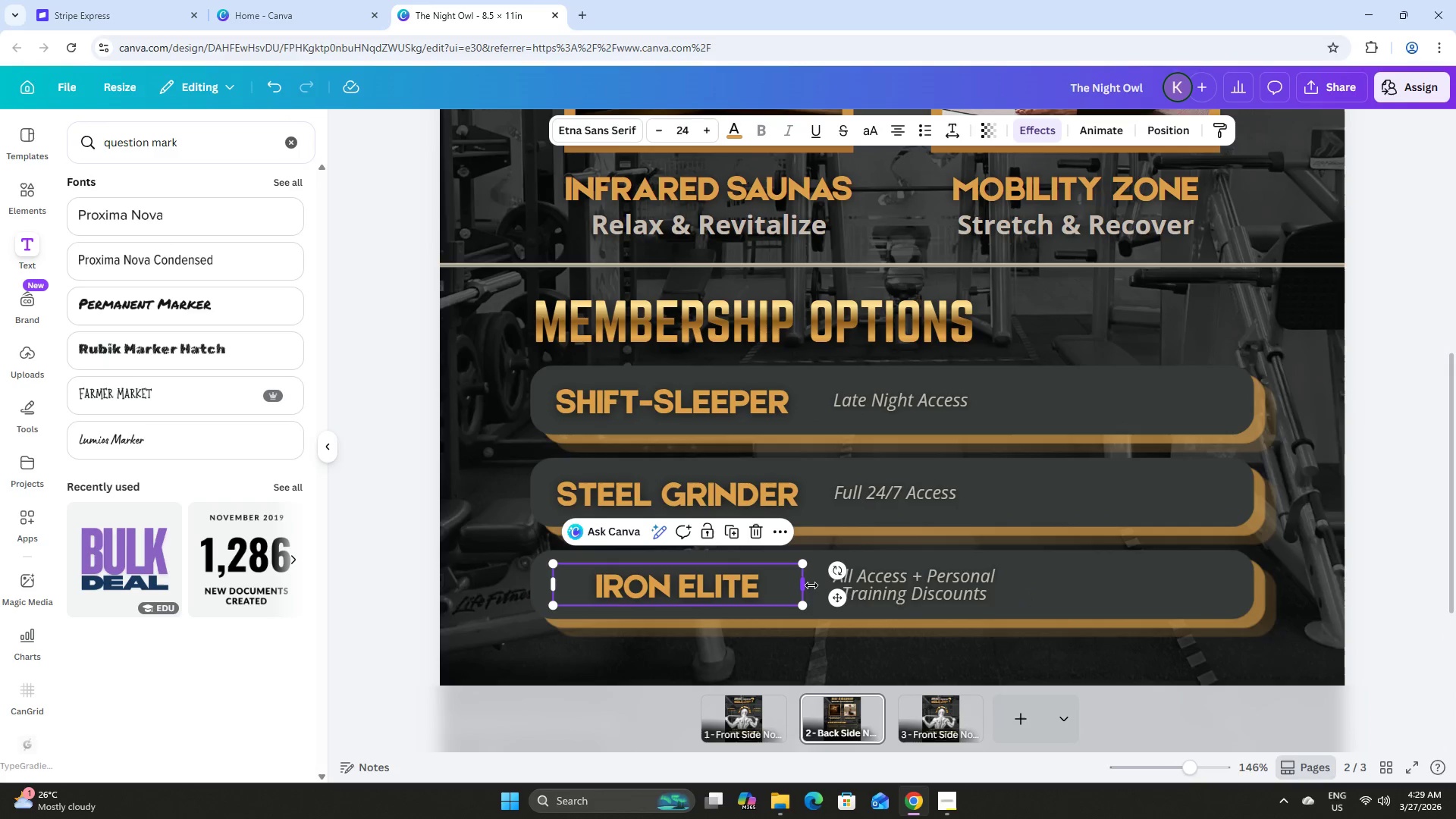 
left_click_drag(start_coordinate=[807, 585], to_coordinate=[725, 579])
 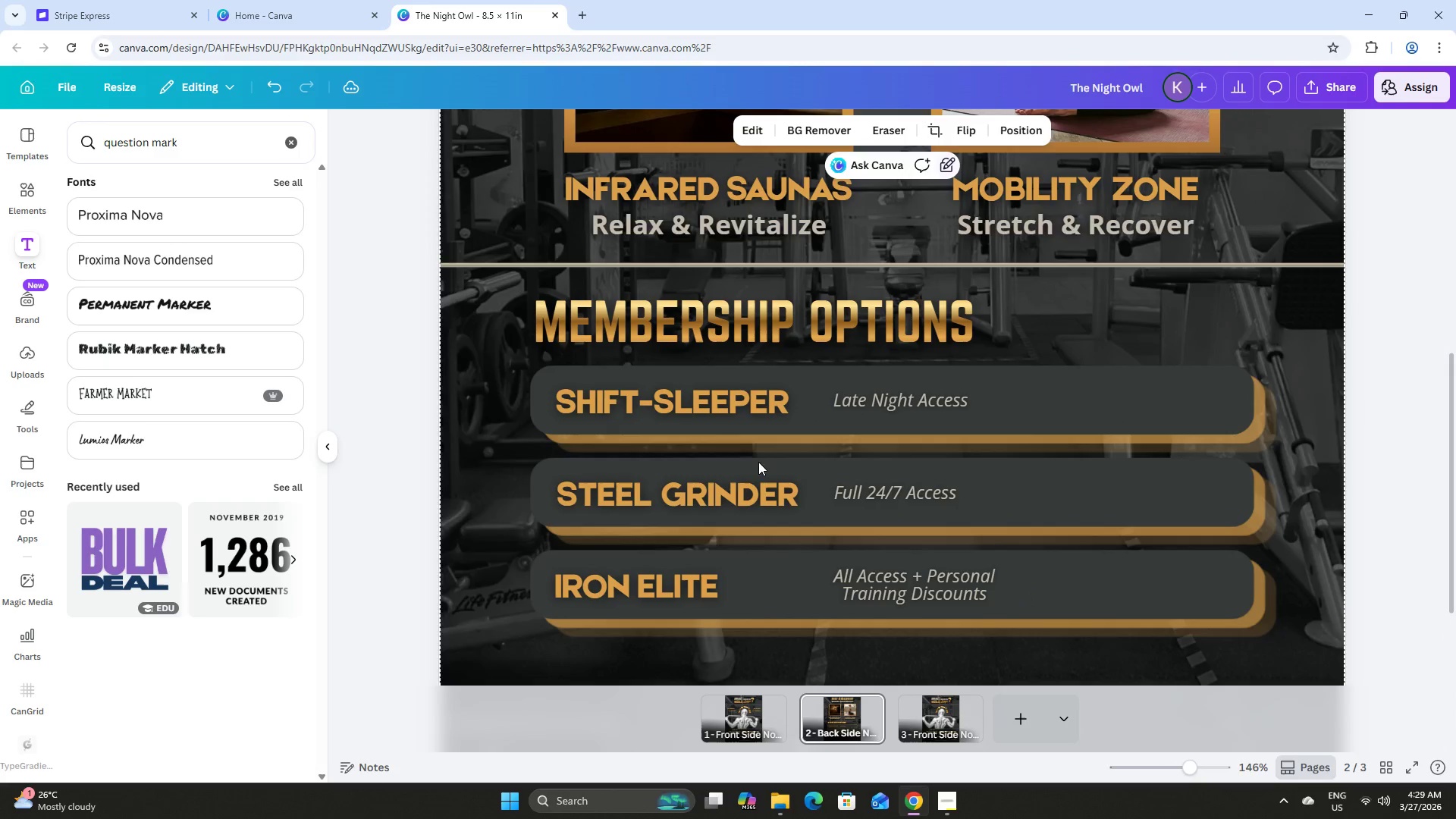 
double_click([764, 483])
 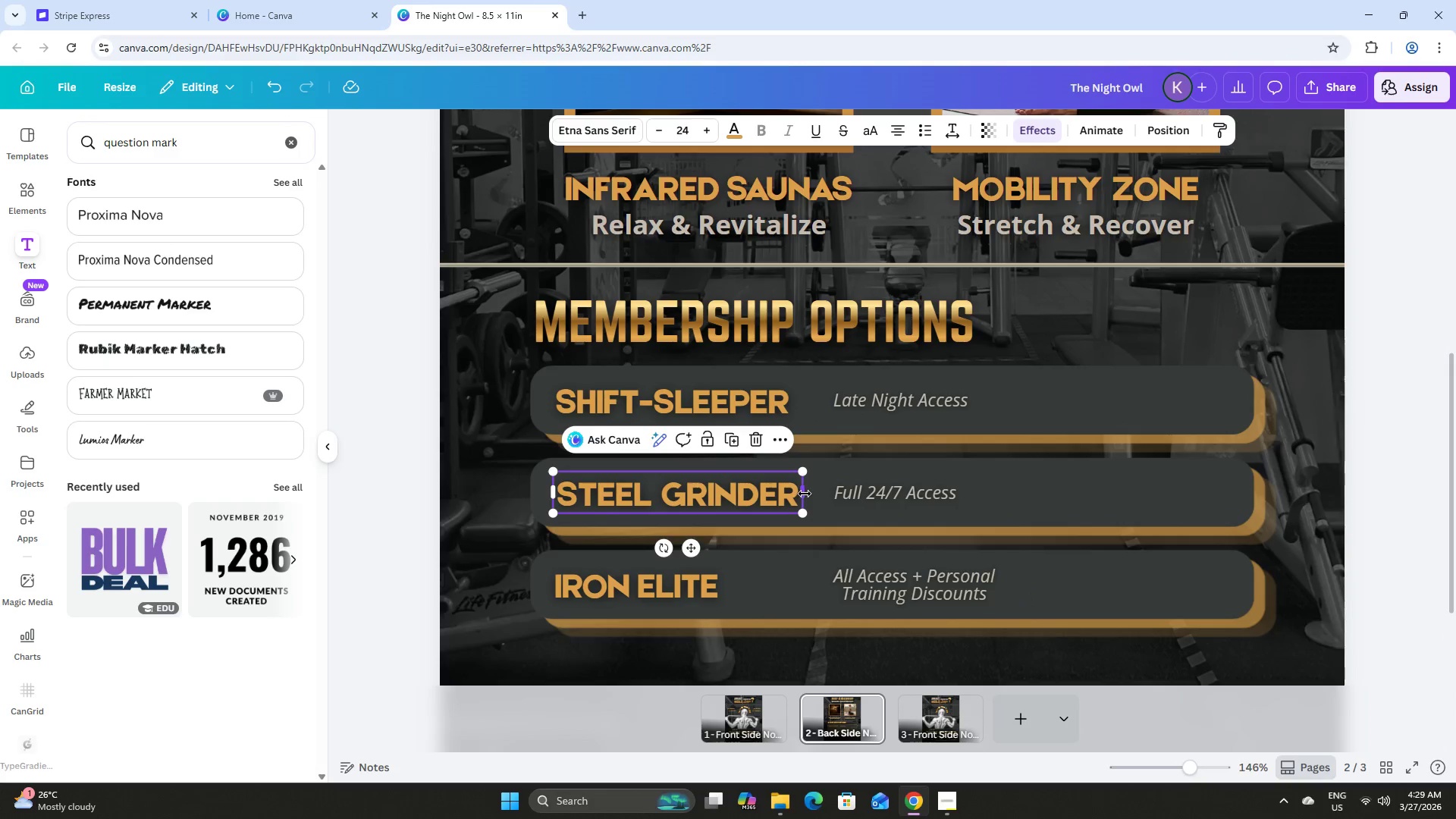 
left_click_drag(start_coordinate=[805, 494], to_coordinate=[800, 494])
 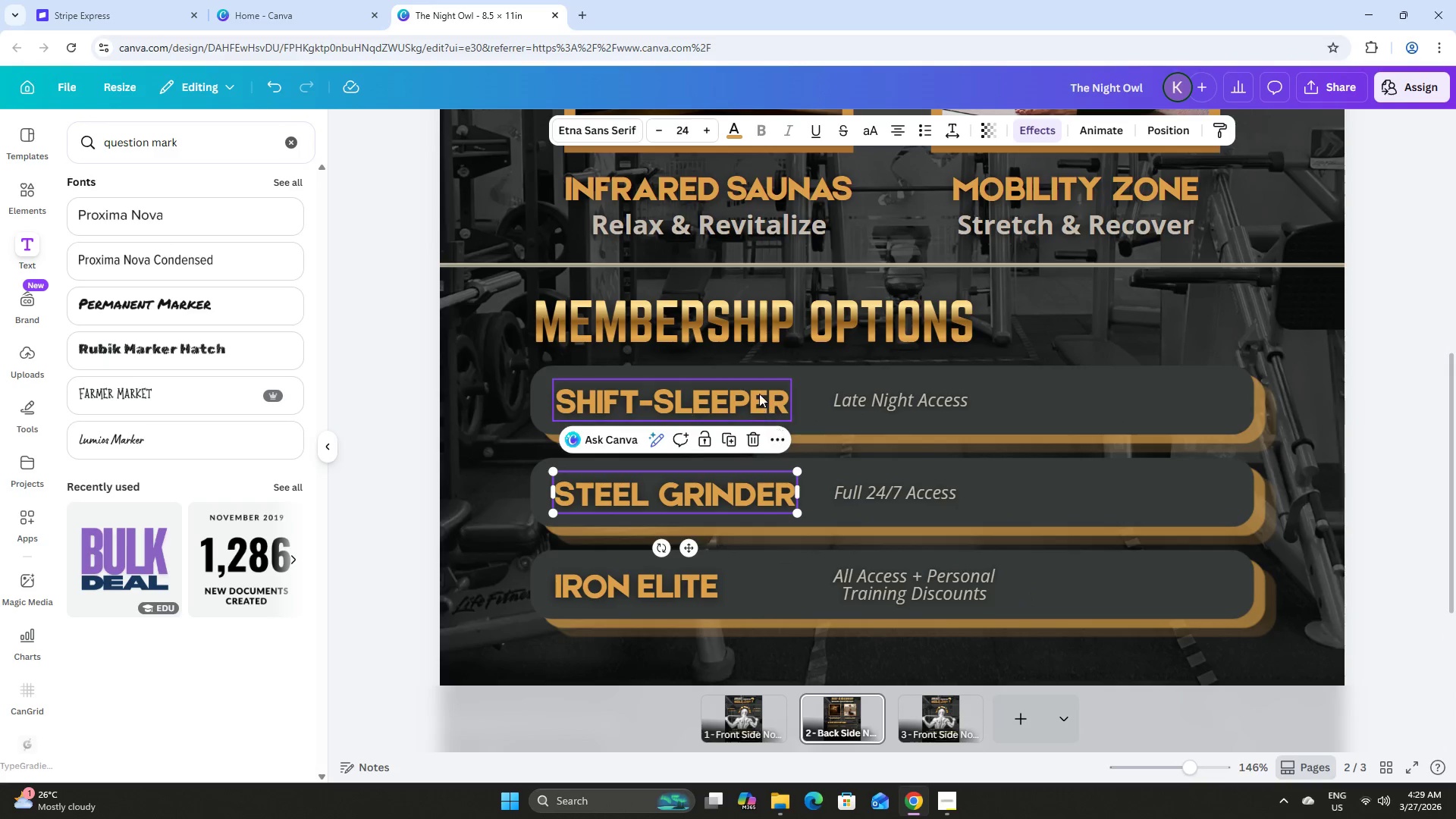 
left_click([758, 391])
 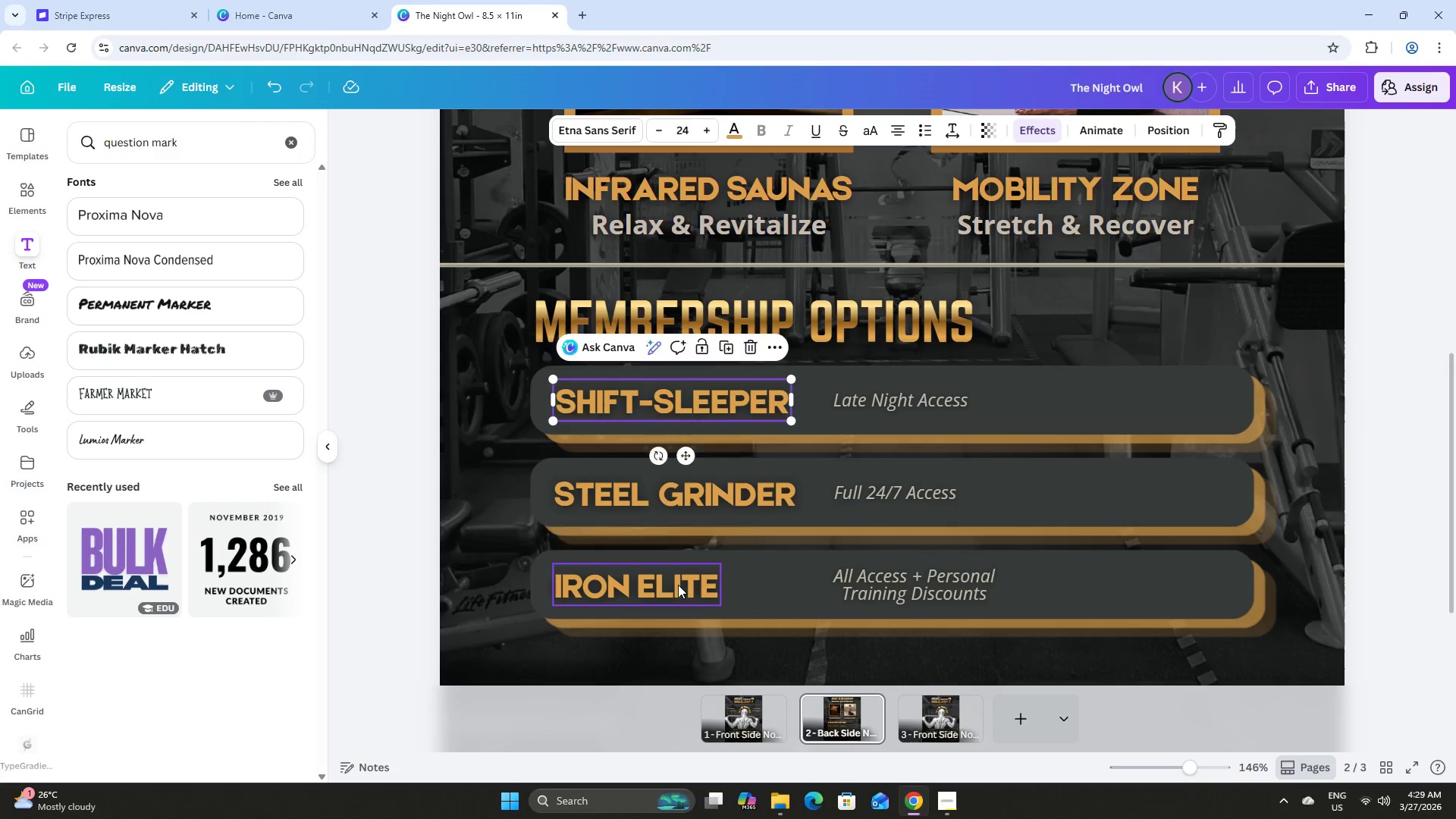 
left_click_drag(start_coordinate=[678, 585], to_coordinate=[682, 585])
 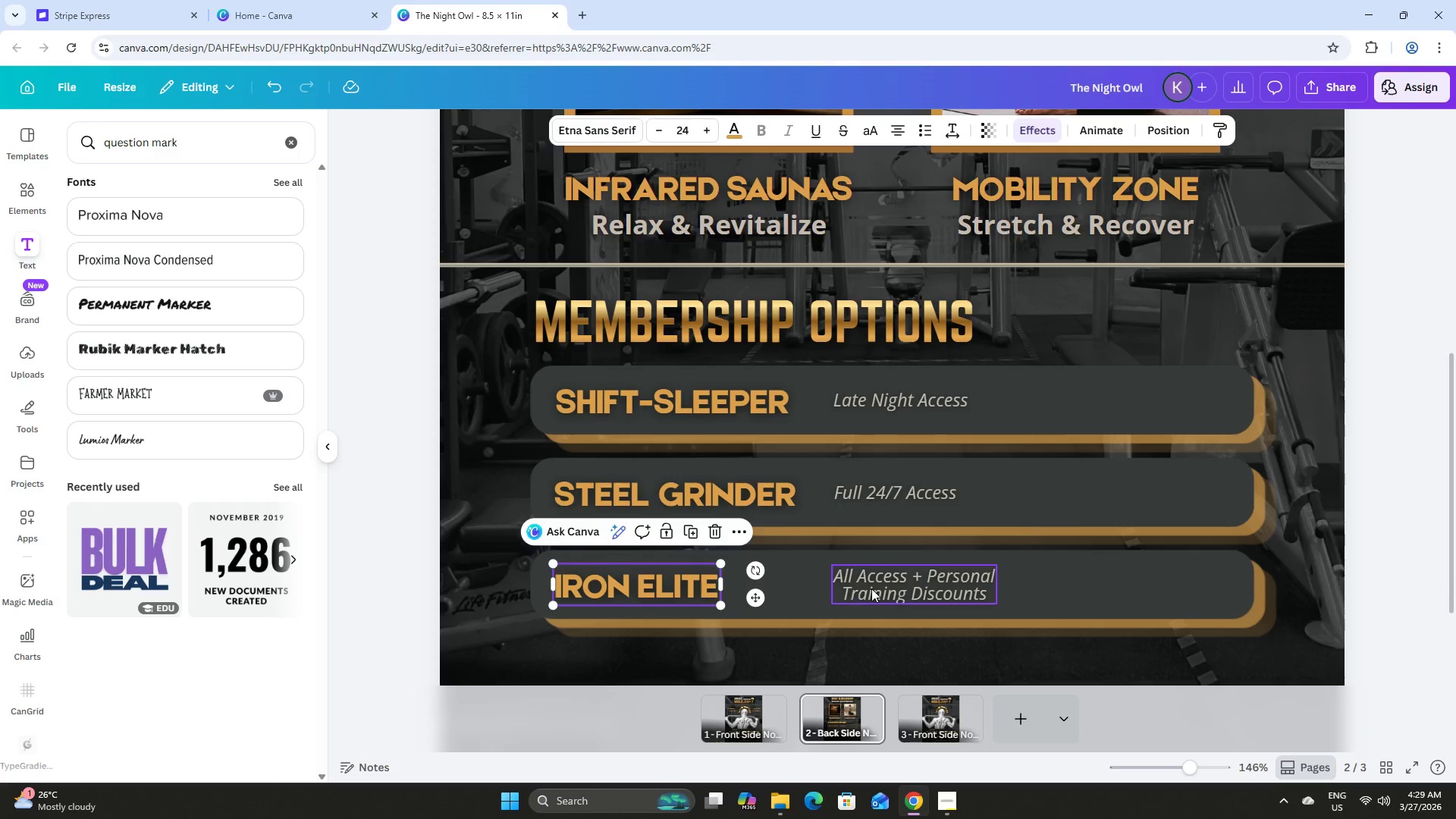 
left_click([871, 588])
 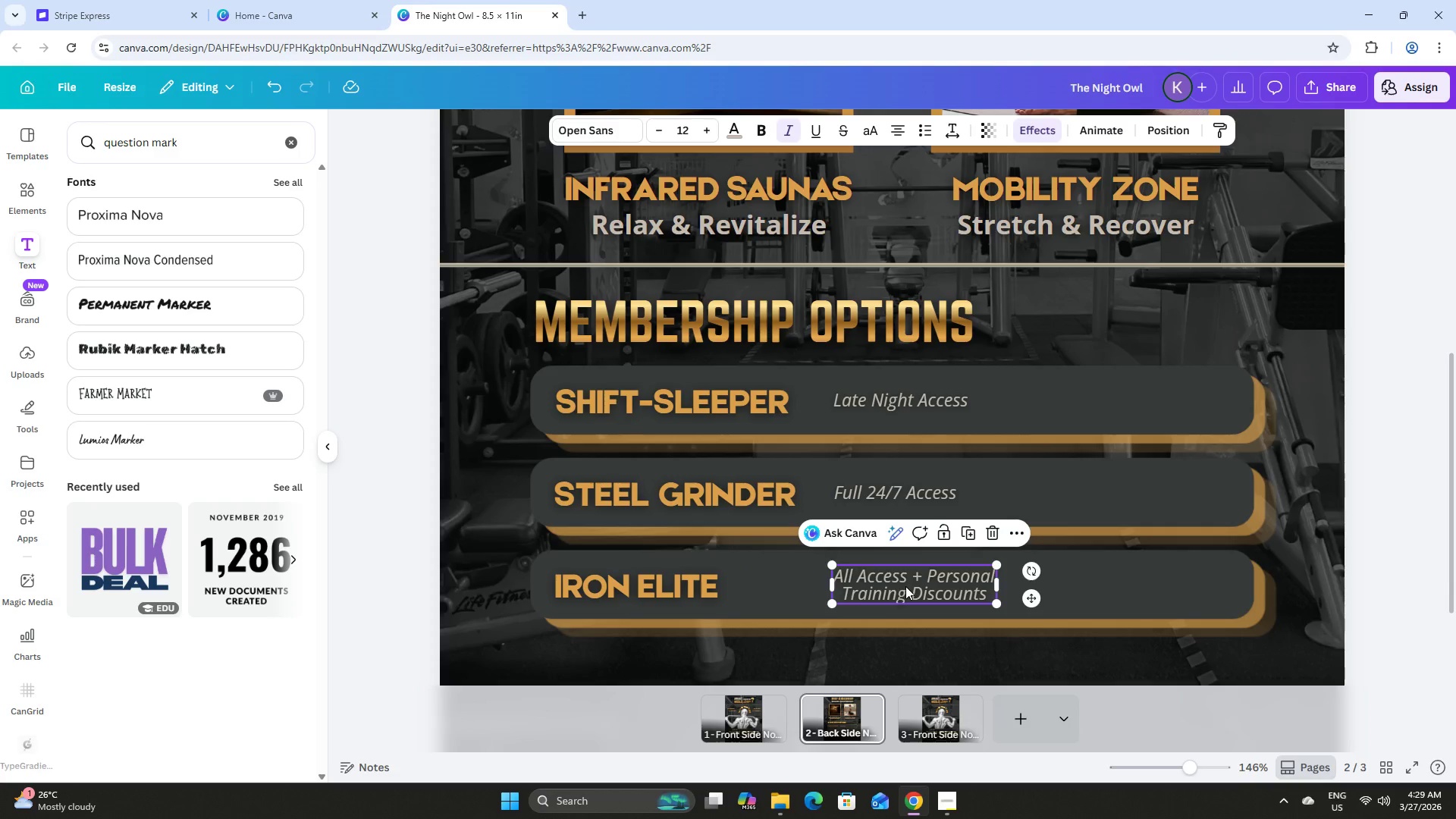 
left_click([905, 586])
 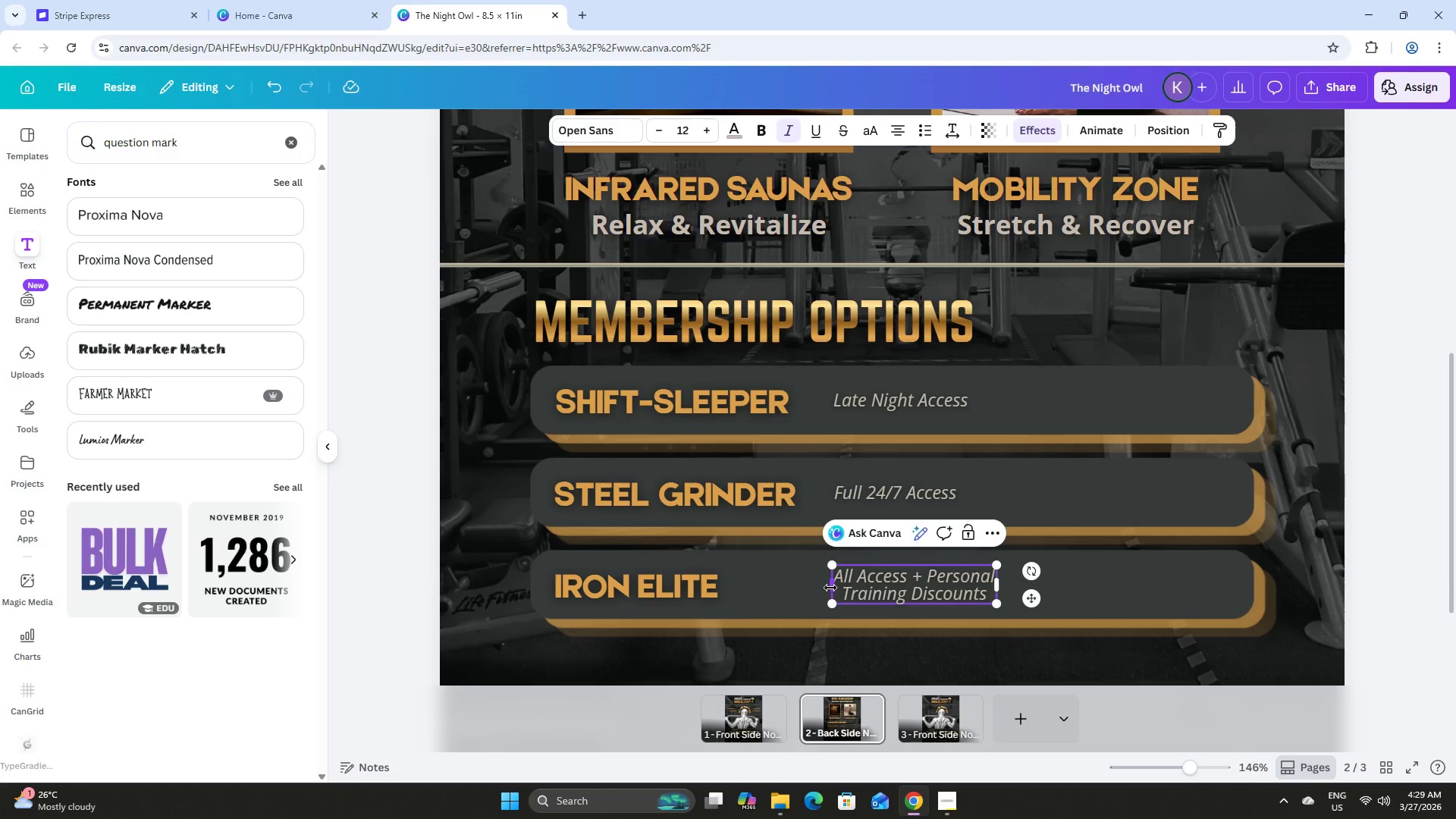 
left_click_drag(start_coordinate=[830, 588], to_coordinate=[682, 579])
 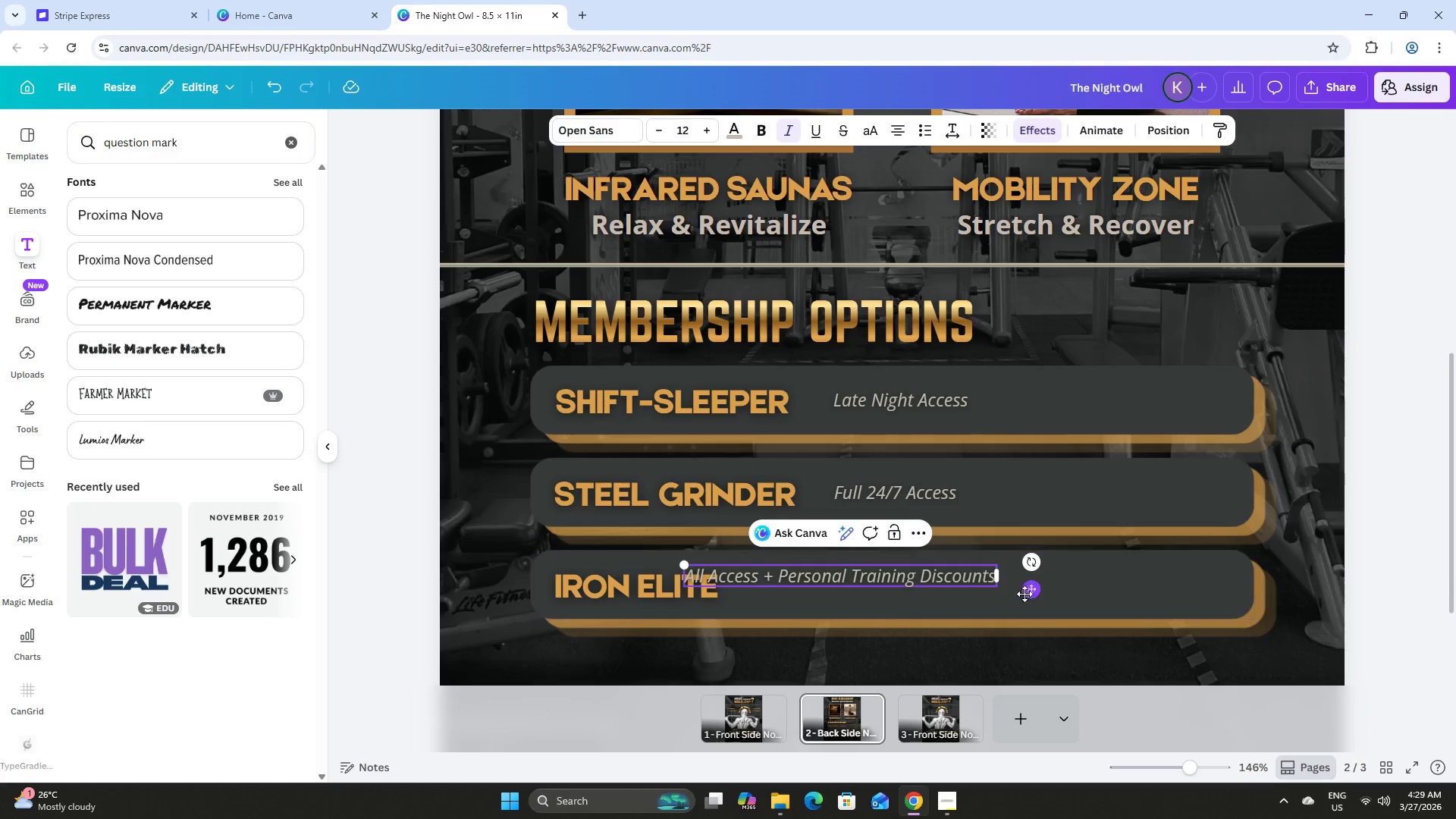 
left_click_drag(start_coordinate=[1034, 590], to_coordinate=[1106, 597])
 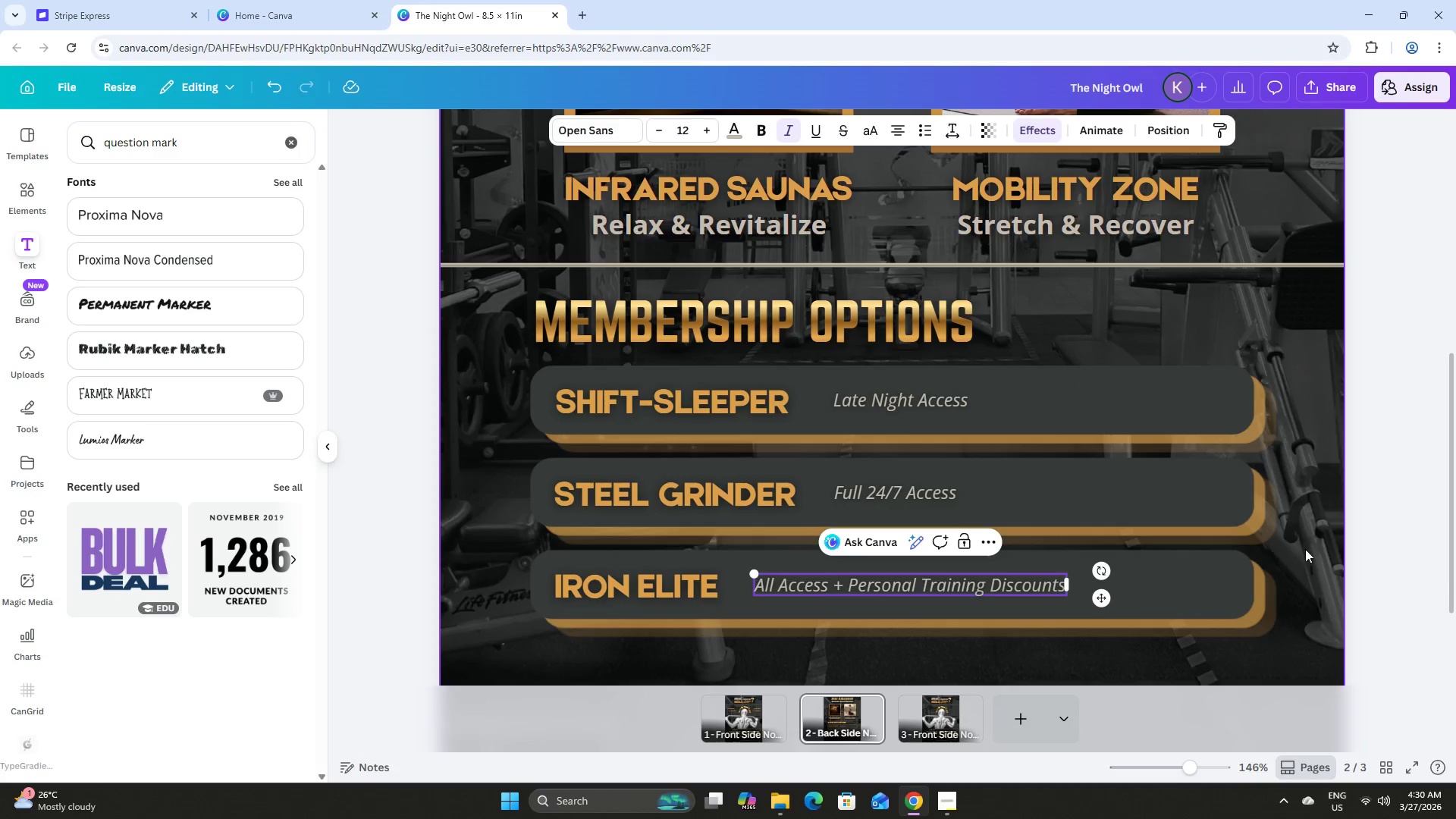 
left_click([1381, 482])
 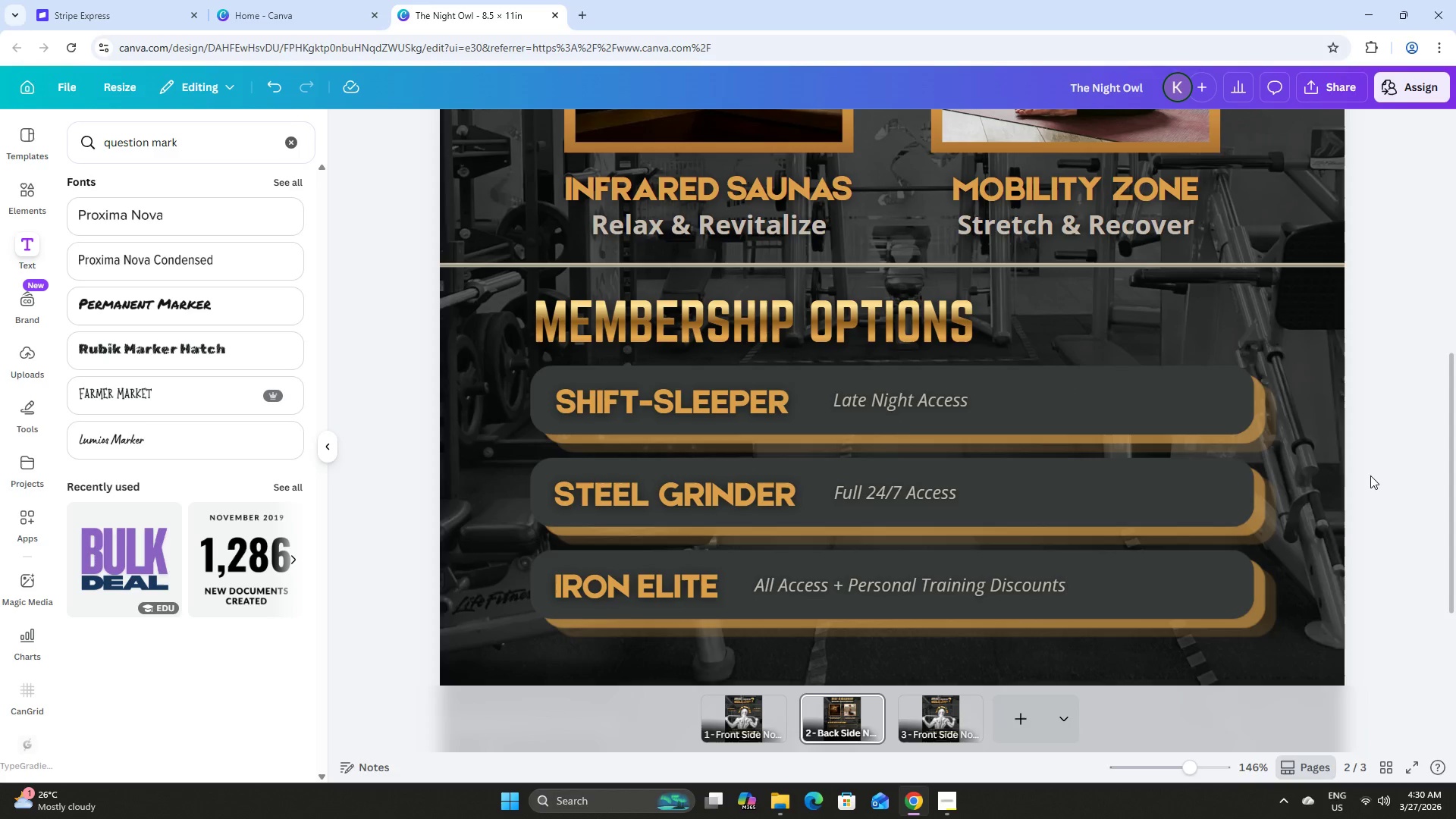 
scroll: coordinate [1370, 475], scroll_direction: down, amount: 1.0
 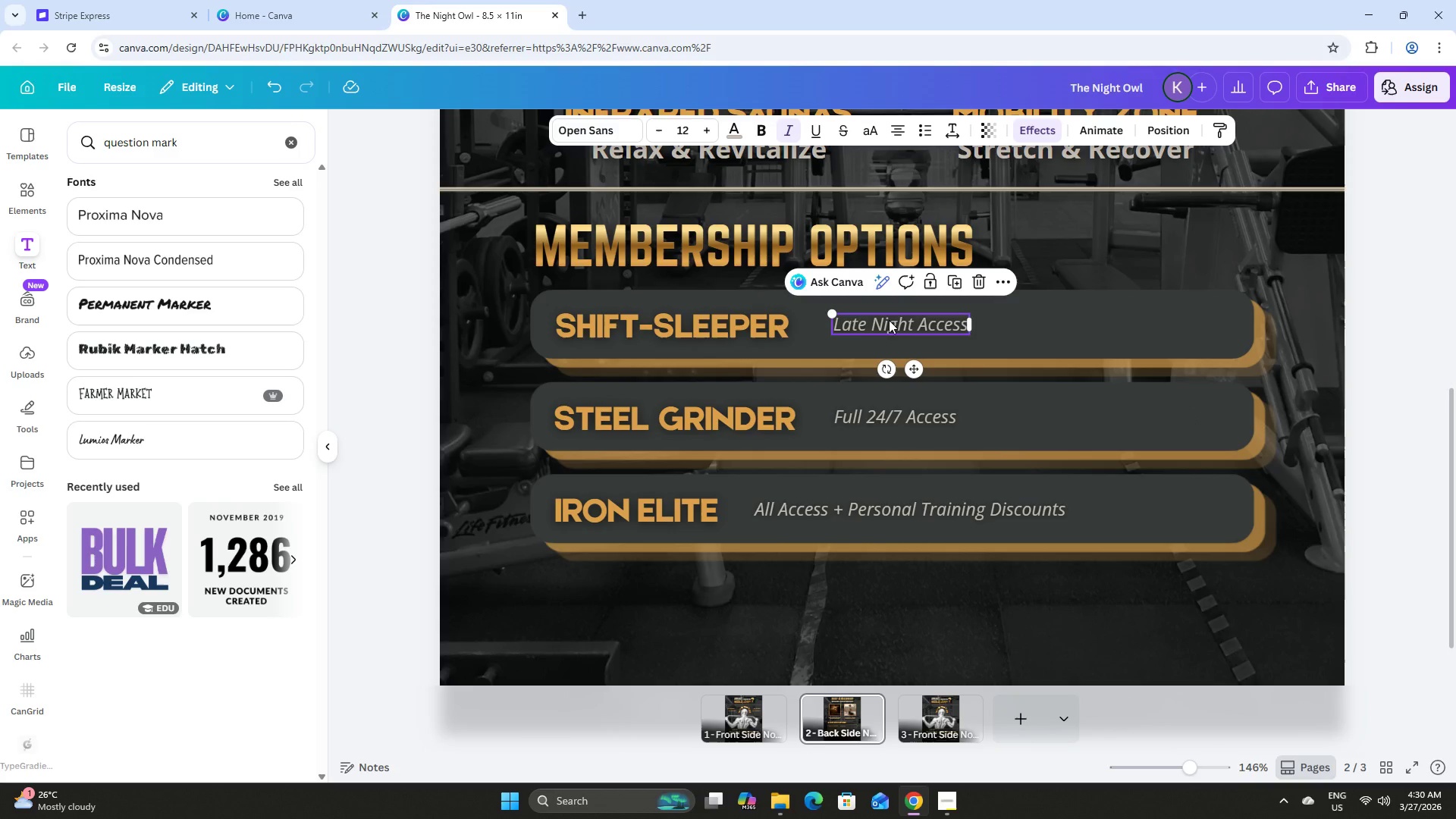 
wait(7.54)
 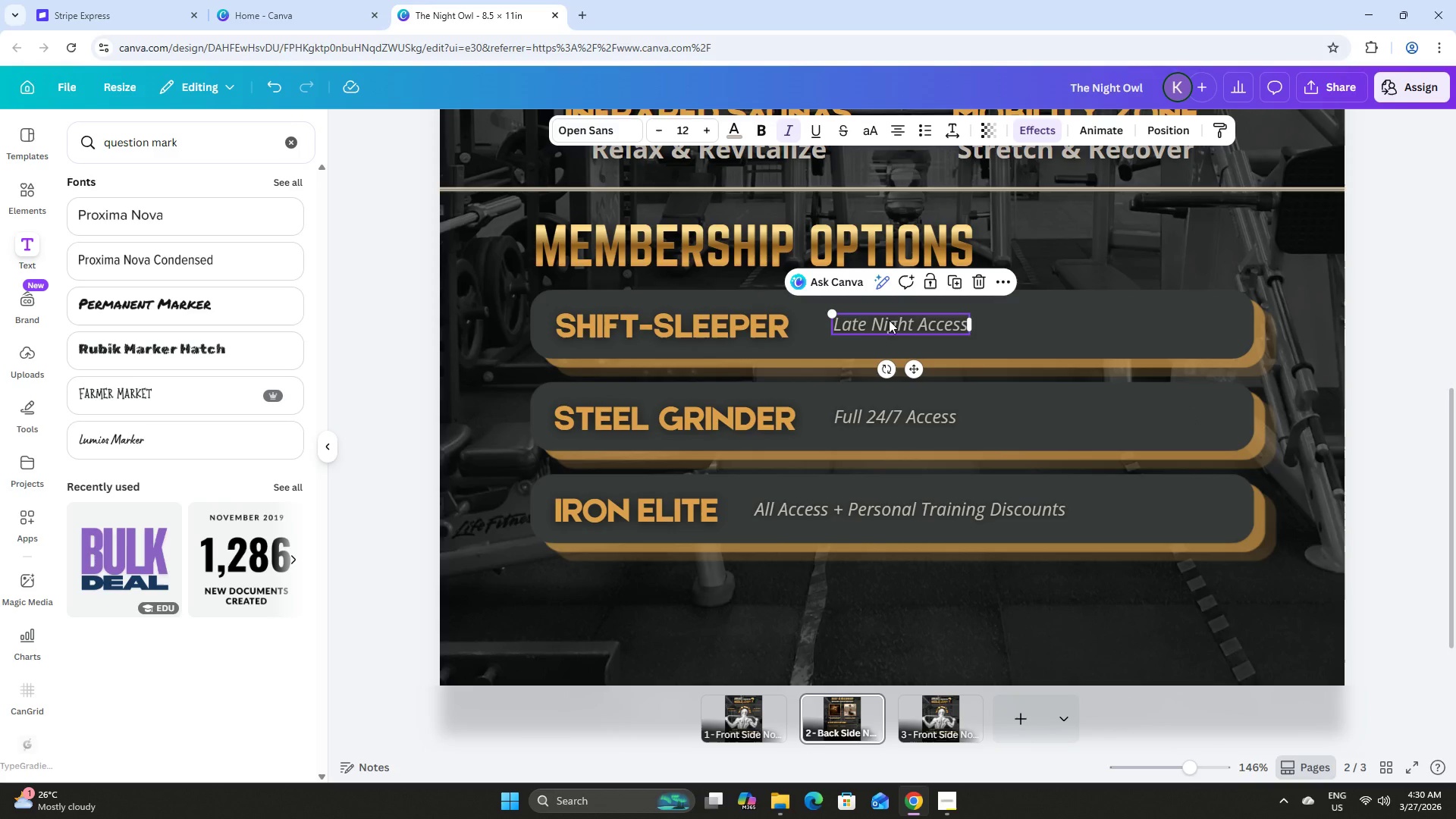 
left_click([1372, 538])
 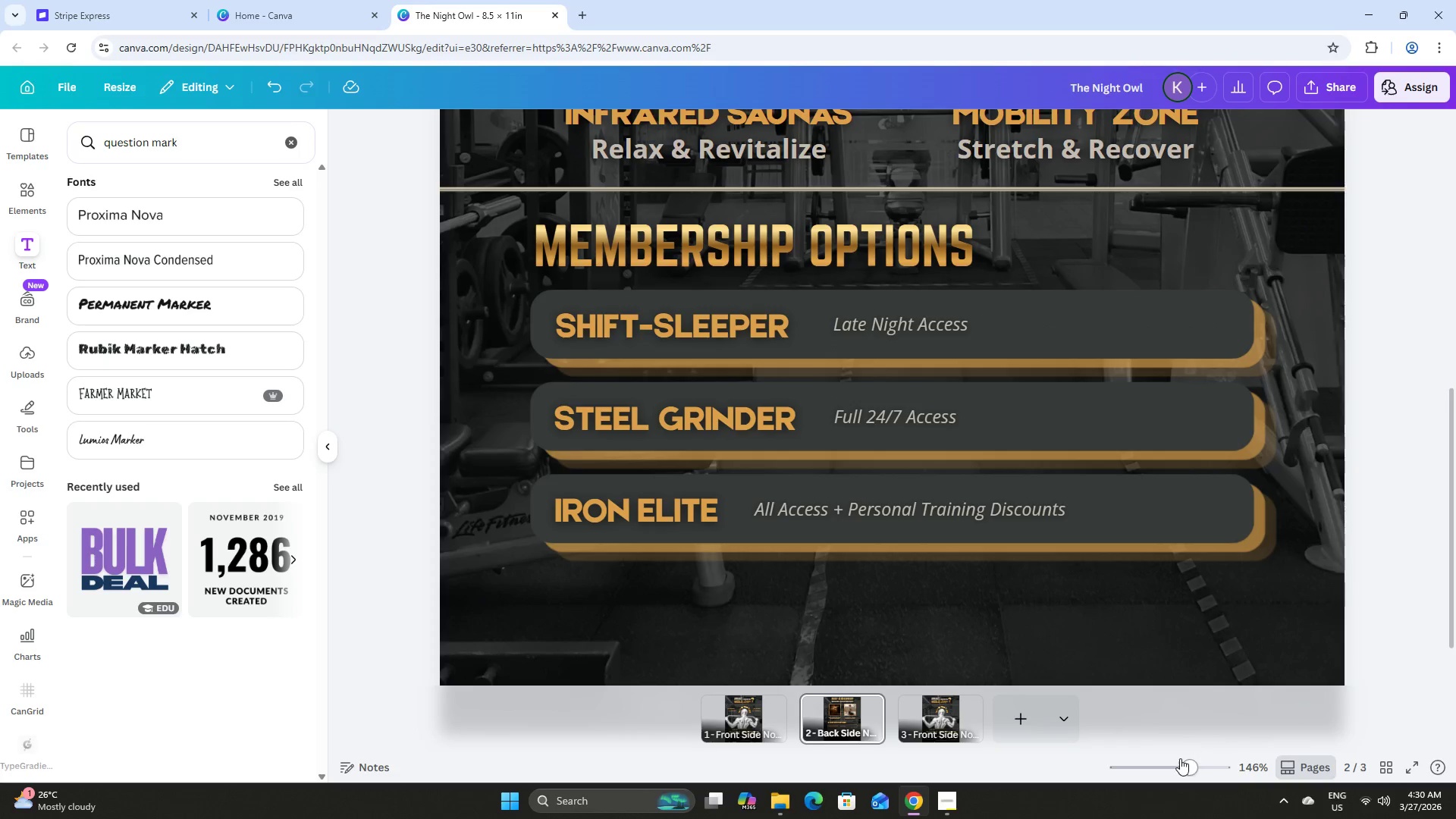 
left_click_drag(start_coordinate=[1180, 764], to_coordinate=[1188, 758])
 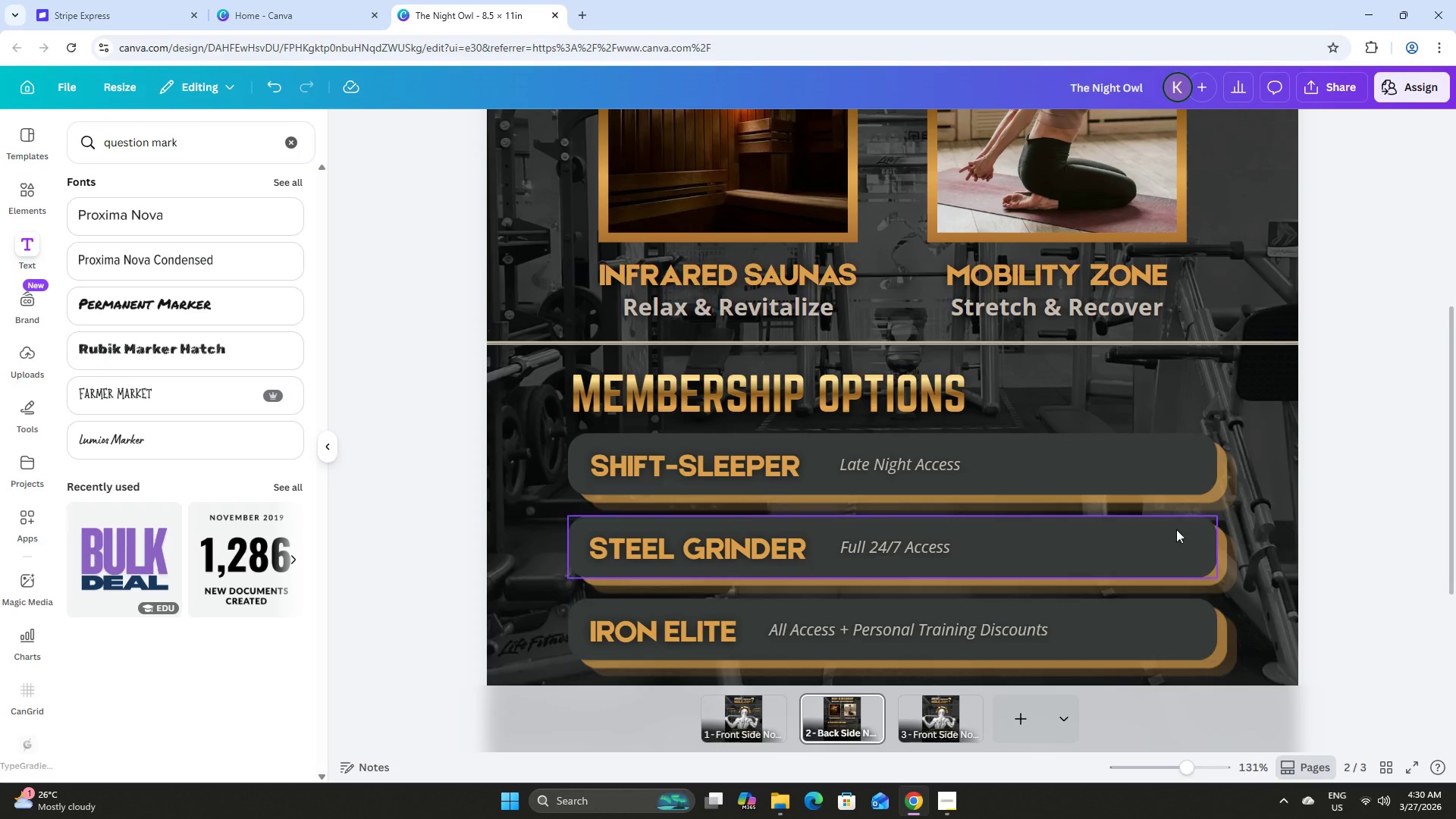 
scroll: coordinate [1176, 527], scroll_direction: down, amount: 2.0
 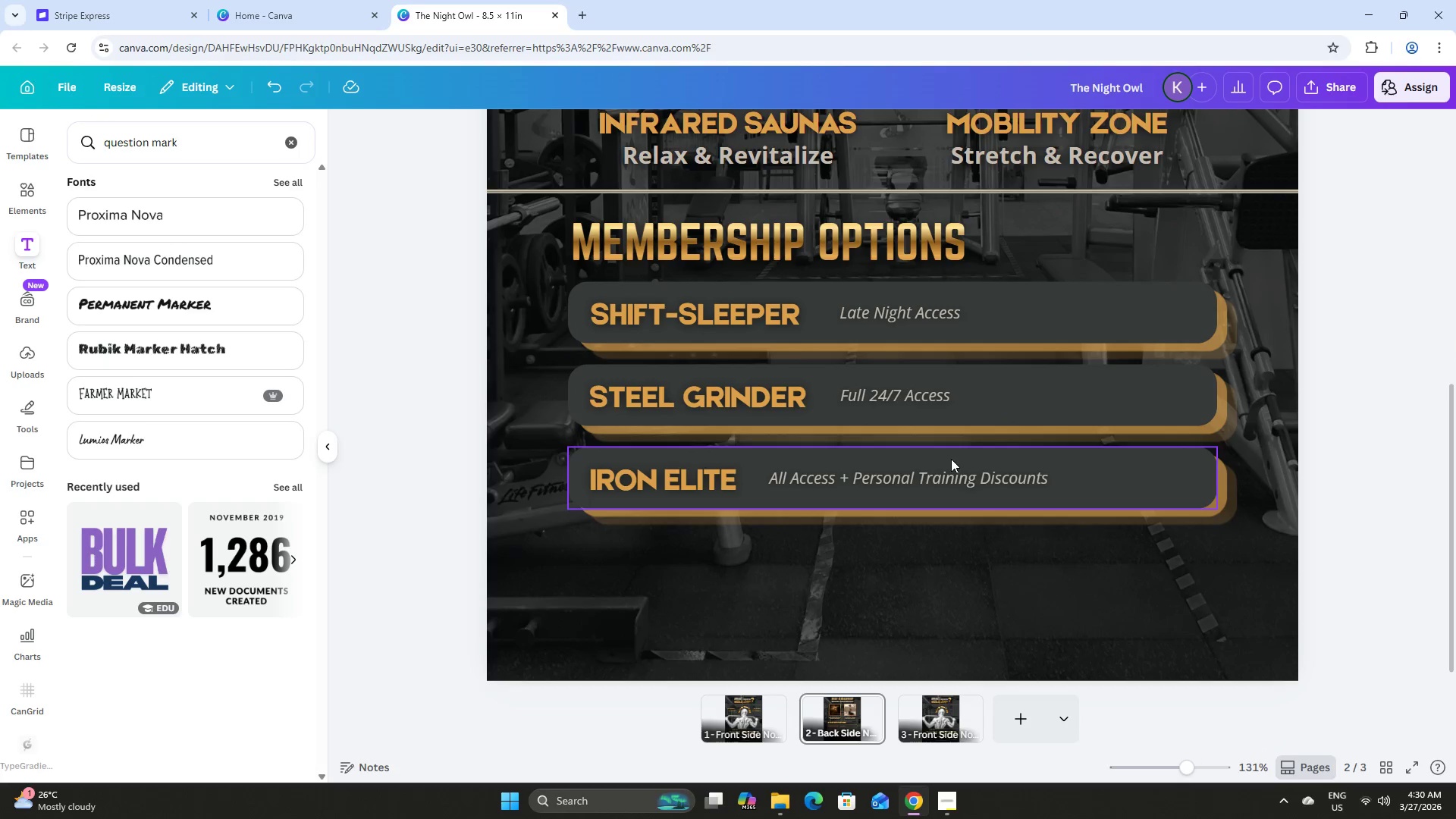 
left_click([954, 477])
 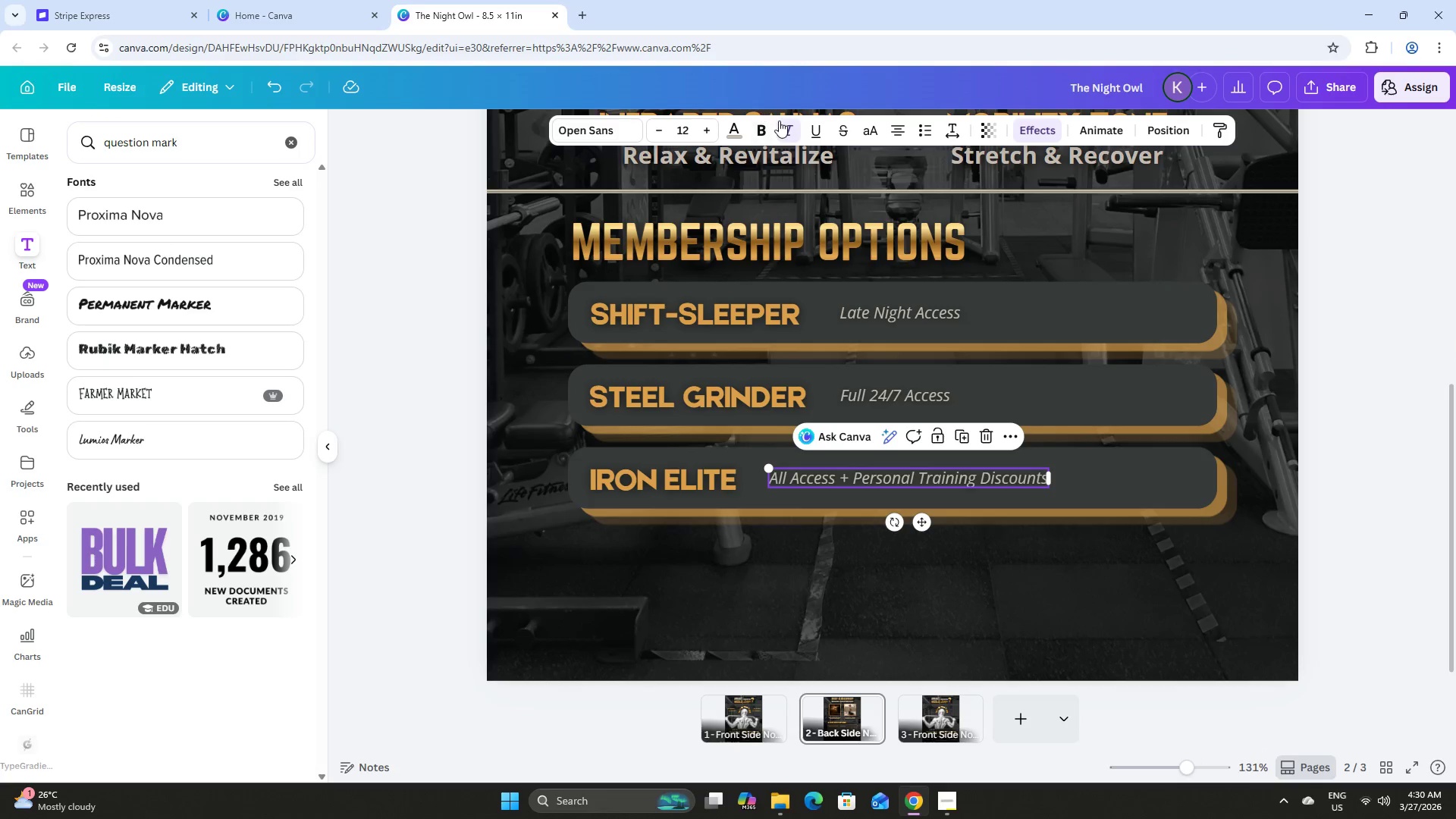 
left_click([758, 122])
 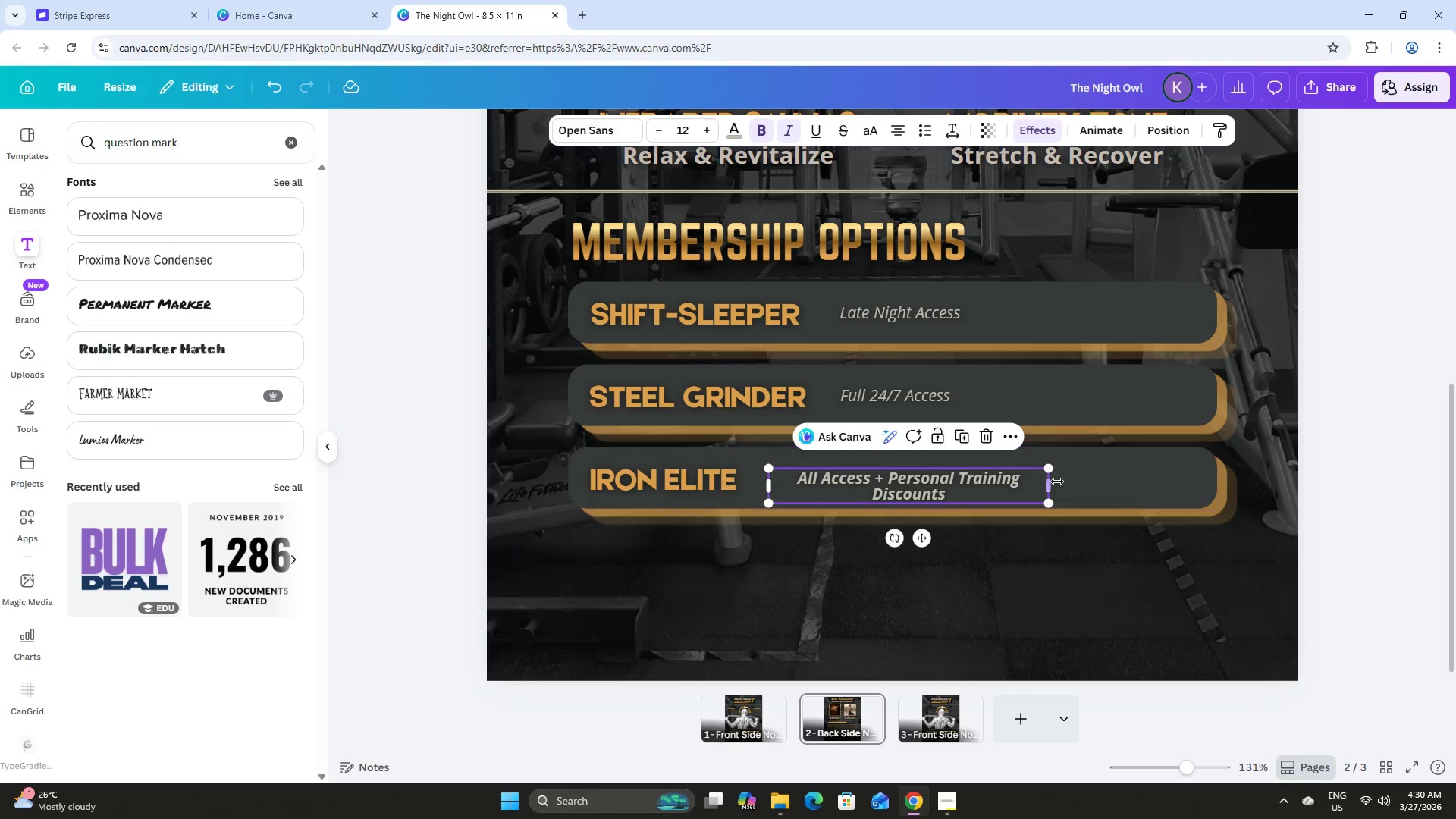 
left_click_drag(start_coordinate=[1056, 489], to_coordinate=[1074, 487])
 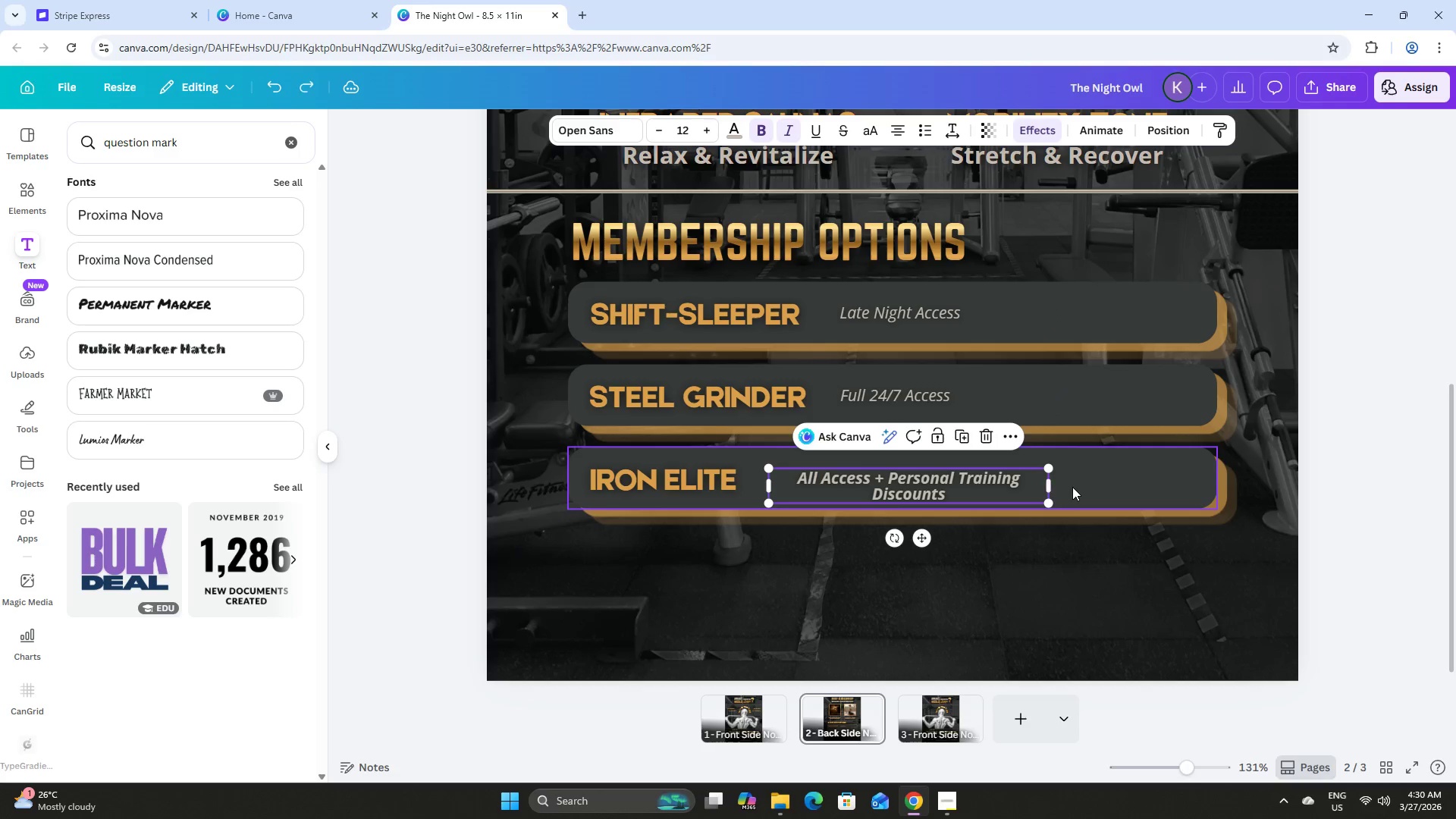 
key(Control+Z)
 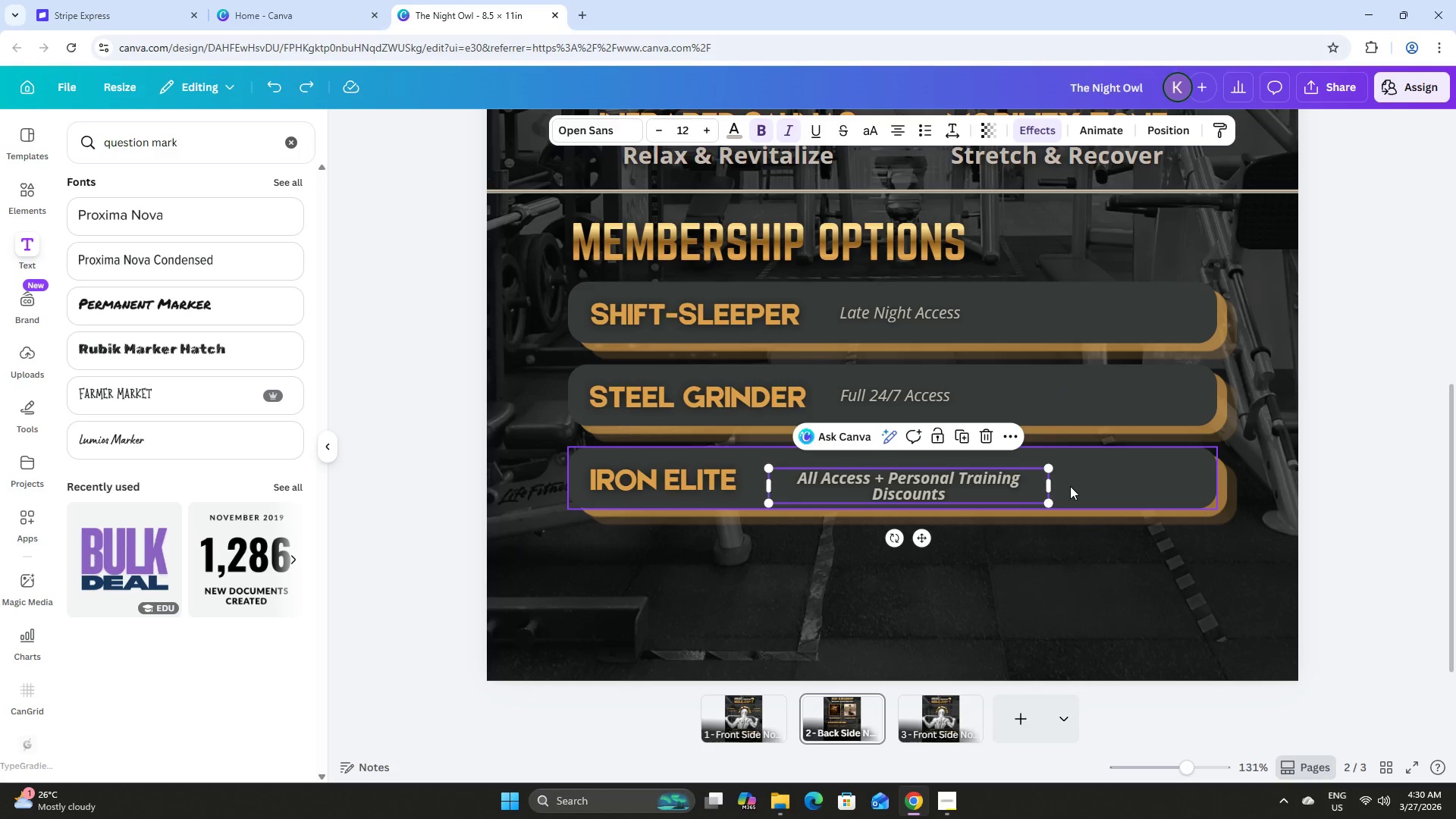 
key(Control+Z)
 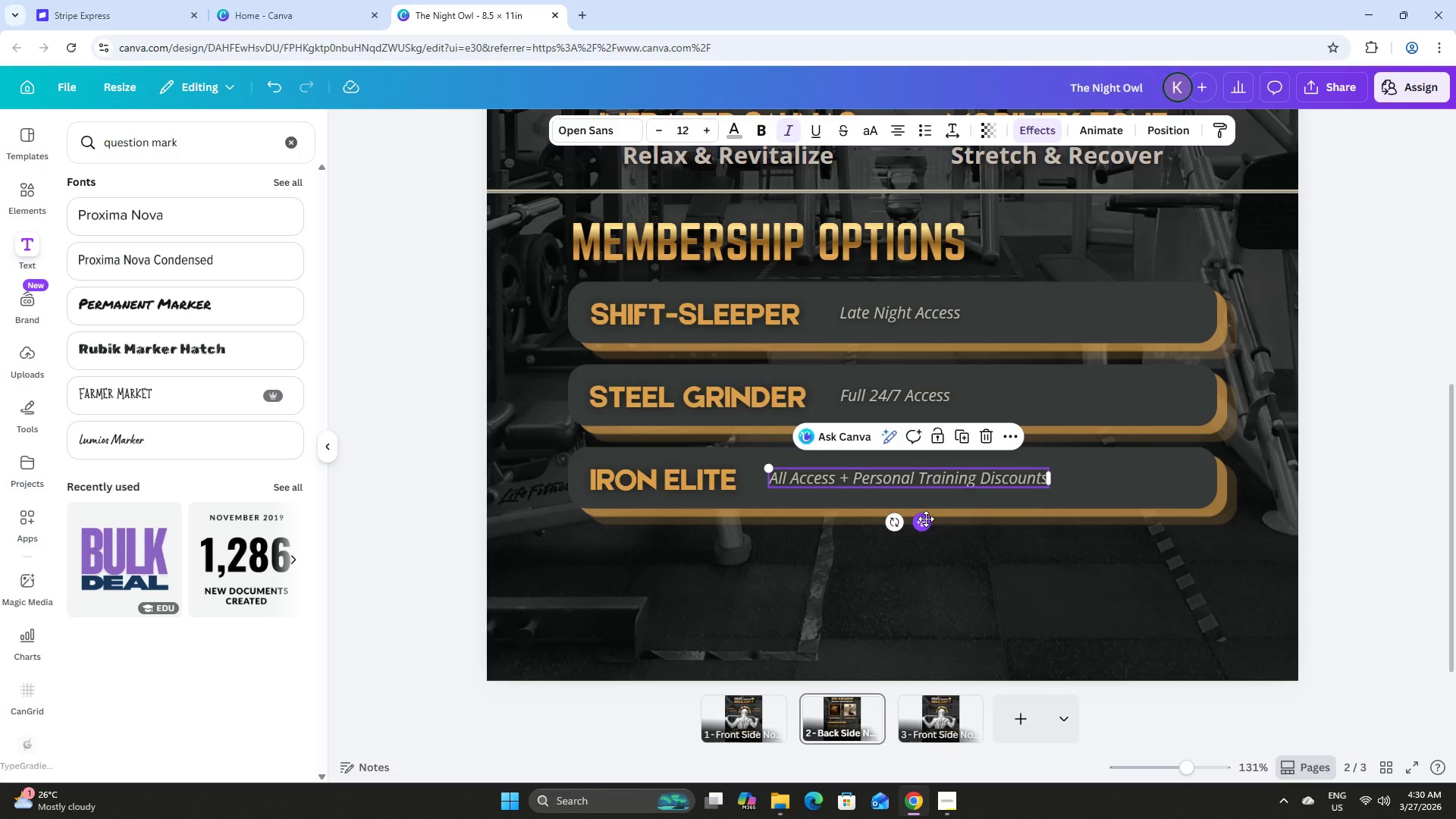 
left_click_drag(start_coordinate=[1185, 772], to_coordinate=[1181, 770])
 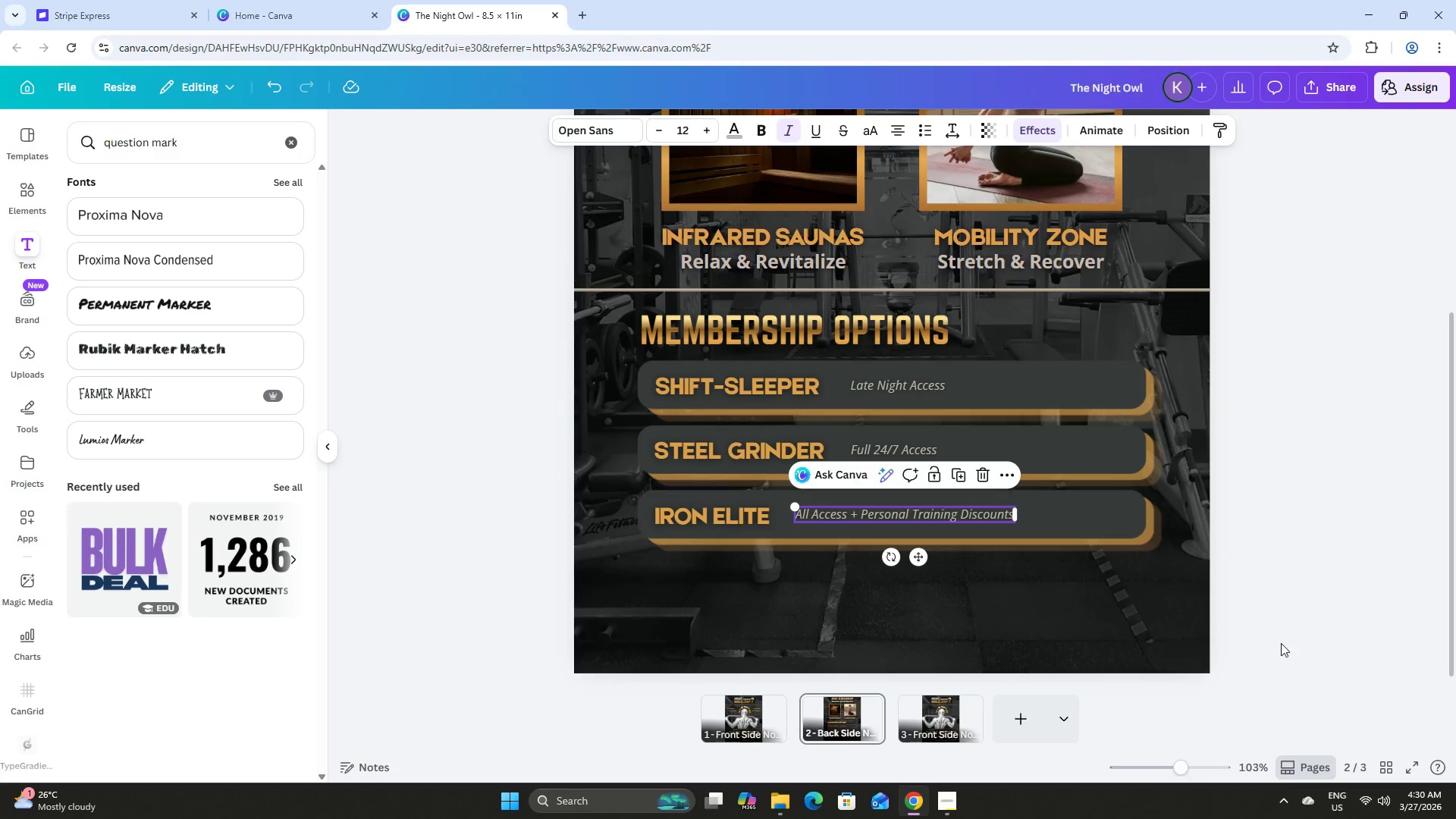 
left_click([1300, 599])
 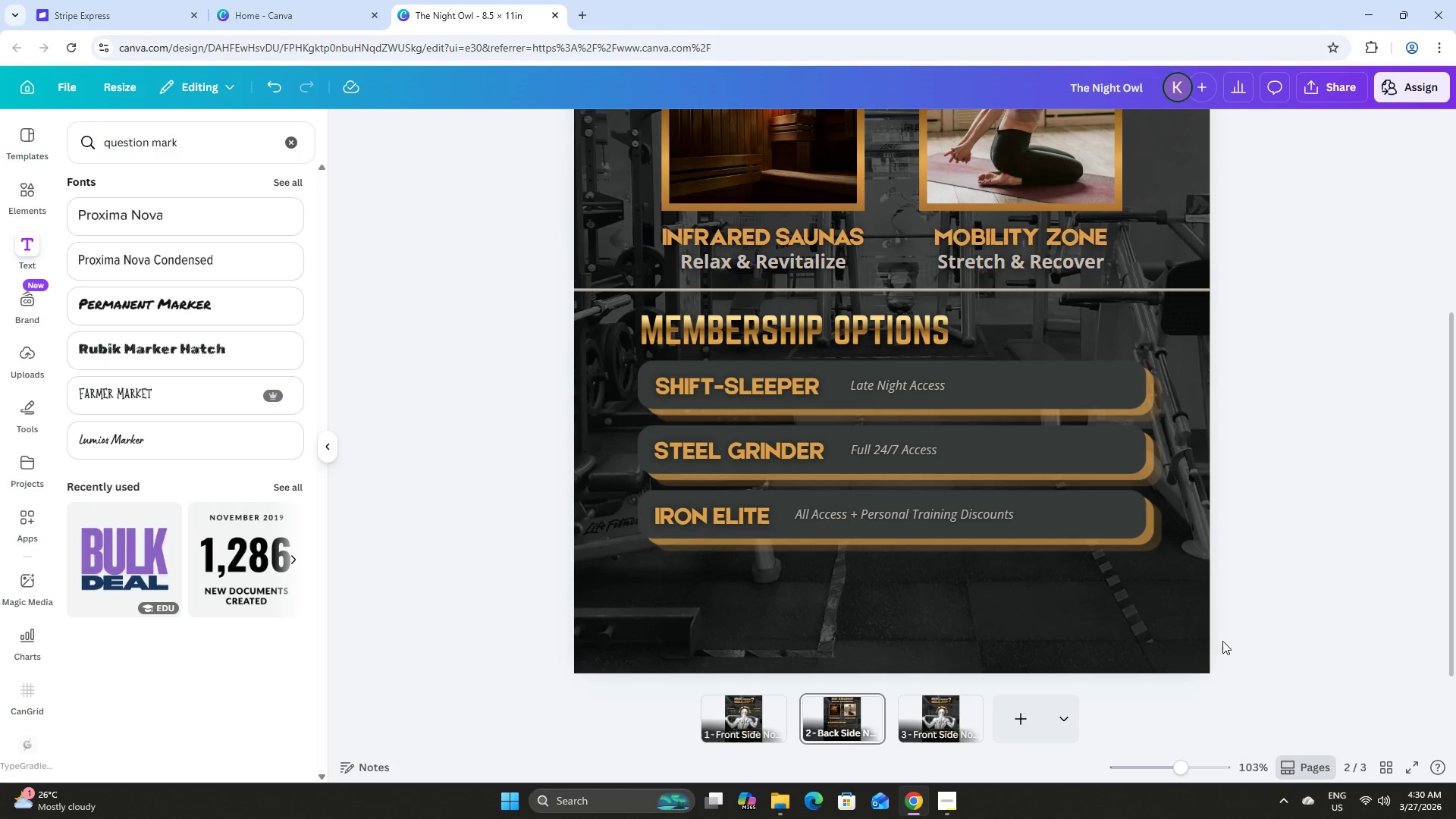 
scroll: coordinate [1228, 635], scroll_direction: up, amount: 3.0
 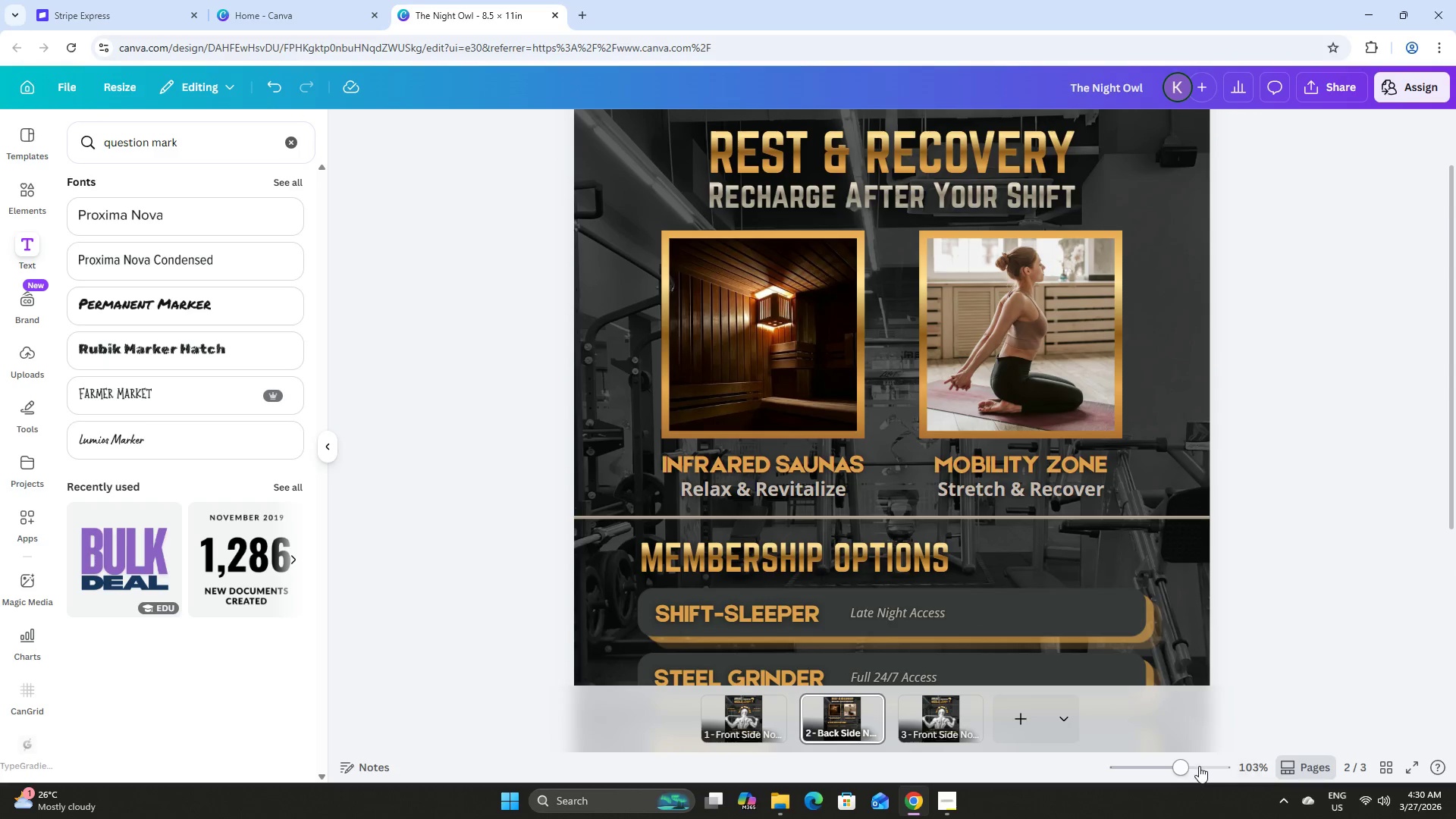 
left_click_drag(start_coordinate=[1185, 766], to_coordinate=[1180, 765])
 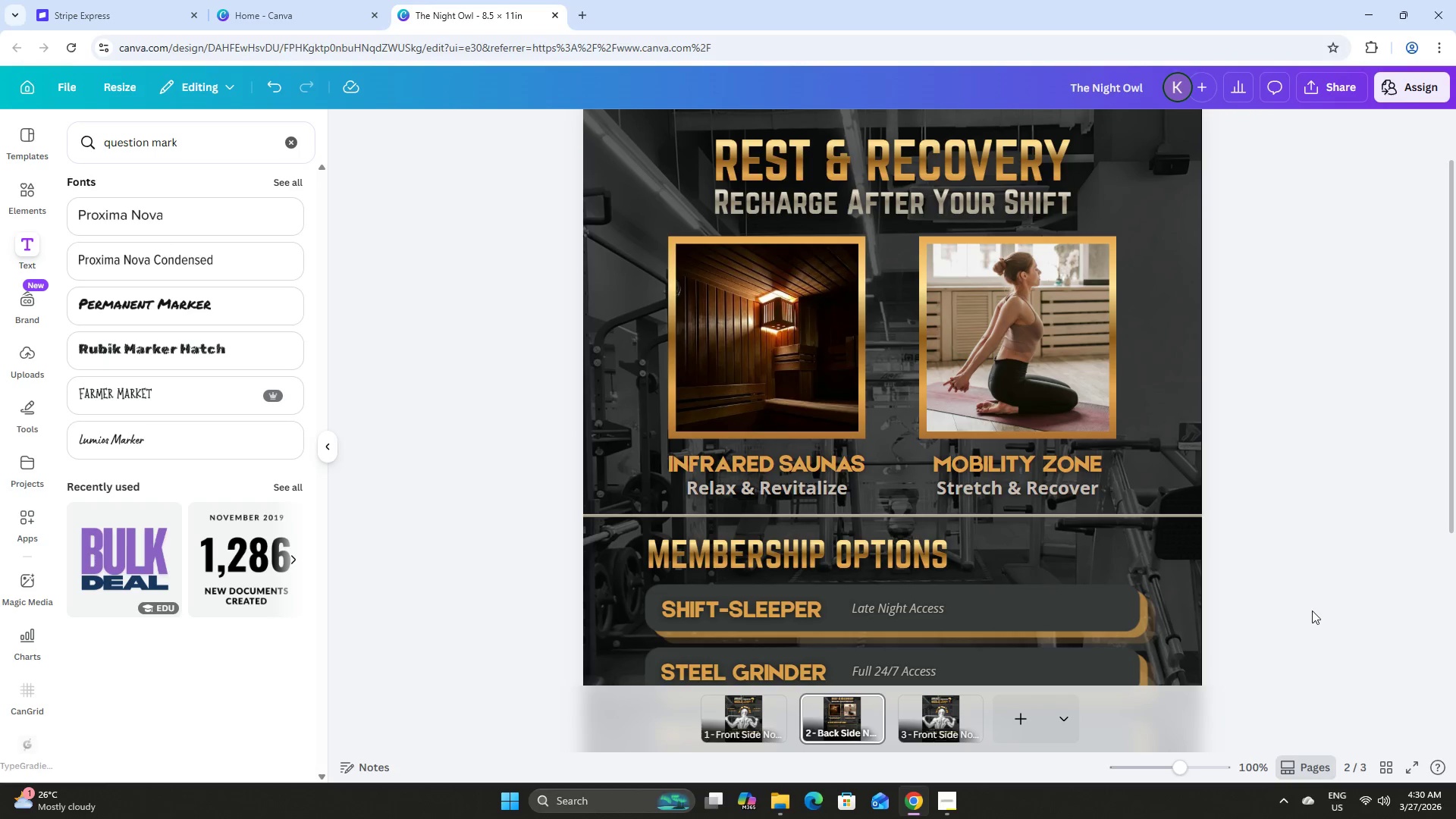 
scroll: coordinate [1312, 610], scroll_direction: down, amount: 4.0
 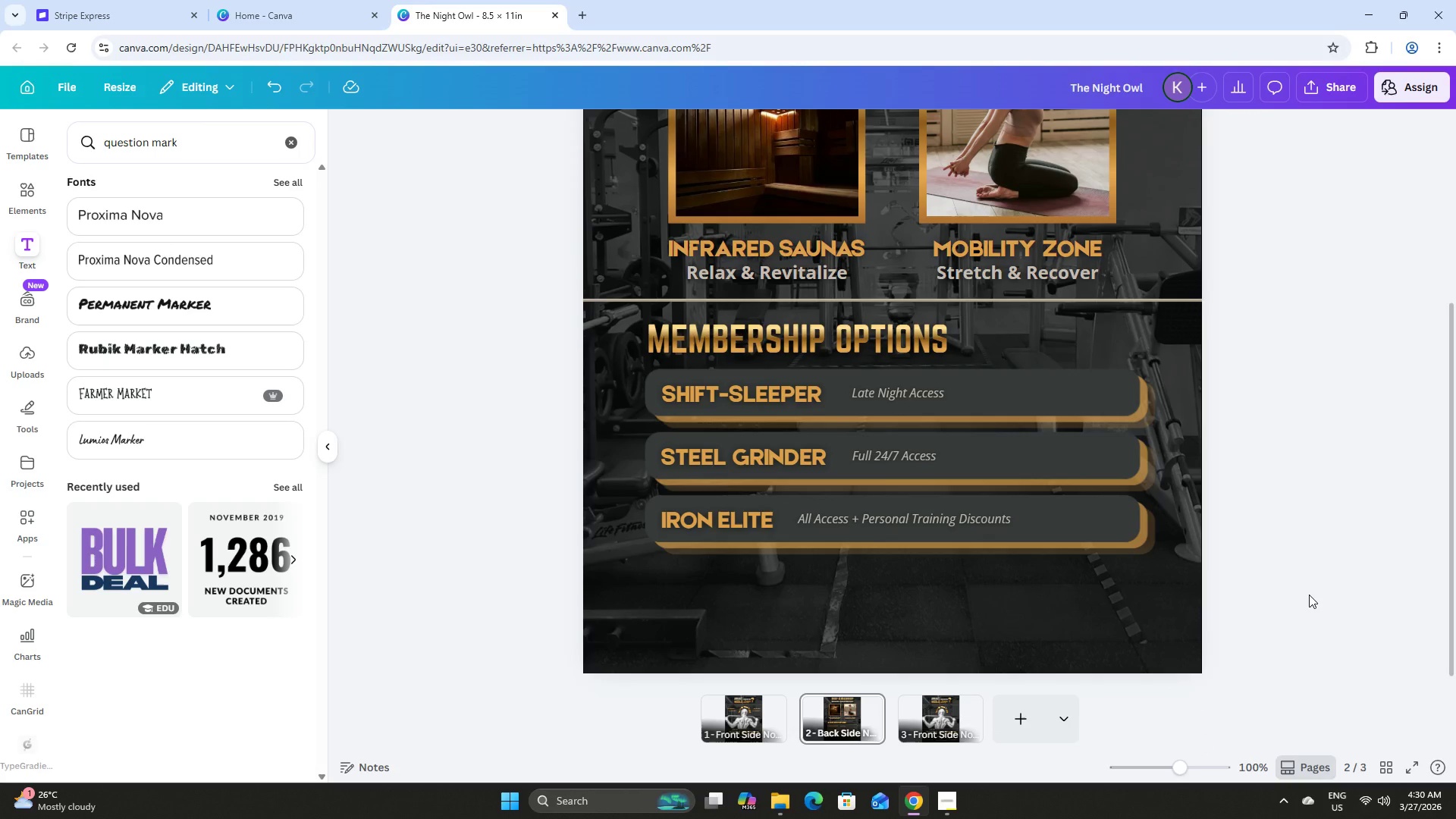 
left_click([1309, 595])
 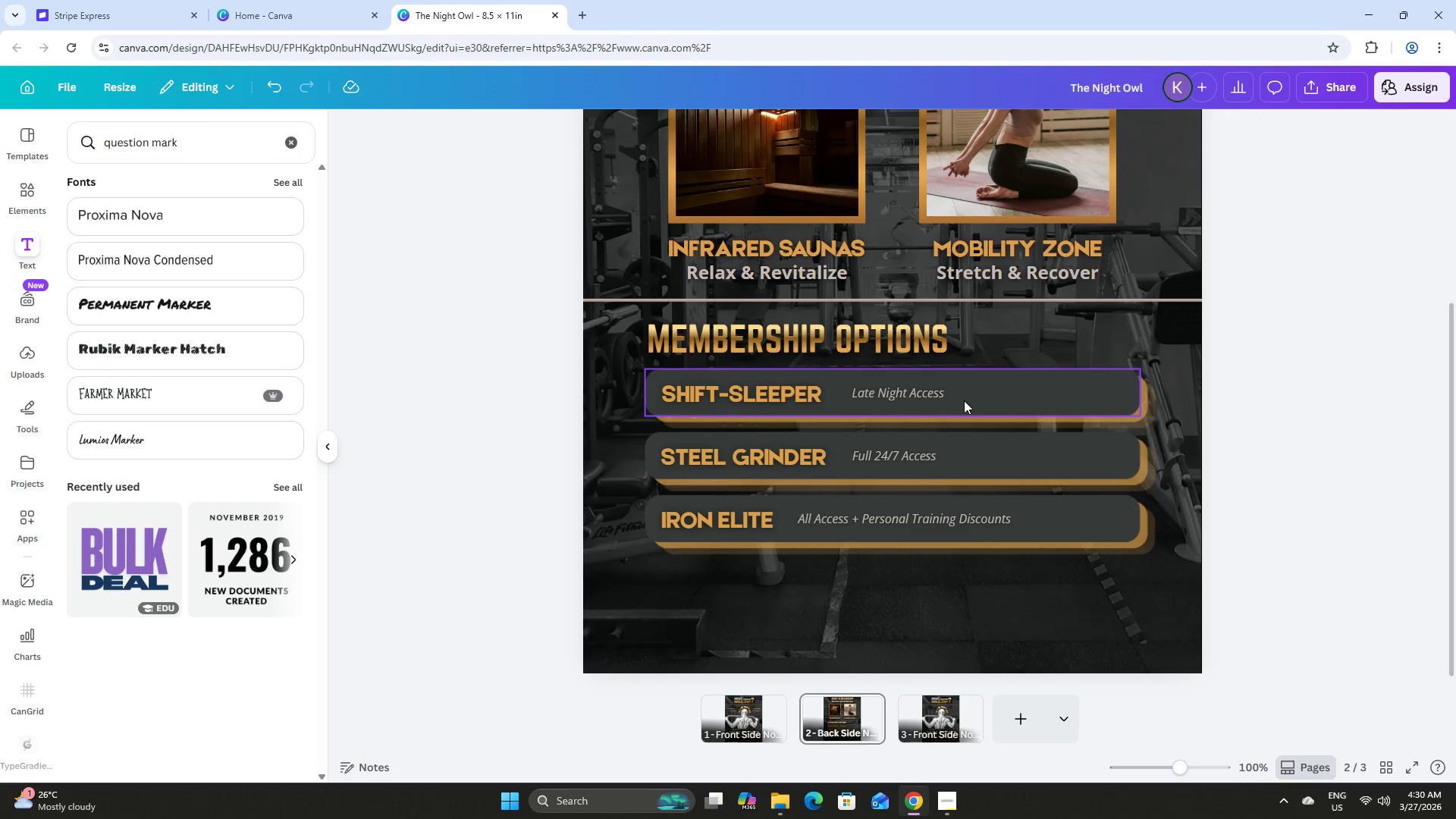 
left_click([912, 392])
 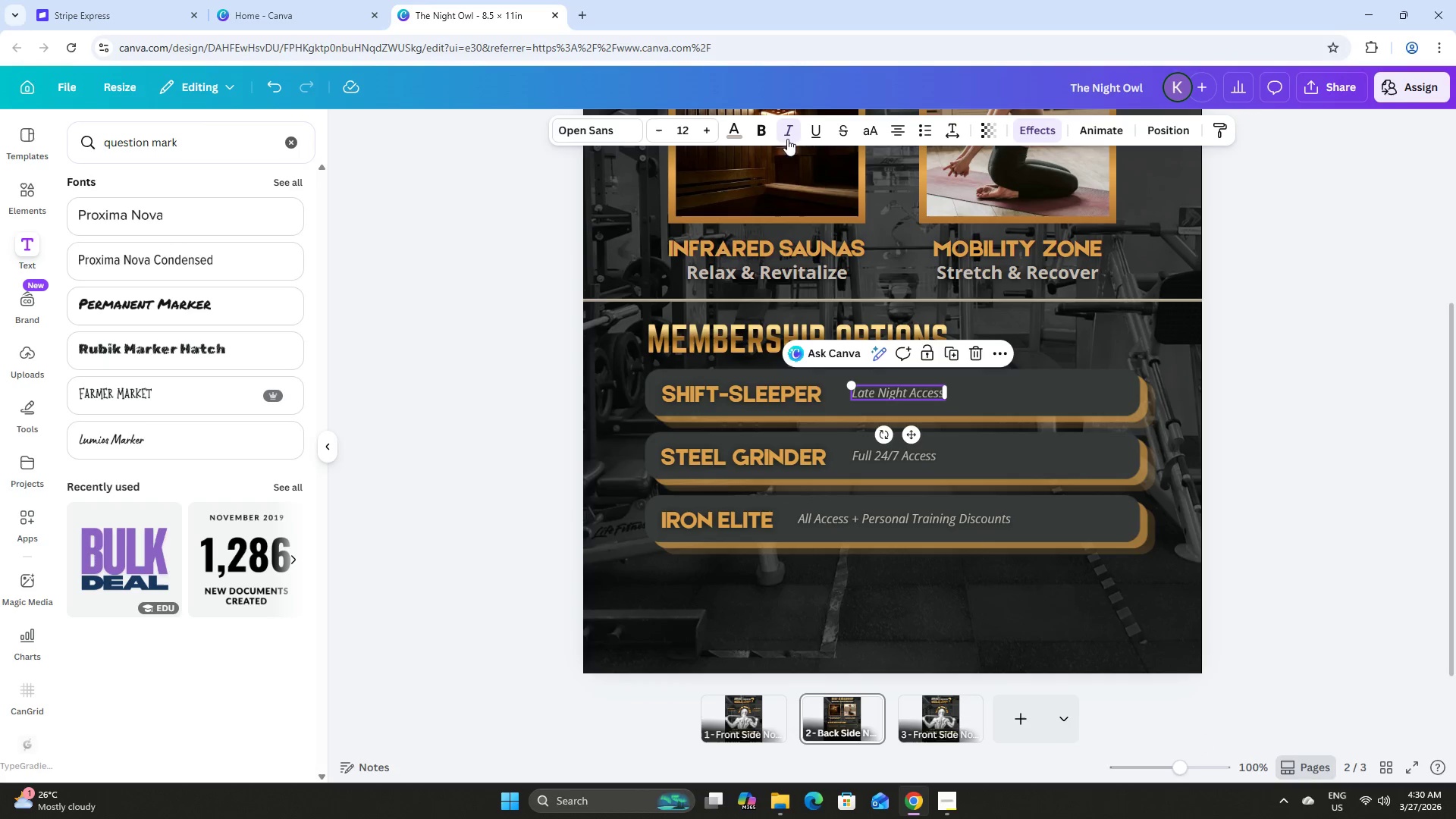 
left_click([764, 130])
 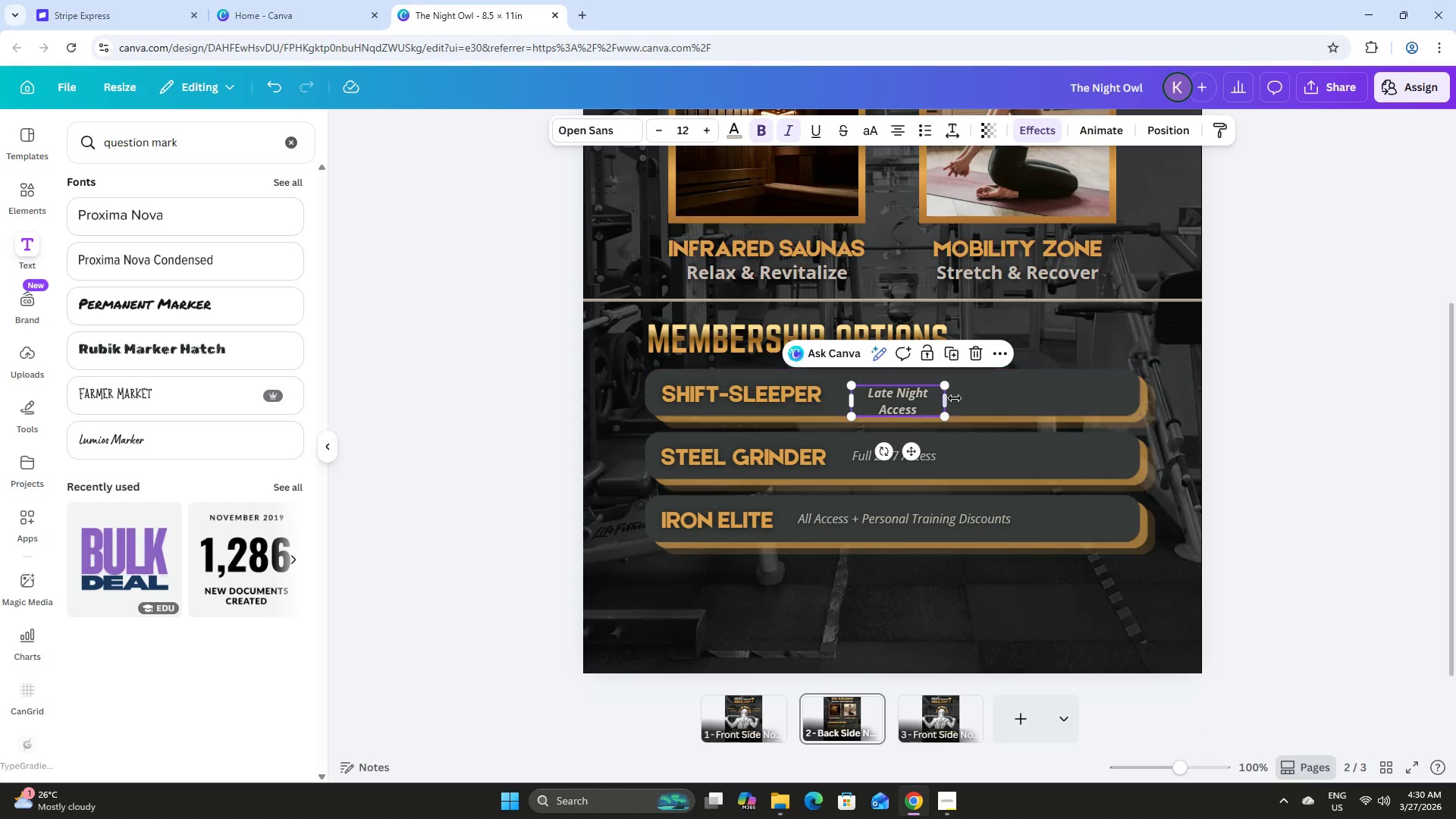 
left_click_drag(start_coordinate=[948, 400], to_coordinate=[960, 400])
 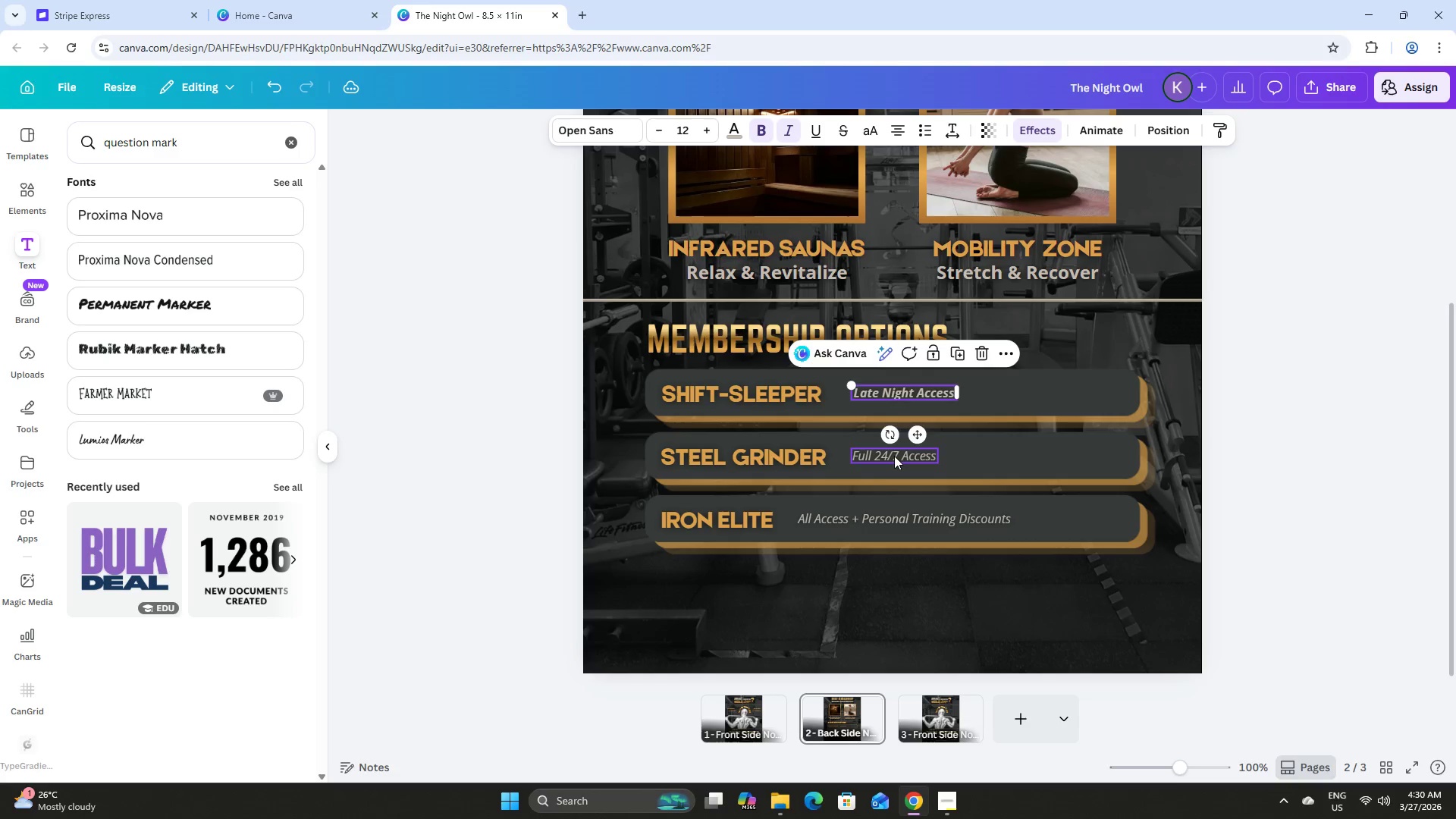 
left_click([894, 456])
 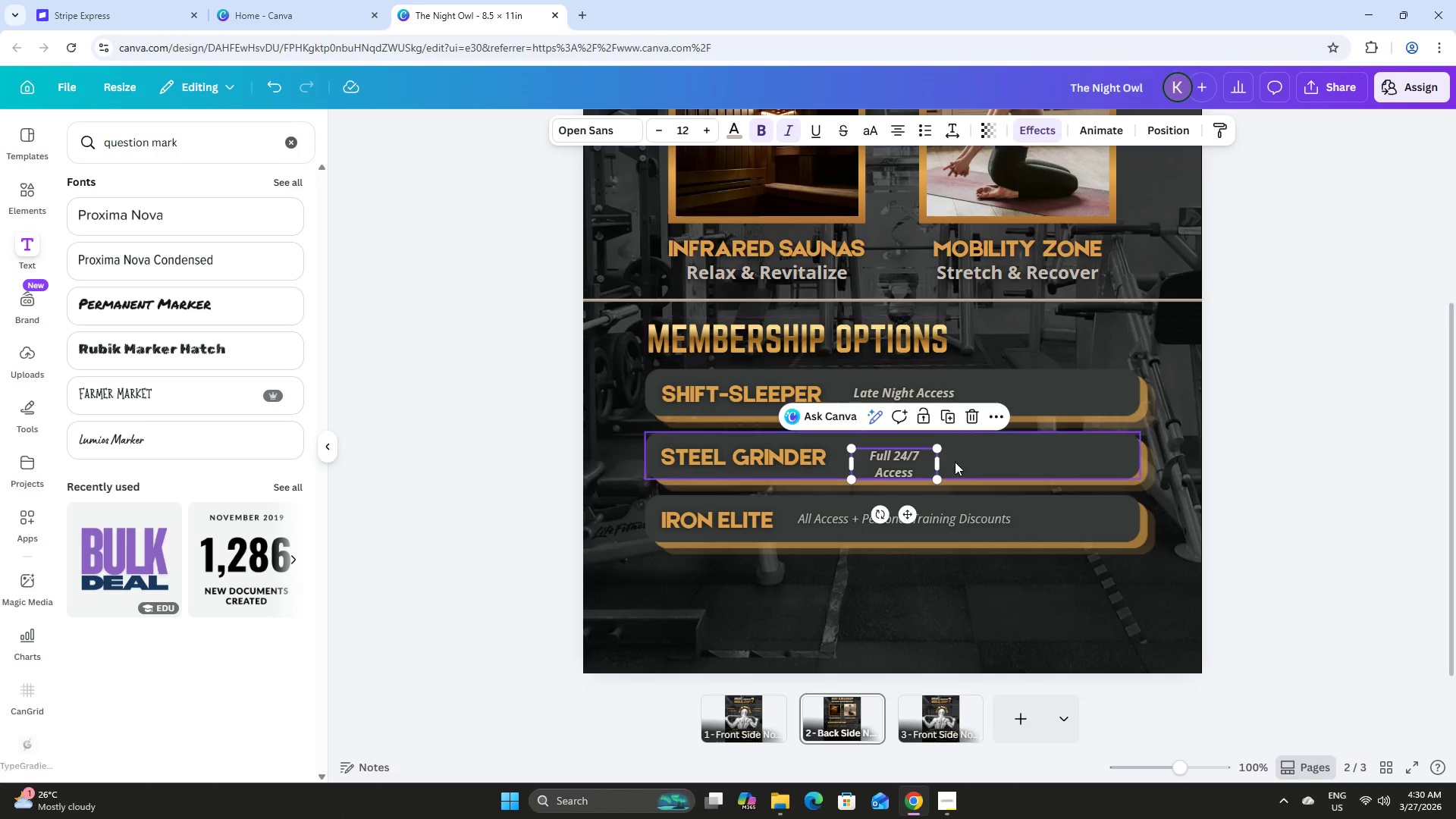 
left_click_drag(start_coordinate=[939, 466], to_coordinate=[944, 464])
 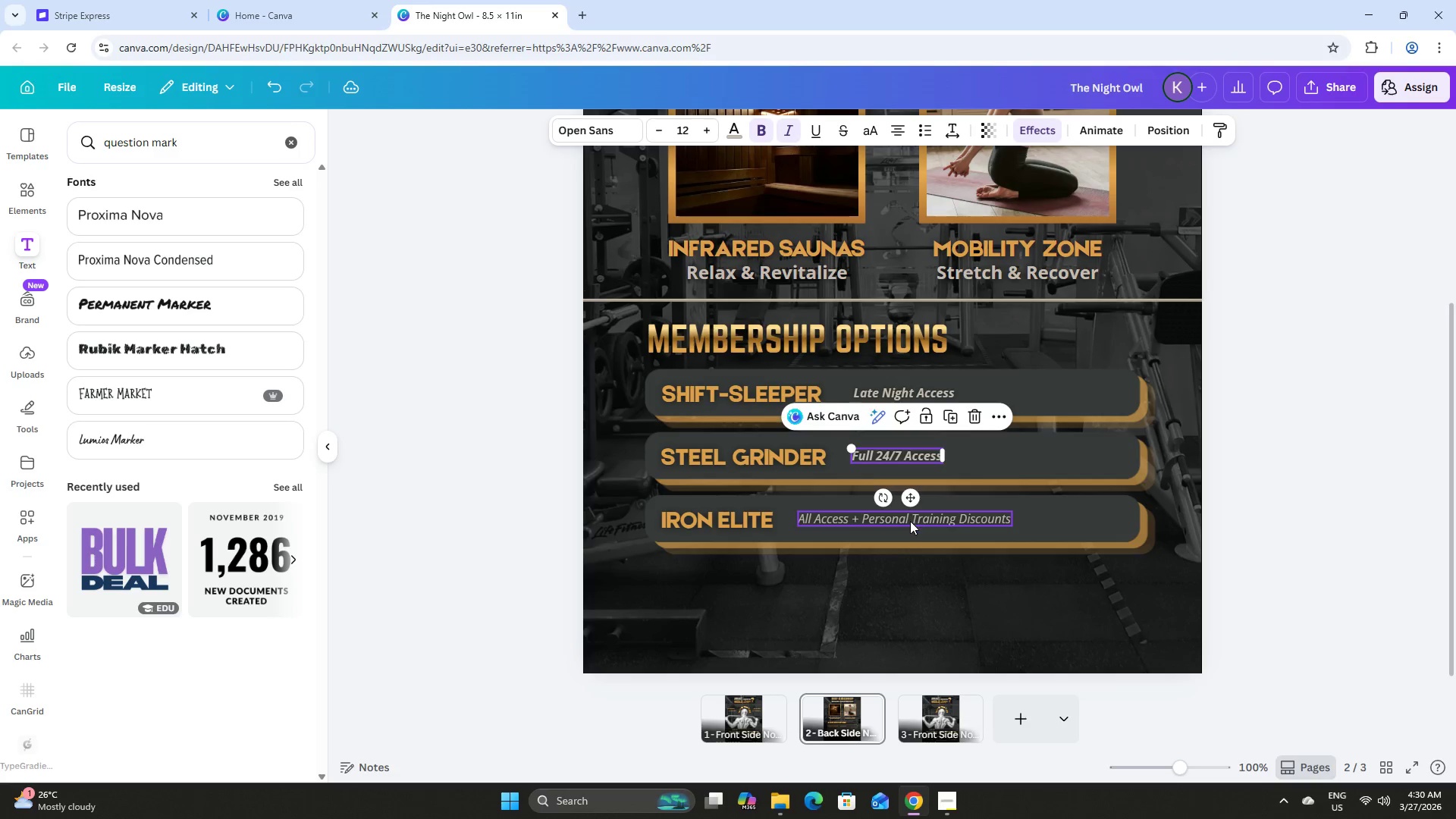 
left_click([909, 522])
 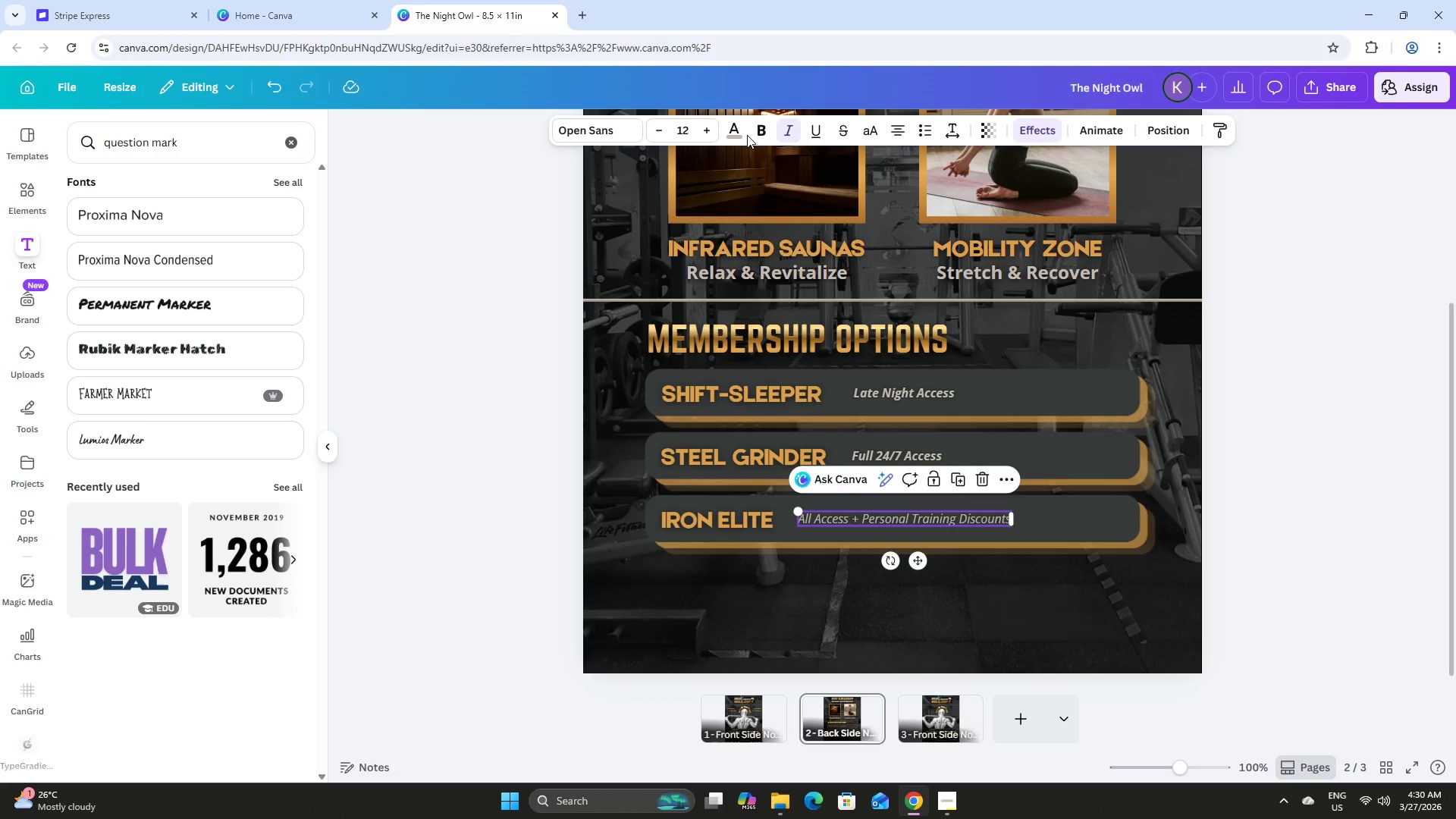 
left_click([761, 133])
 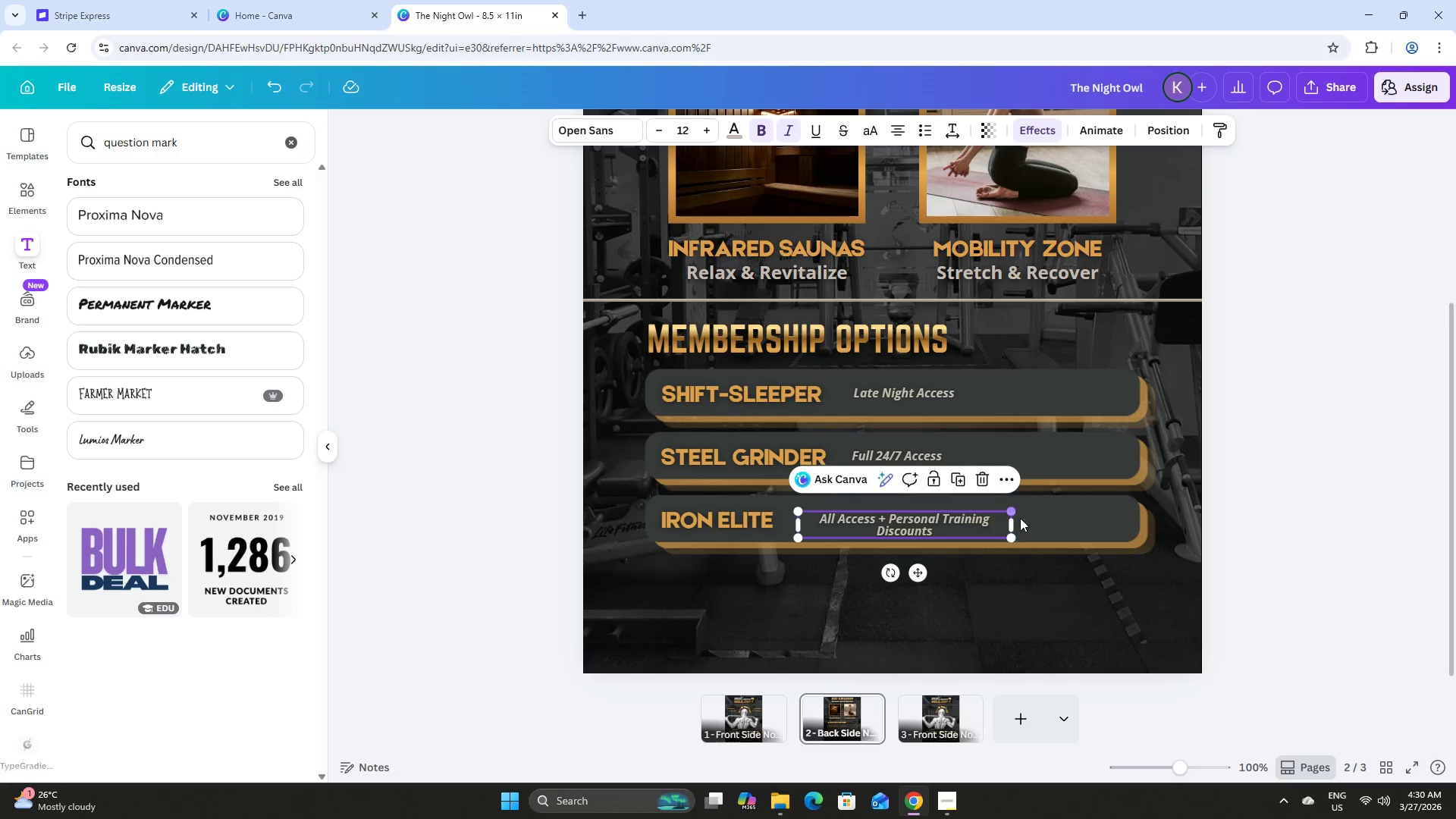 
left_click_drag(start_coordinate=[1016, 528], to_coordinate=[1031, 522])
 